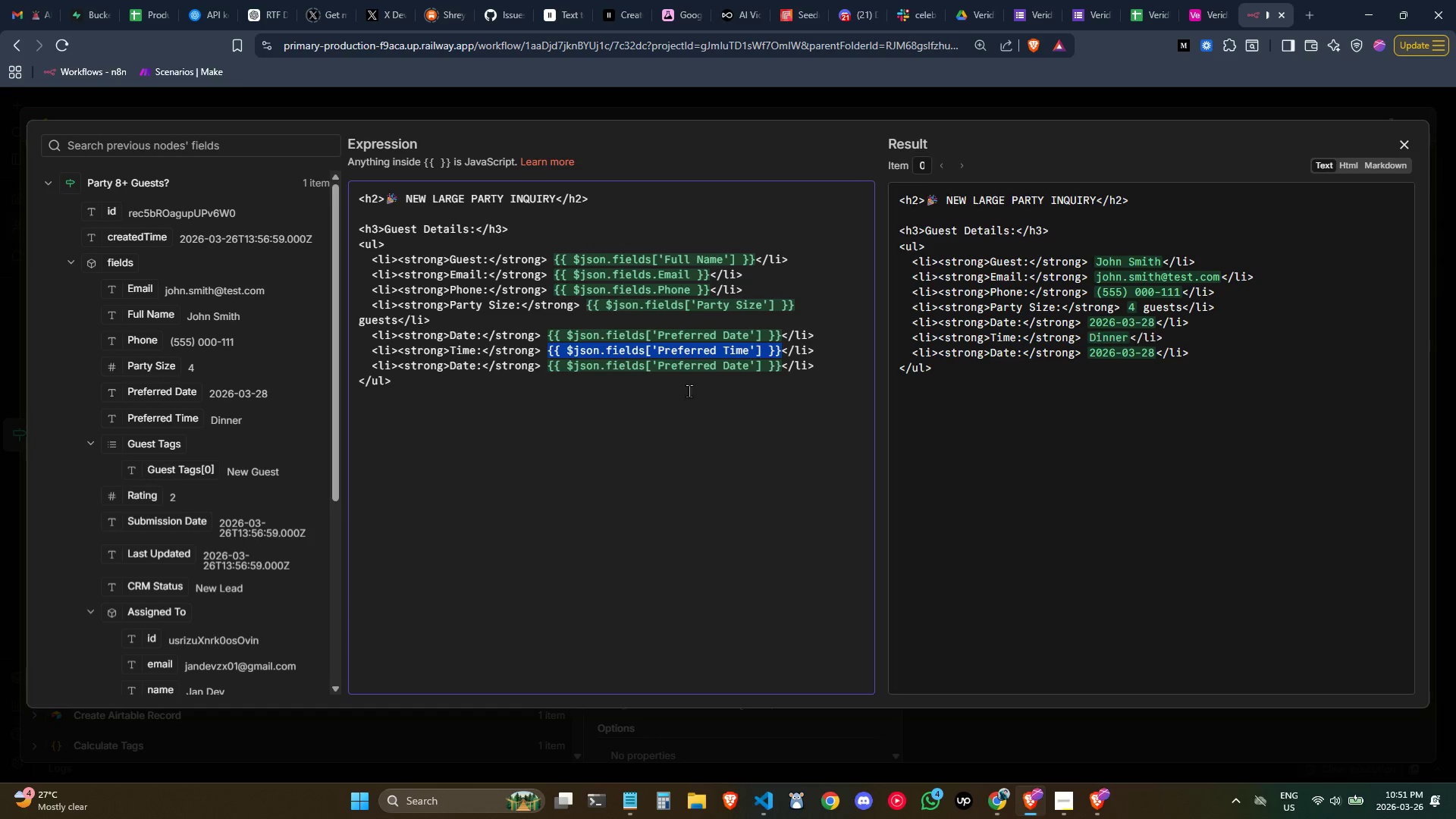 
left_click([689, 391])
 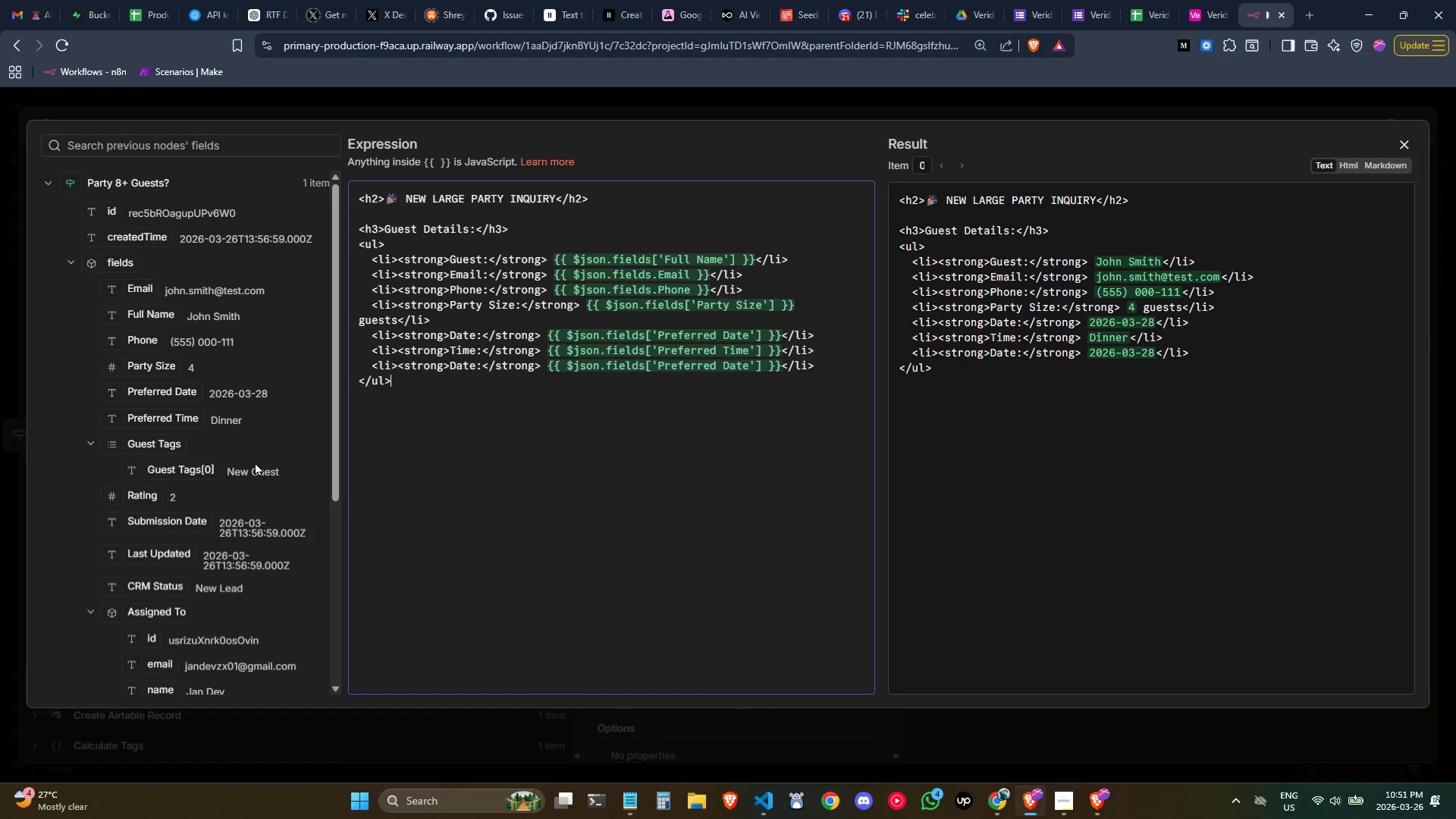 
wait(16.98)
 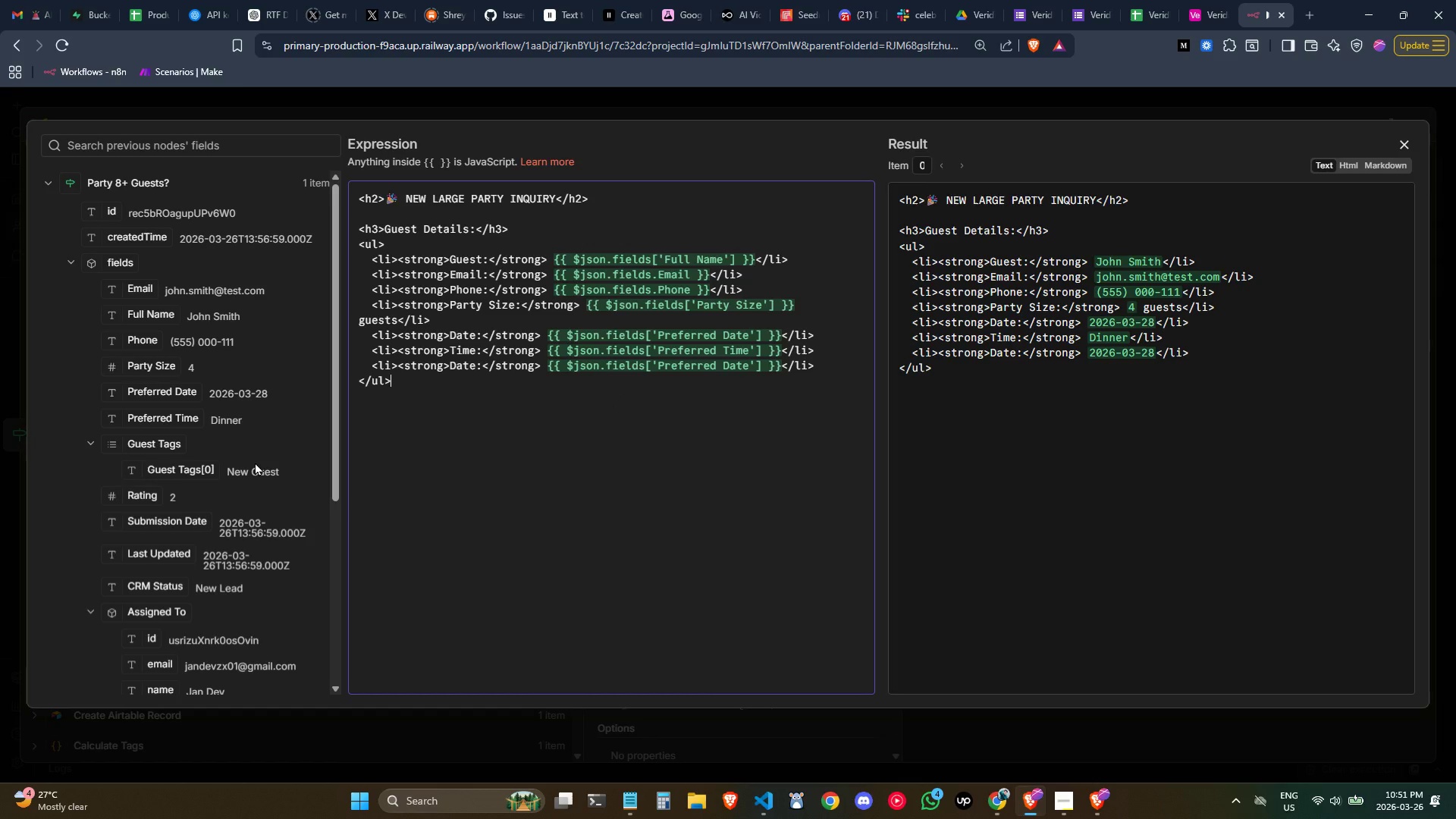 
left_click_drag(start_coordinate=[337, 477], to_coordinate=[334, 529])
 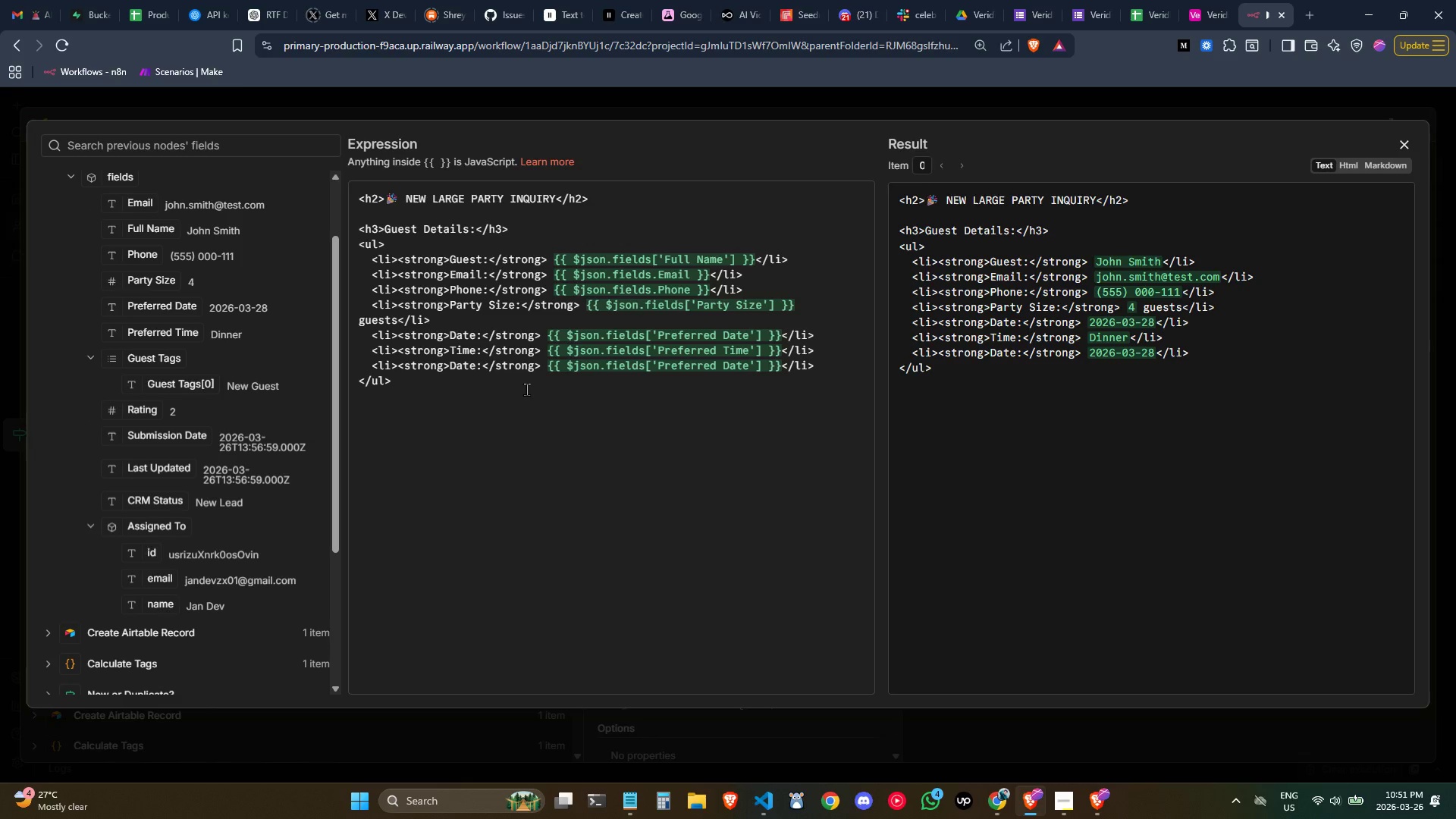 
double_click([458, 365])
 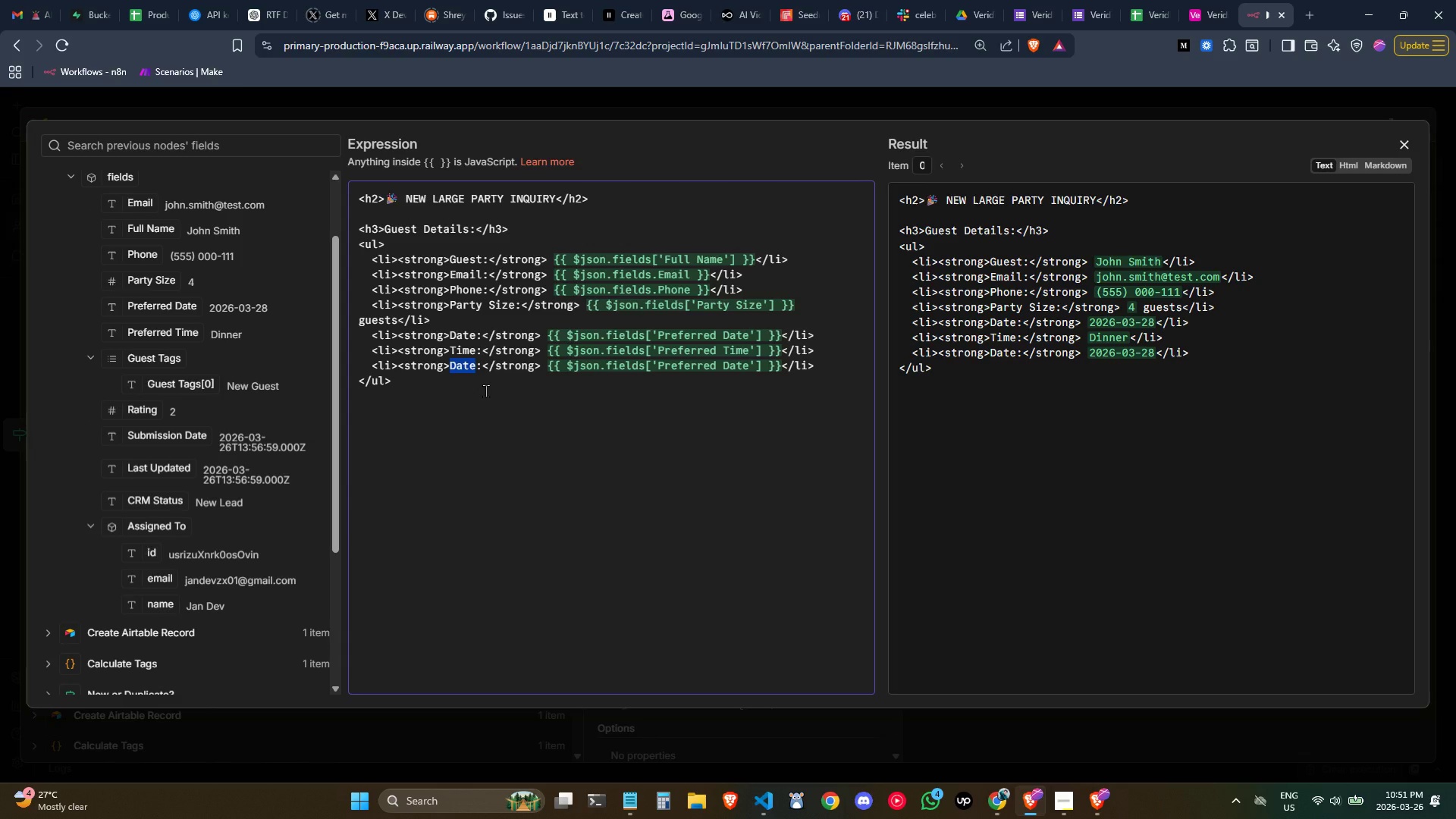 
key(Control+ControlLeft)
 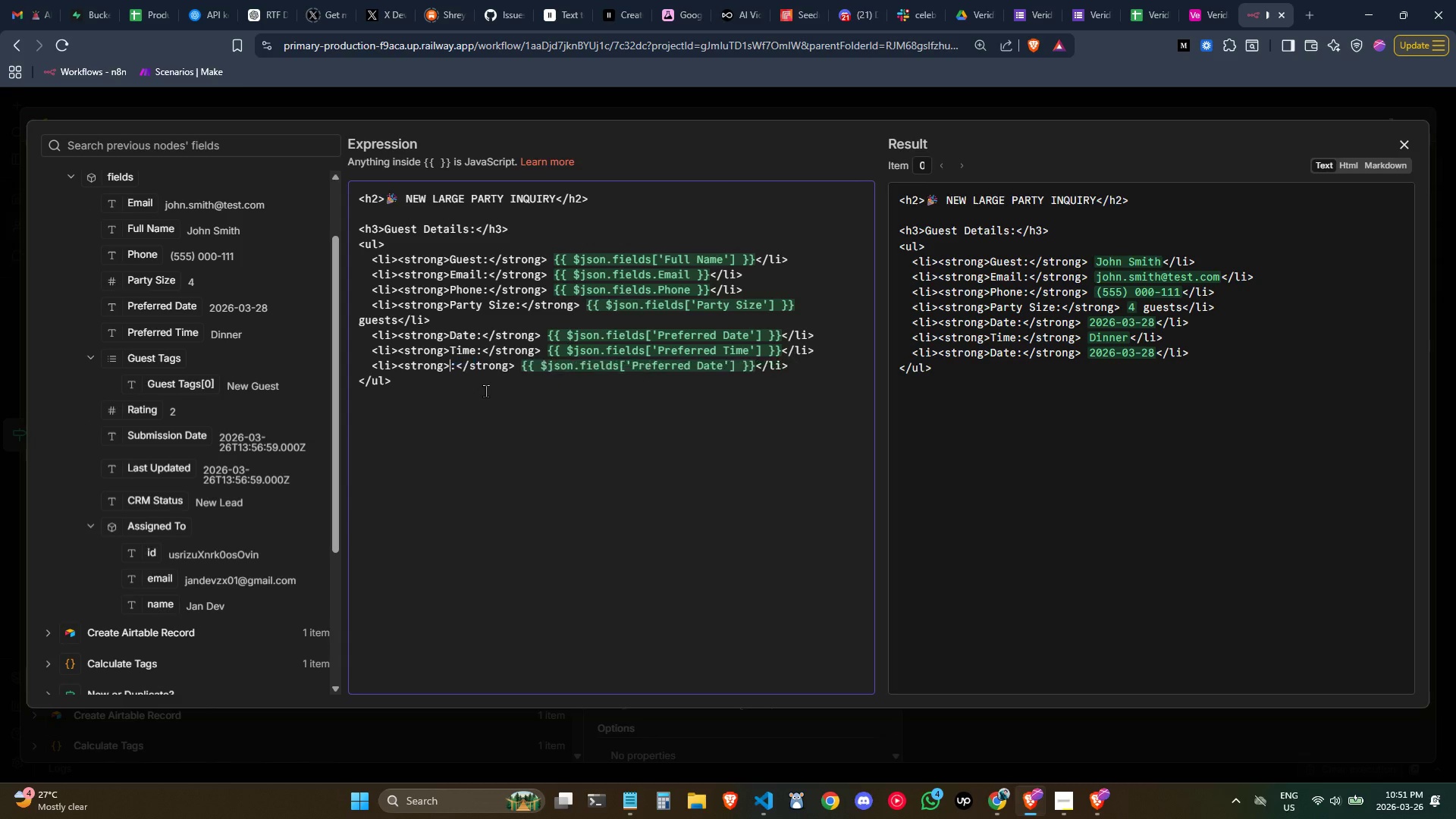 
key(Backspace)
 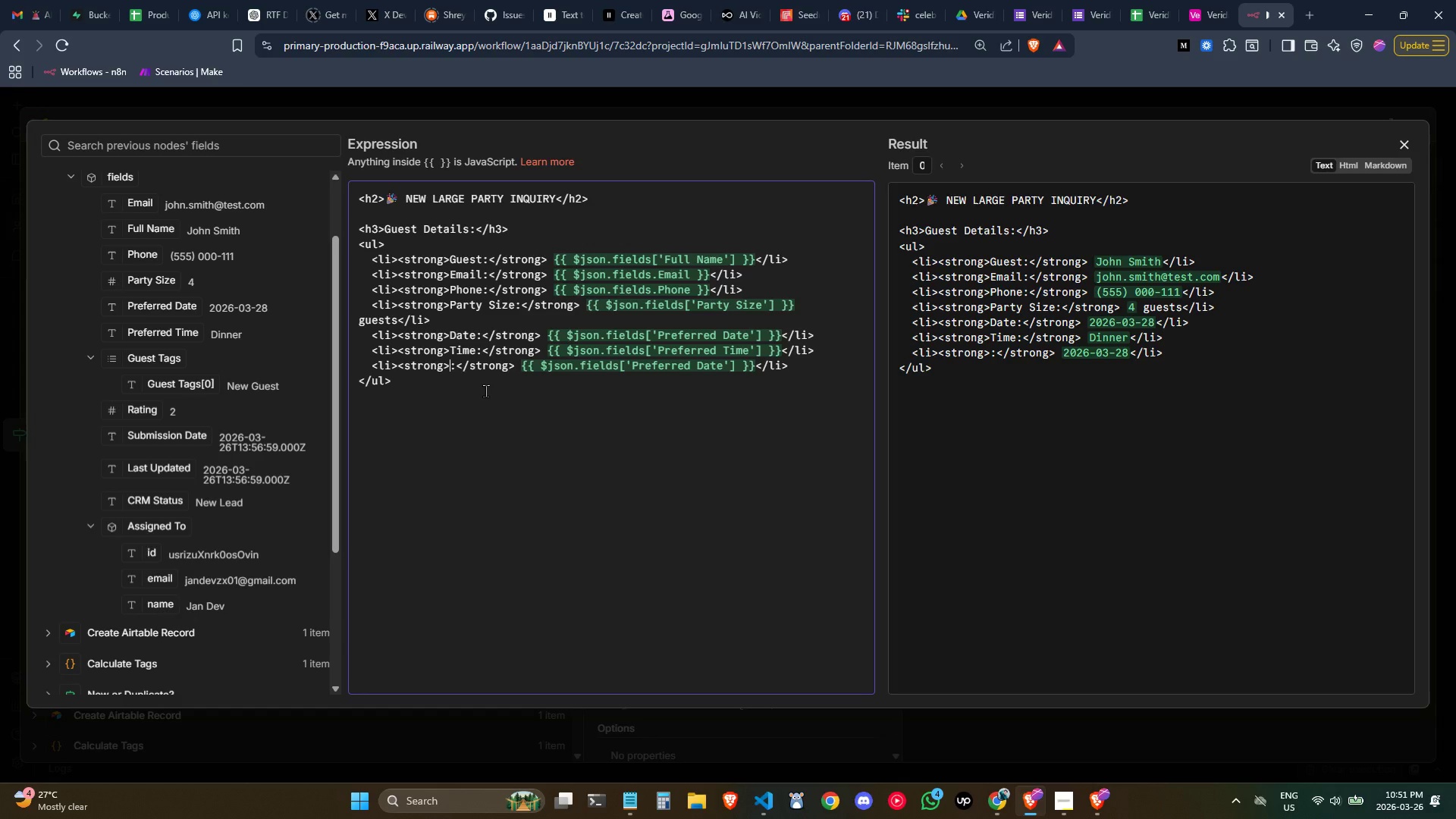 
key(Shift+ShiftLeft)
 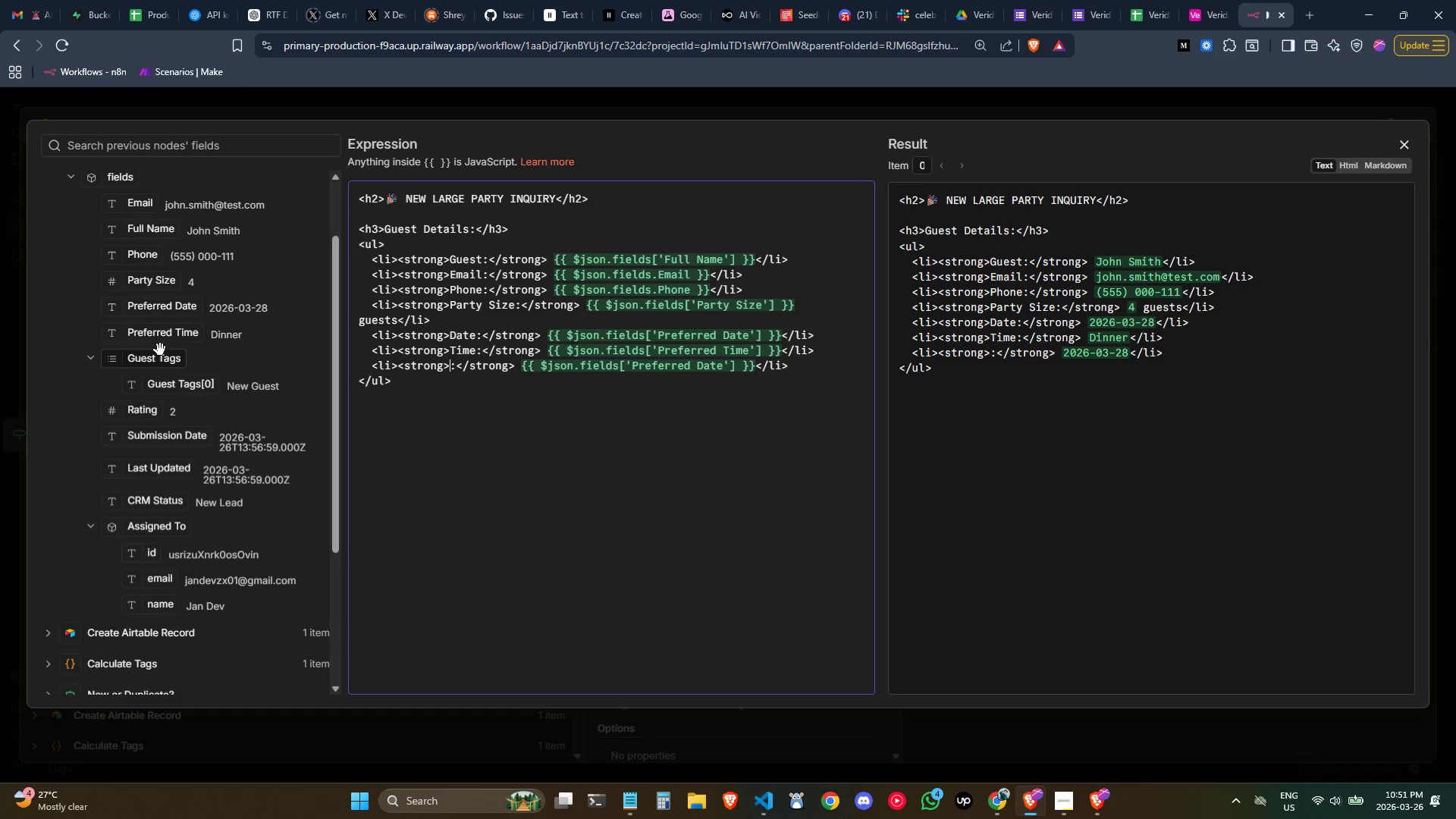 
wait(10.97)
 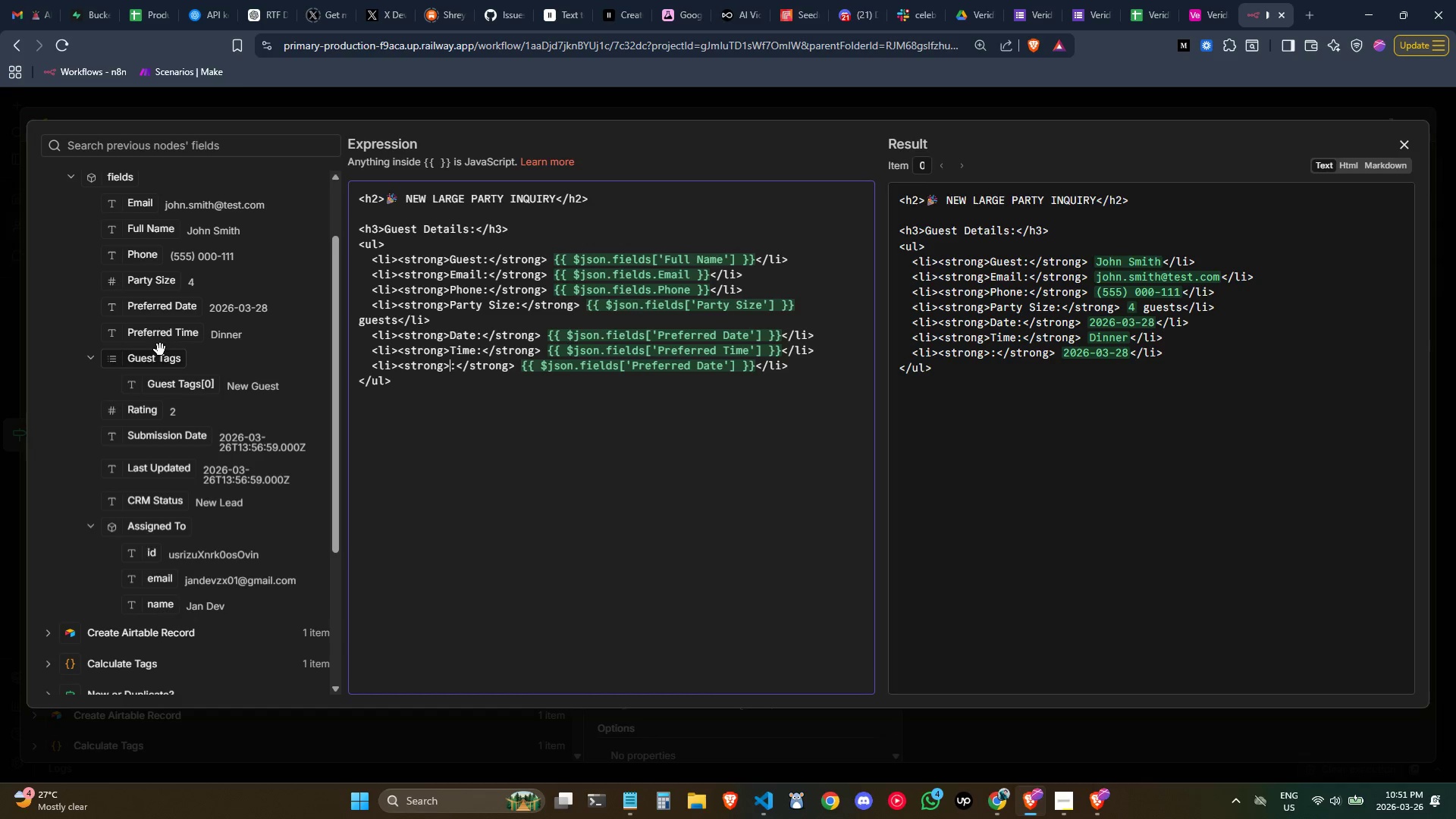 
hold_key(key=ShiftLeft, duration=1.5)
 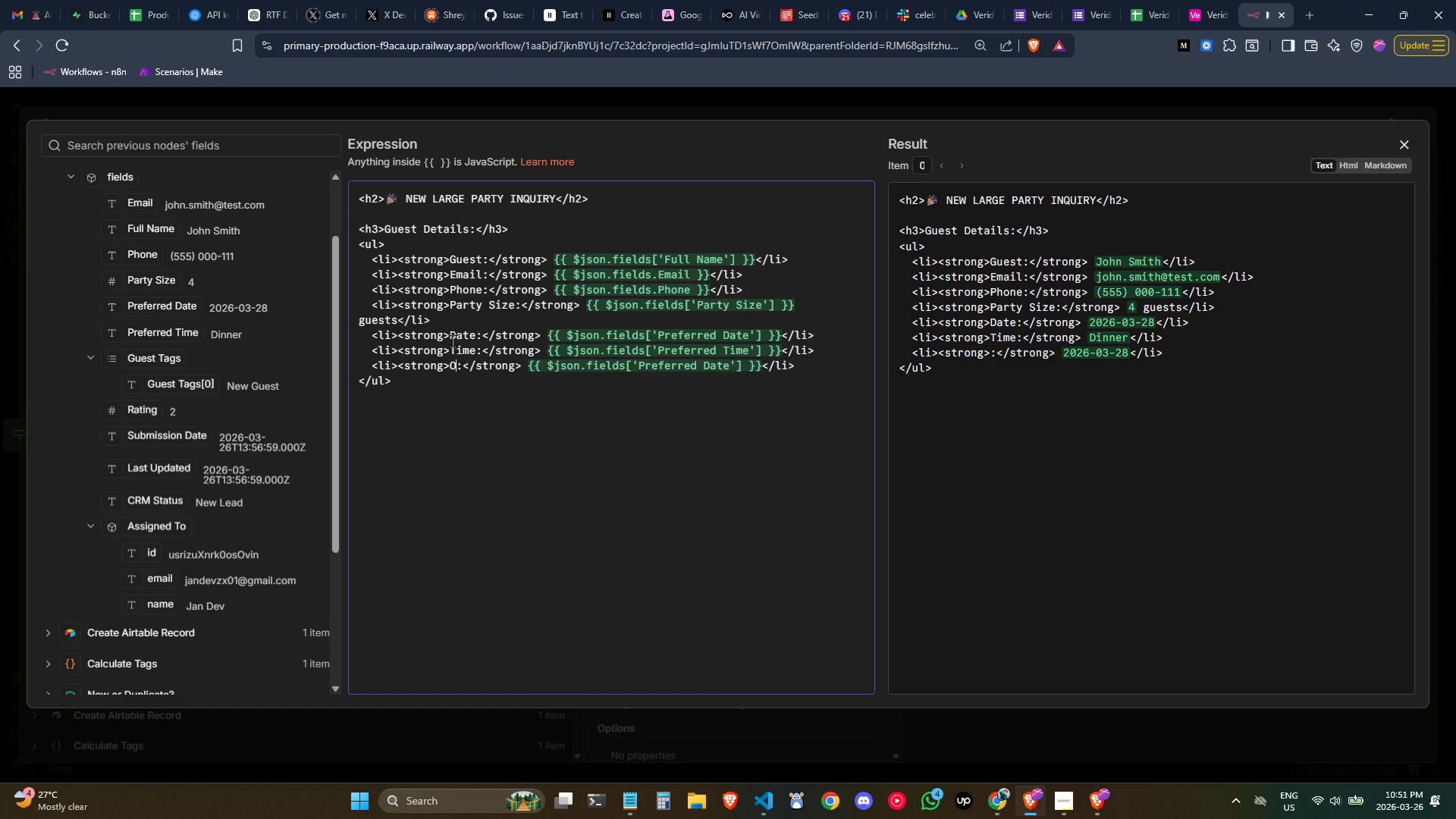 
type(Occasion)
 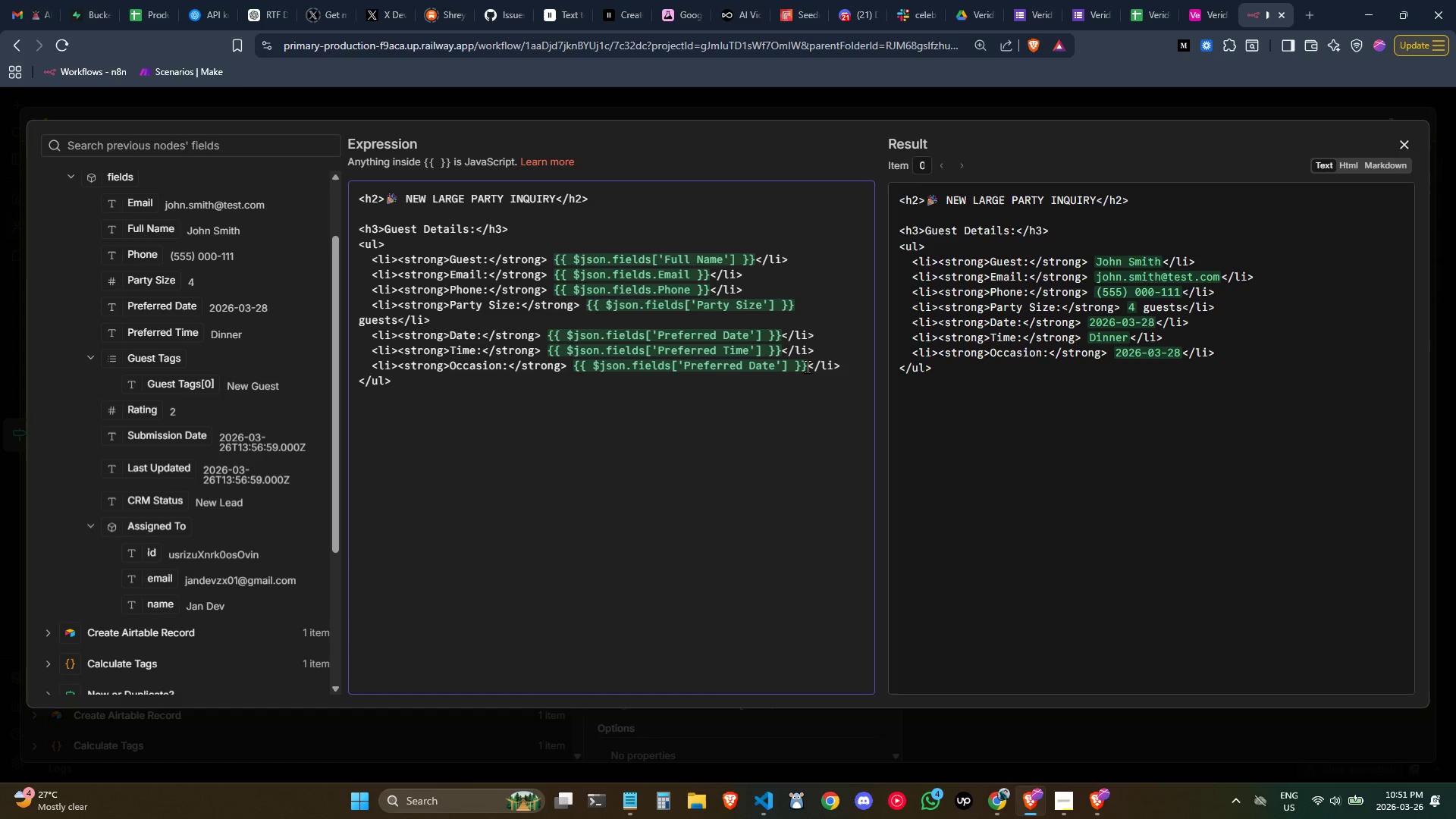 
left_click_drag(start_coordinate=[809, 368], to_coordinate=[575, 372])
 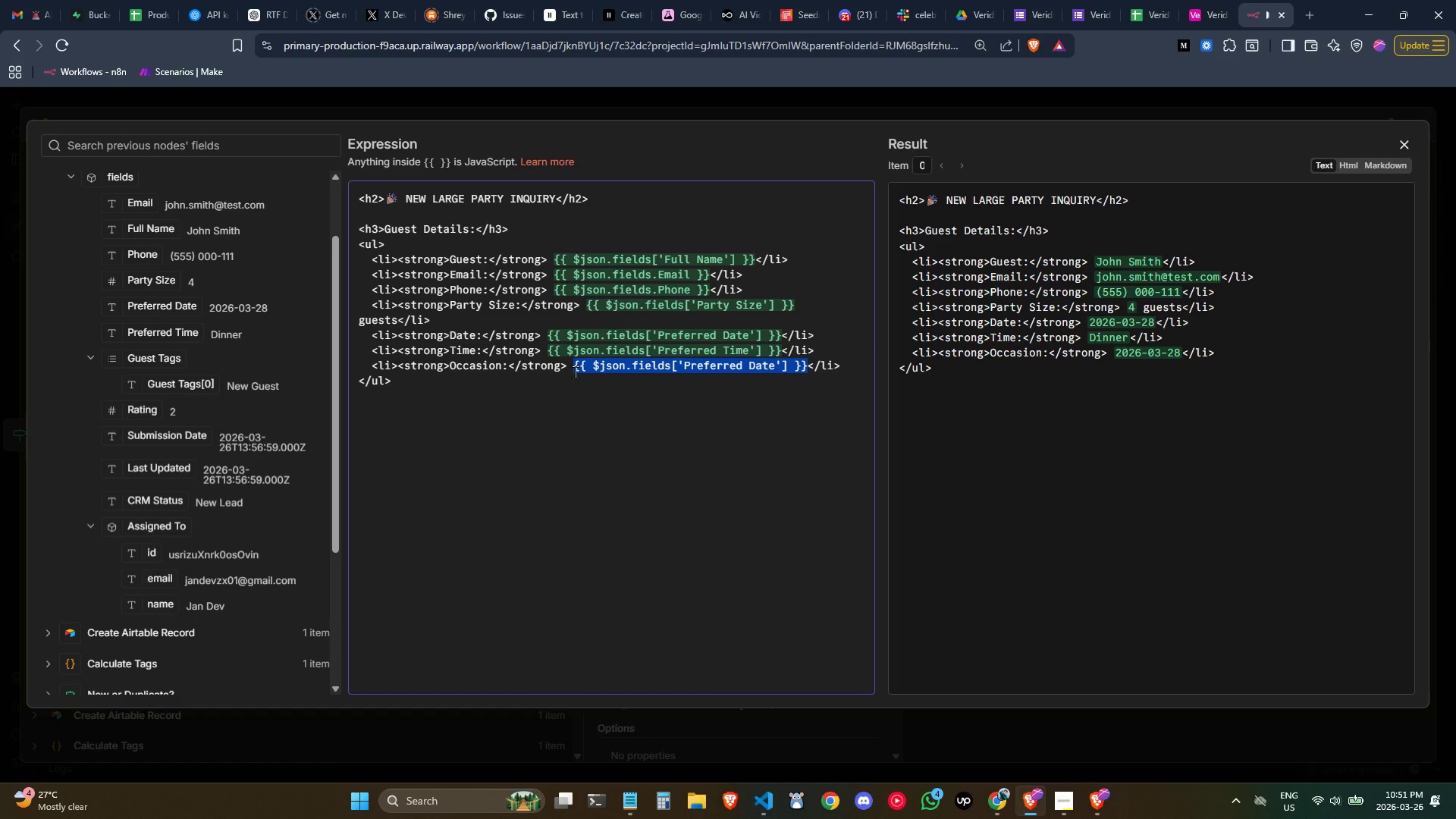 
key(Backspace)
 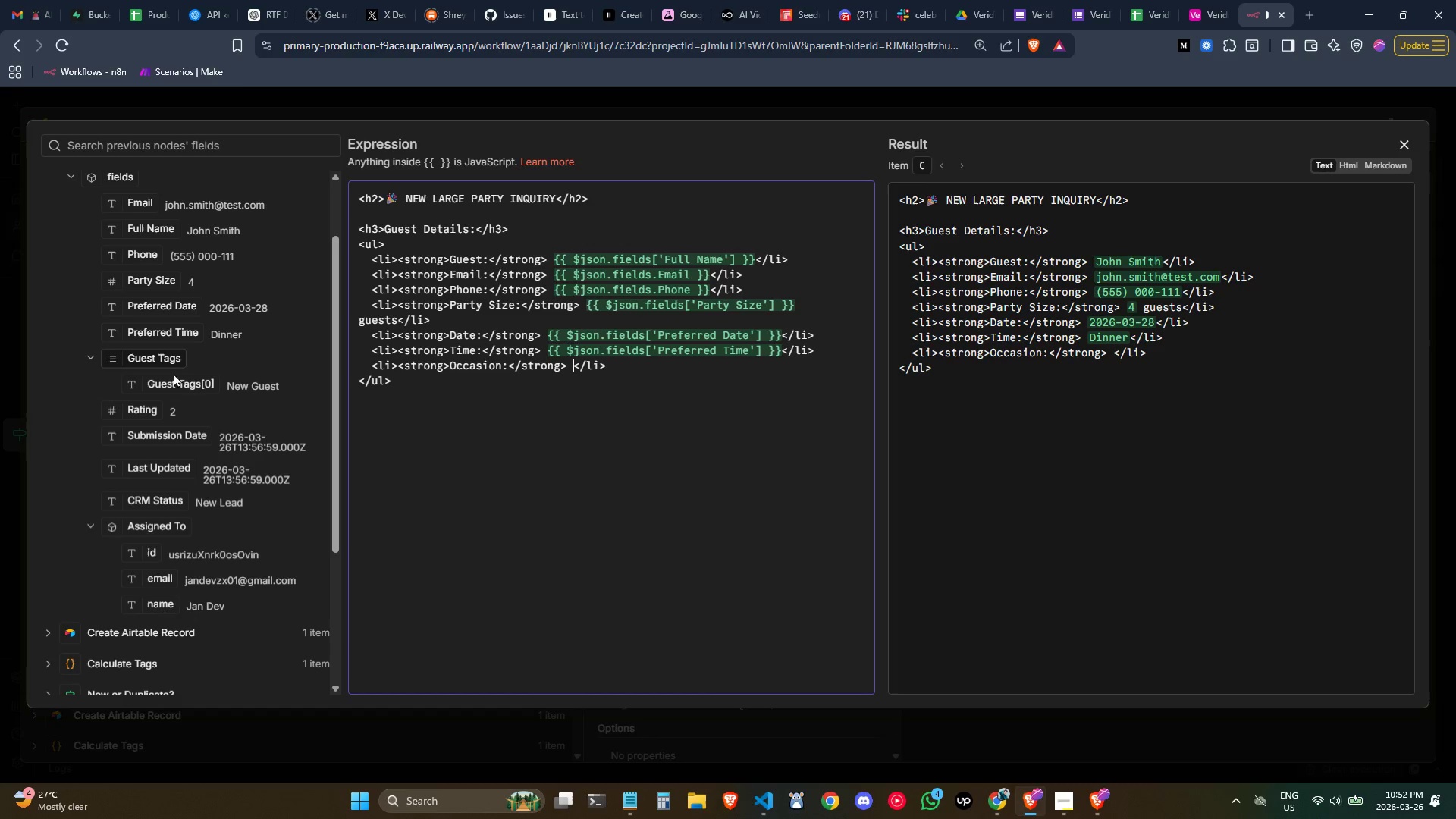 
scroll: coordinate [172, 435], scroll_direction: up, amount: 1.0
 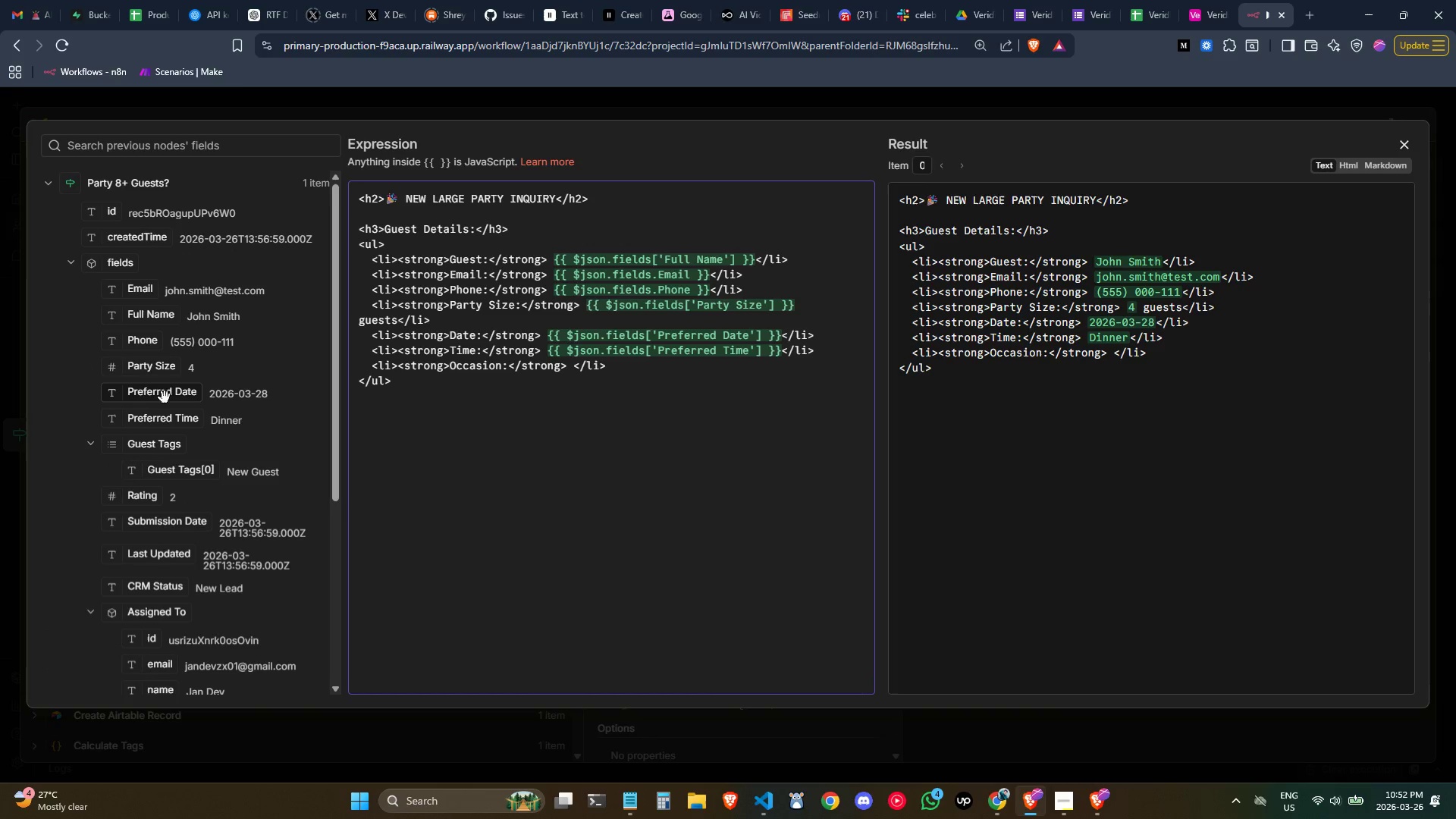 
scroll: coordinate [177, 425], scroll_direction: down, amount: 1.0
 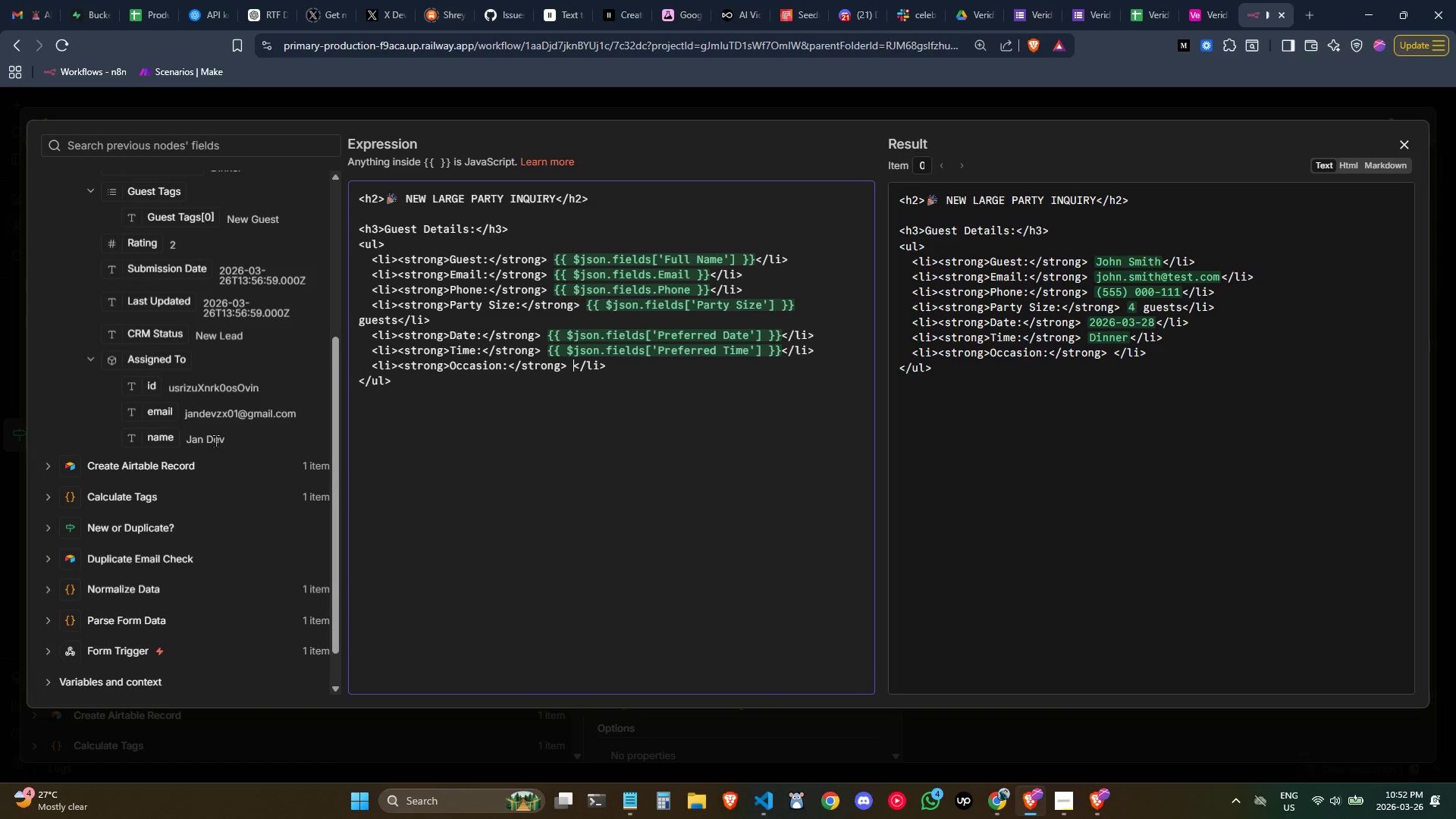 
scroll: coordinate [164, 390], scroll_direction: up, amount: 2.0
 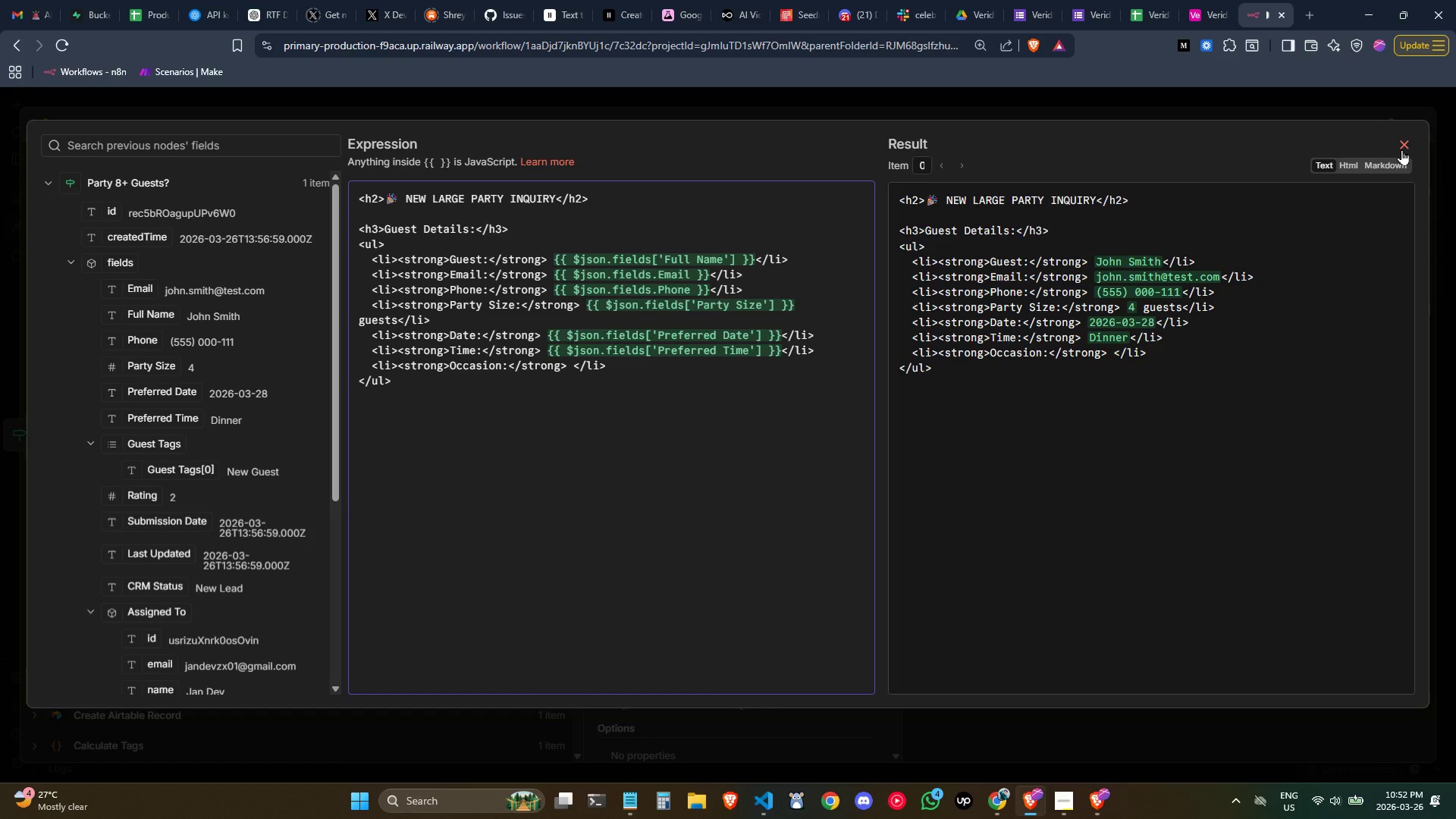 
wait(6.73)
 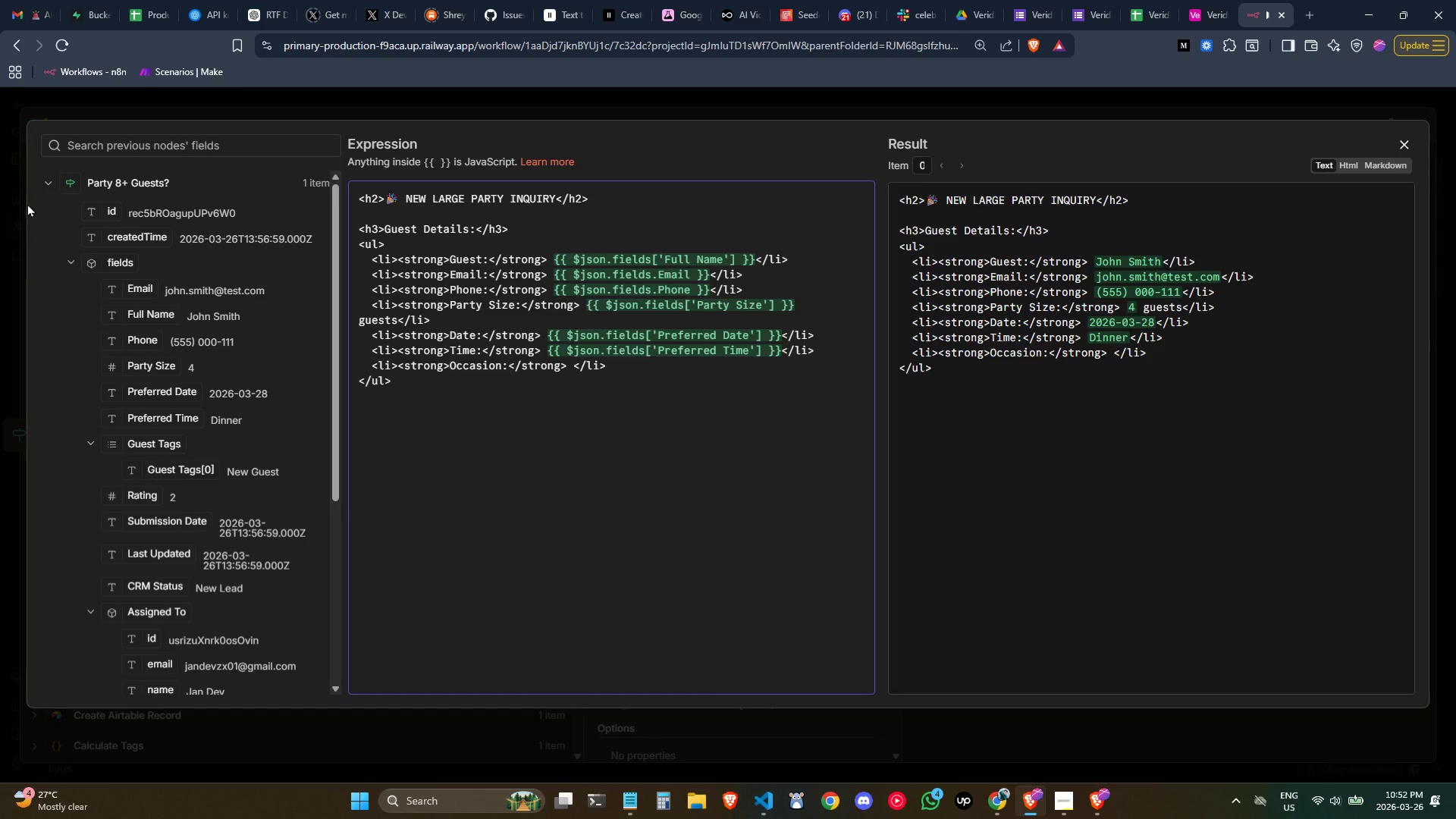 
scroll: coordinate [118, 485], scroll_direction: none, amount: 0.0
 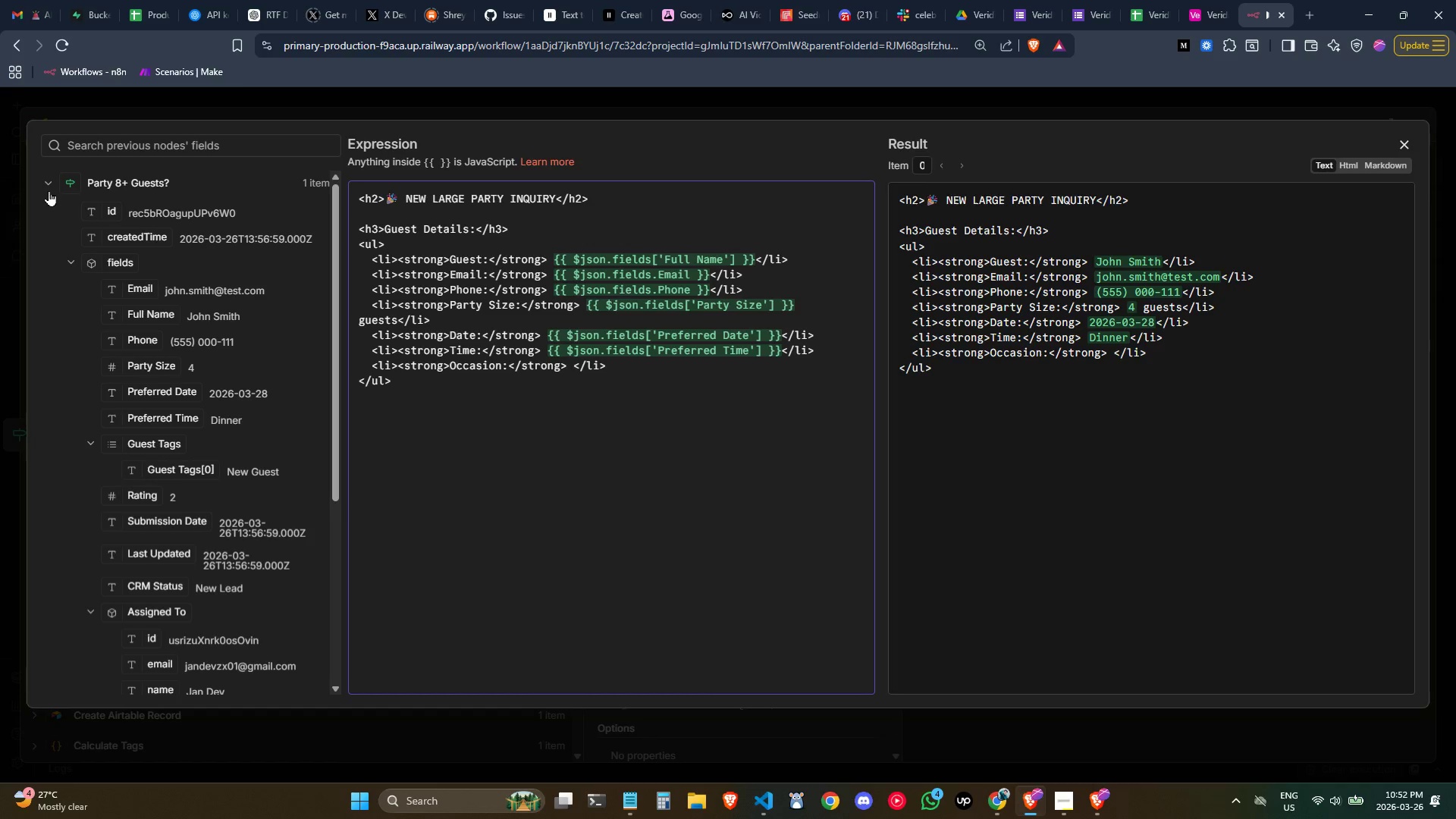 
left_click([49, 190])
 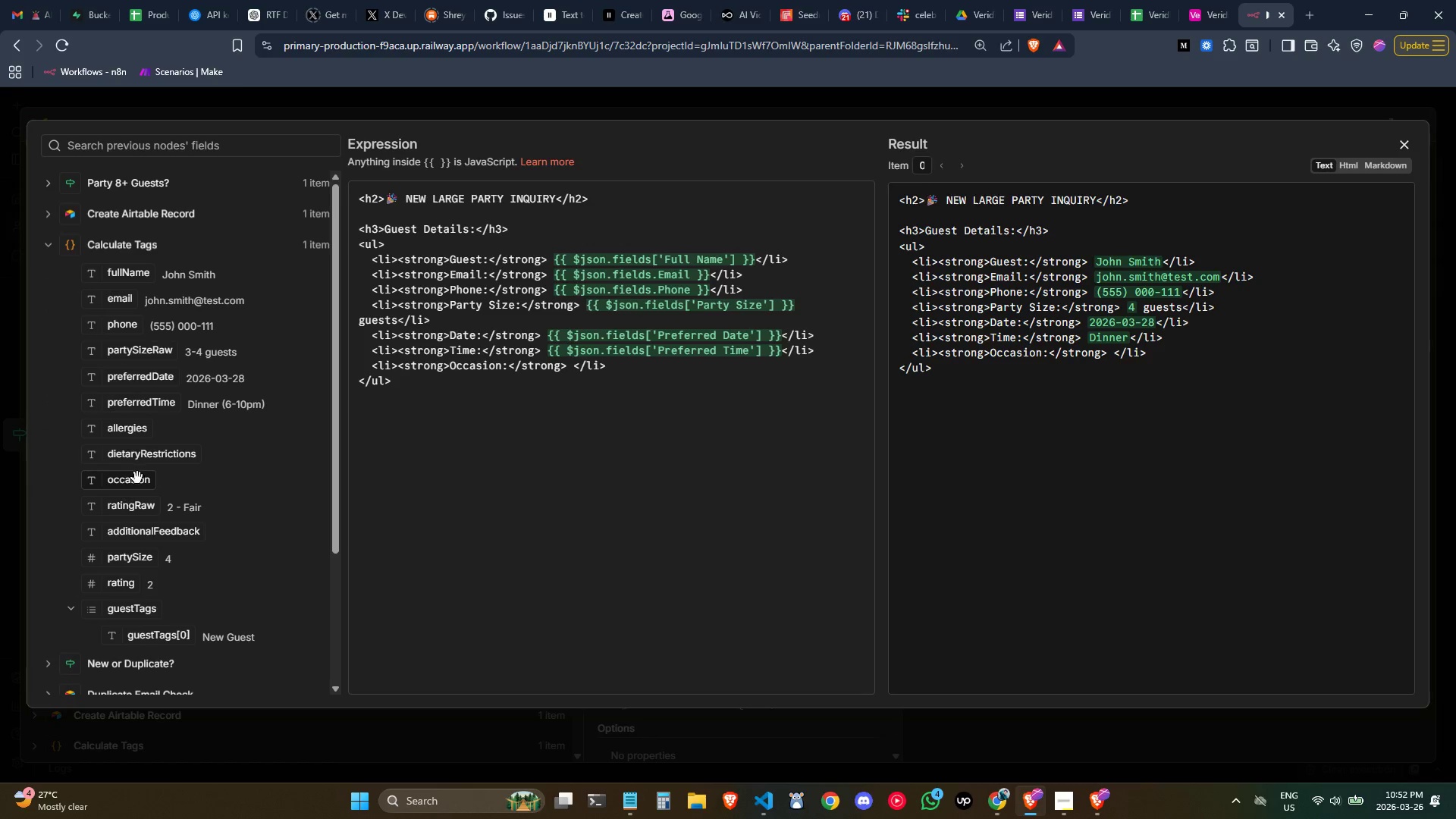 
wait(5.56)
 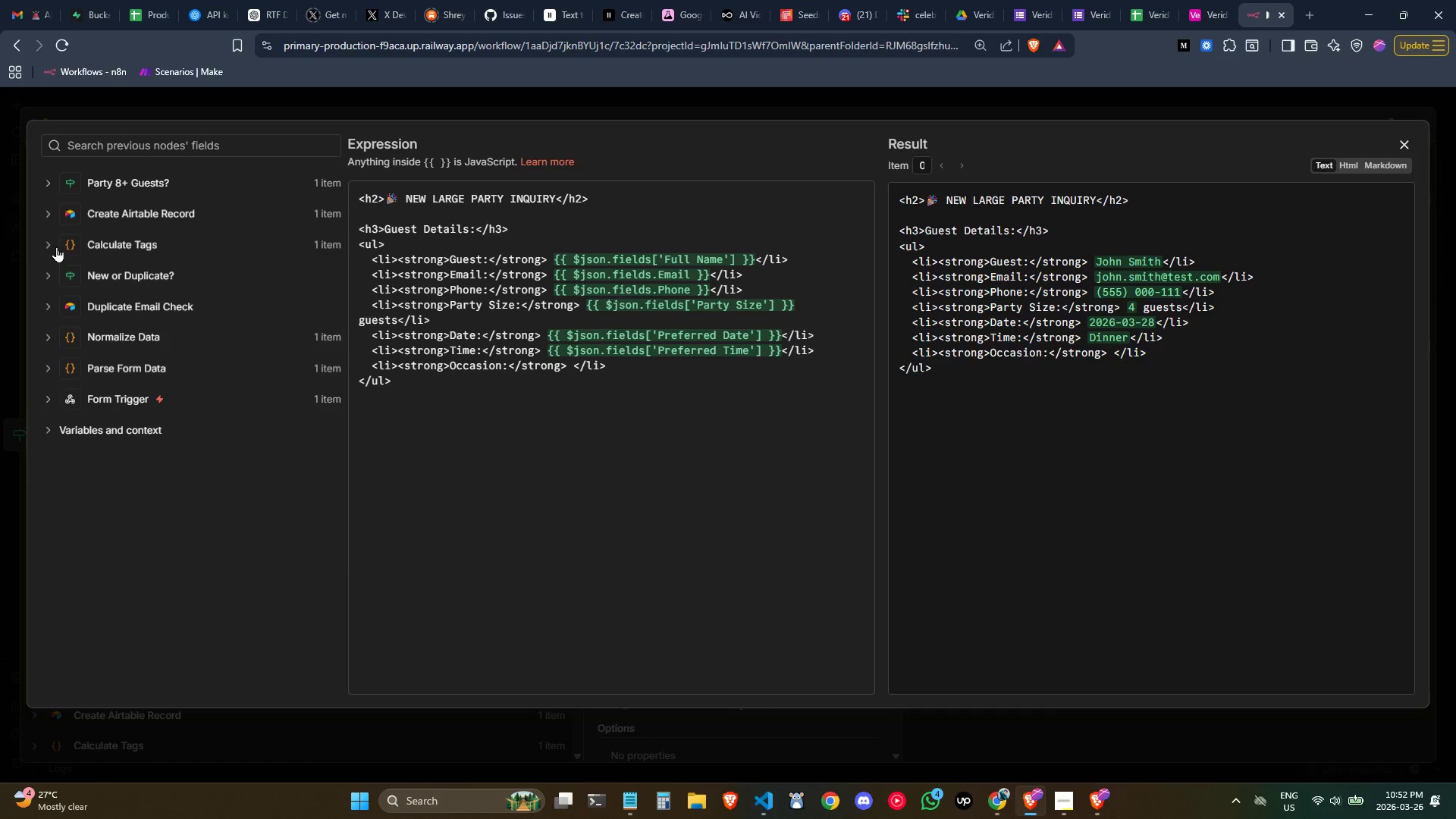 
left_click([570, 366])
 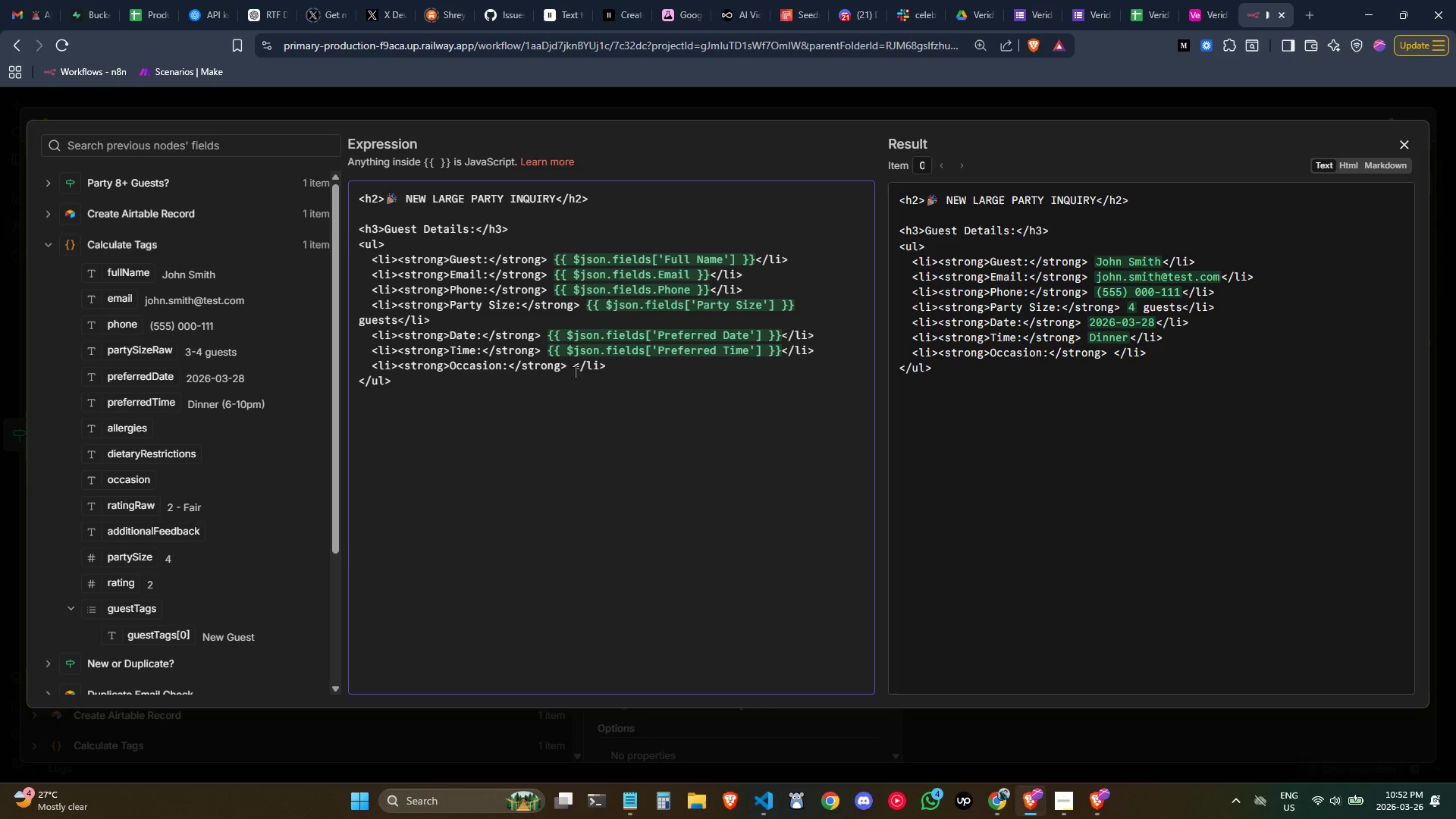 
left_click([575, 372])
 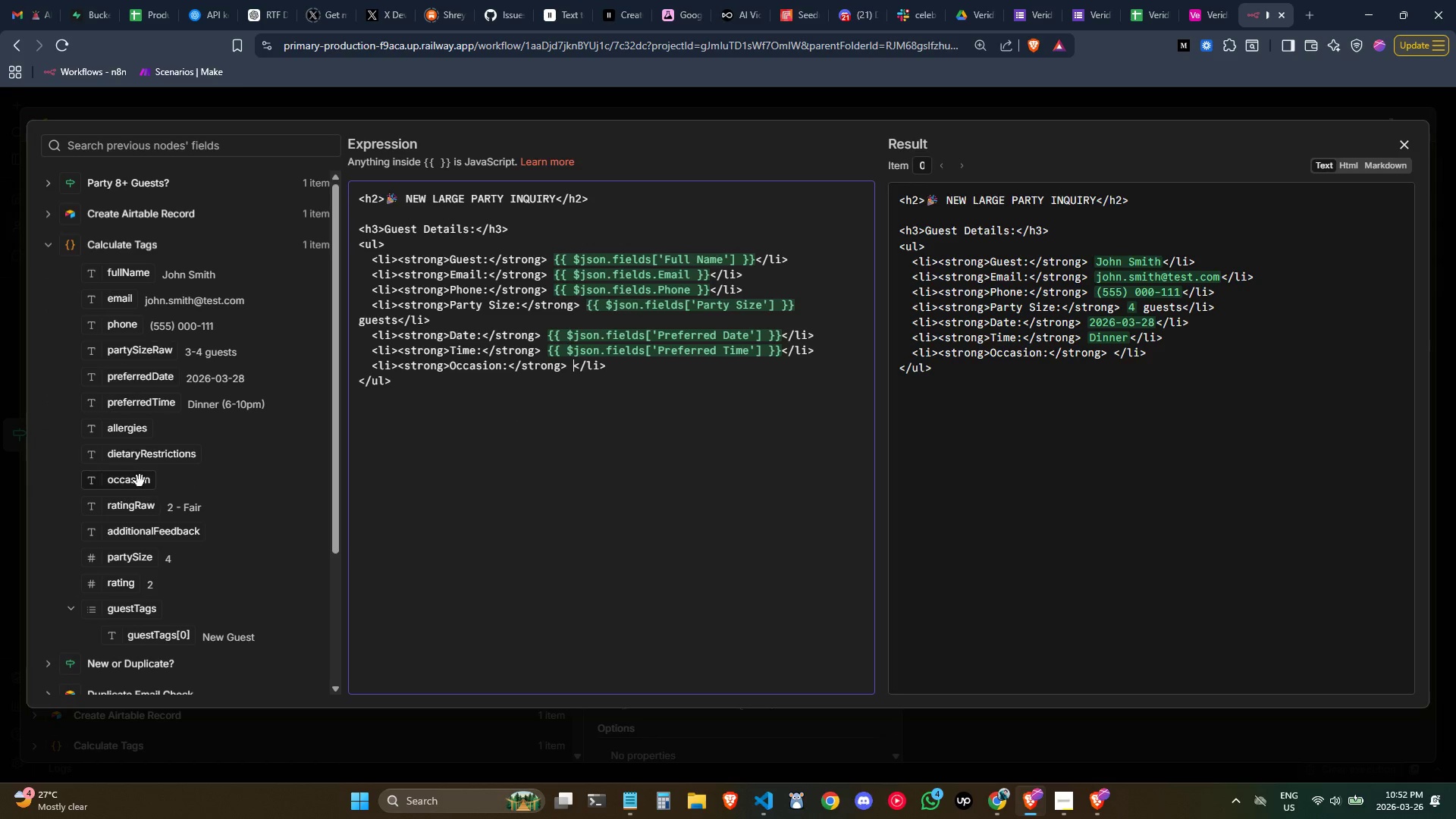 
left_click_drag(start_coordinate=[125, 479], to_coordinate=[573, 373])
 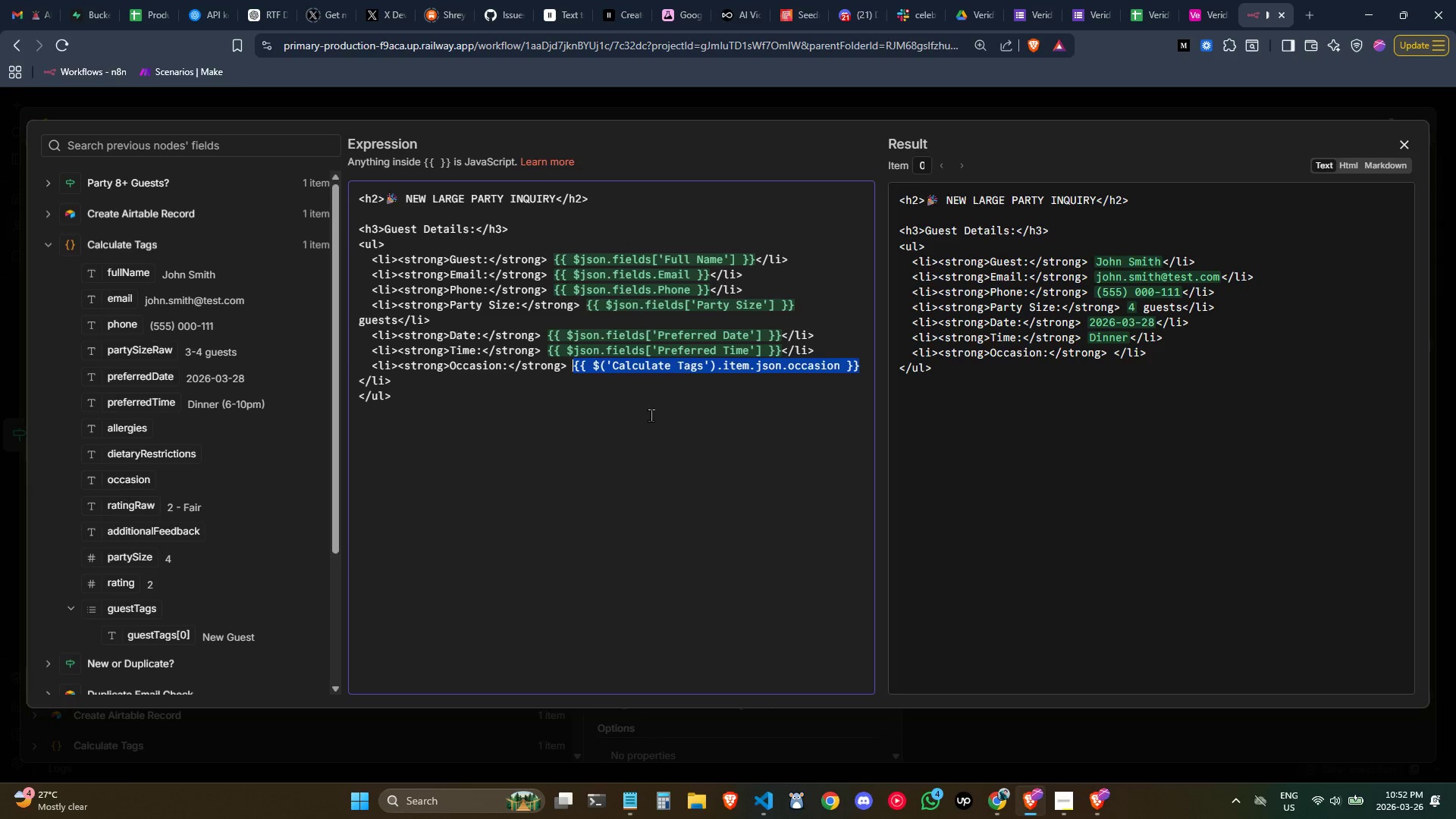 
left_click([652, 419])
 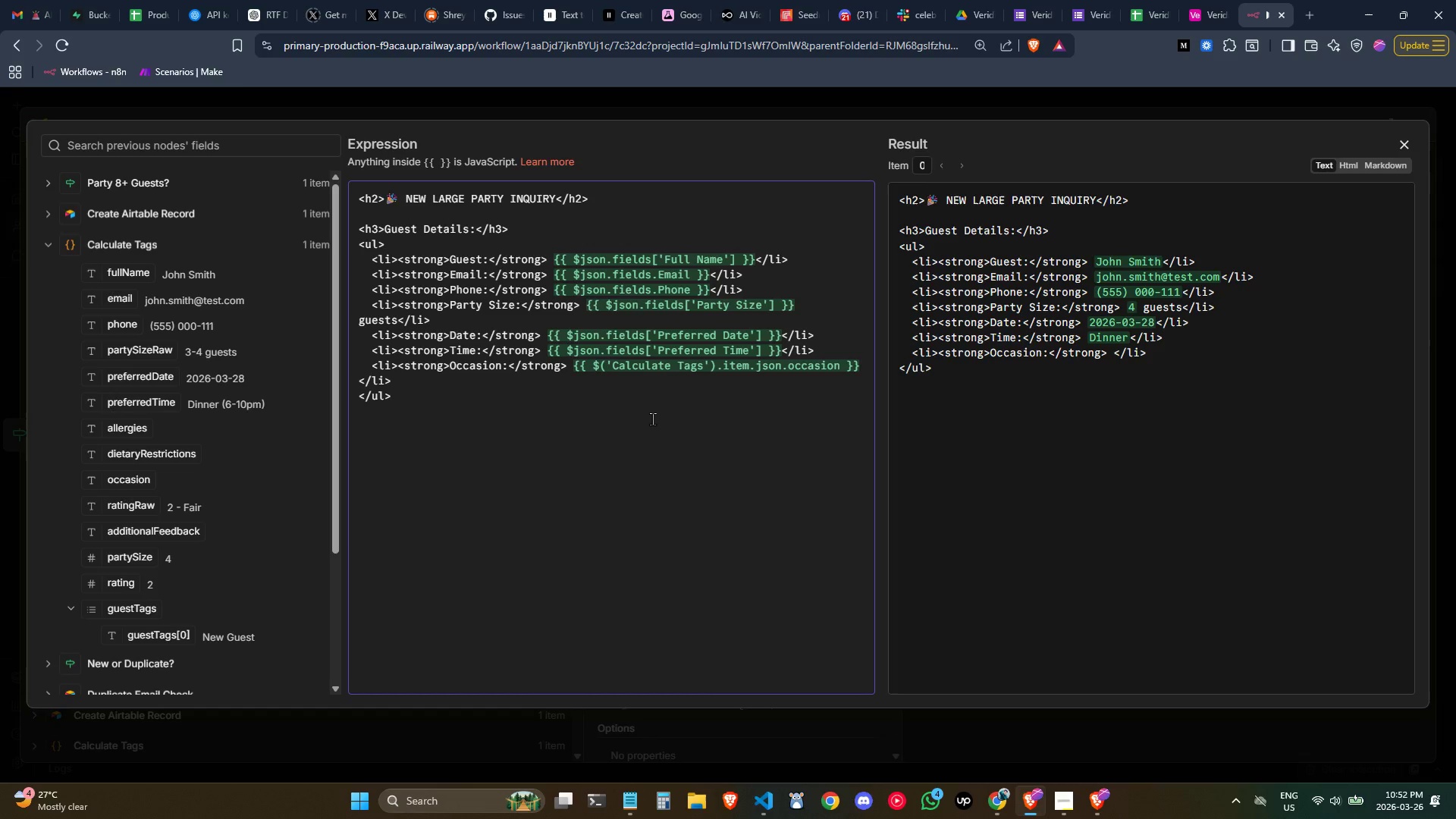 
wait(8.64)
 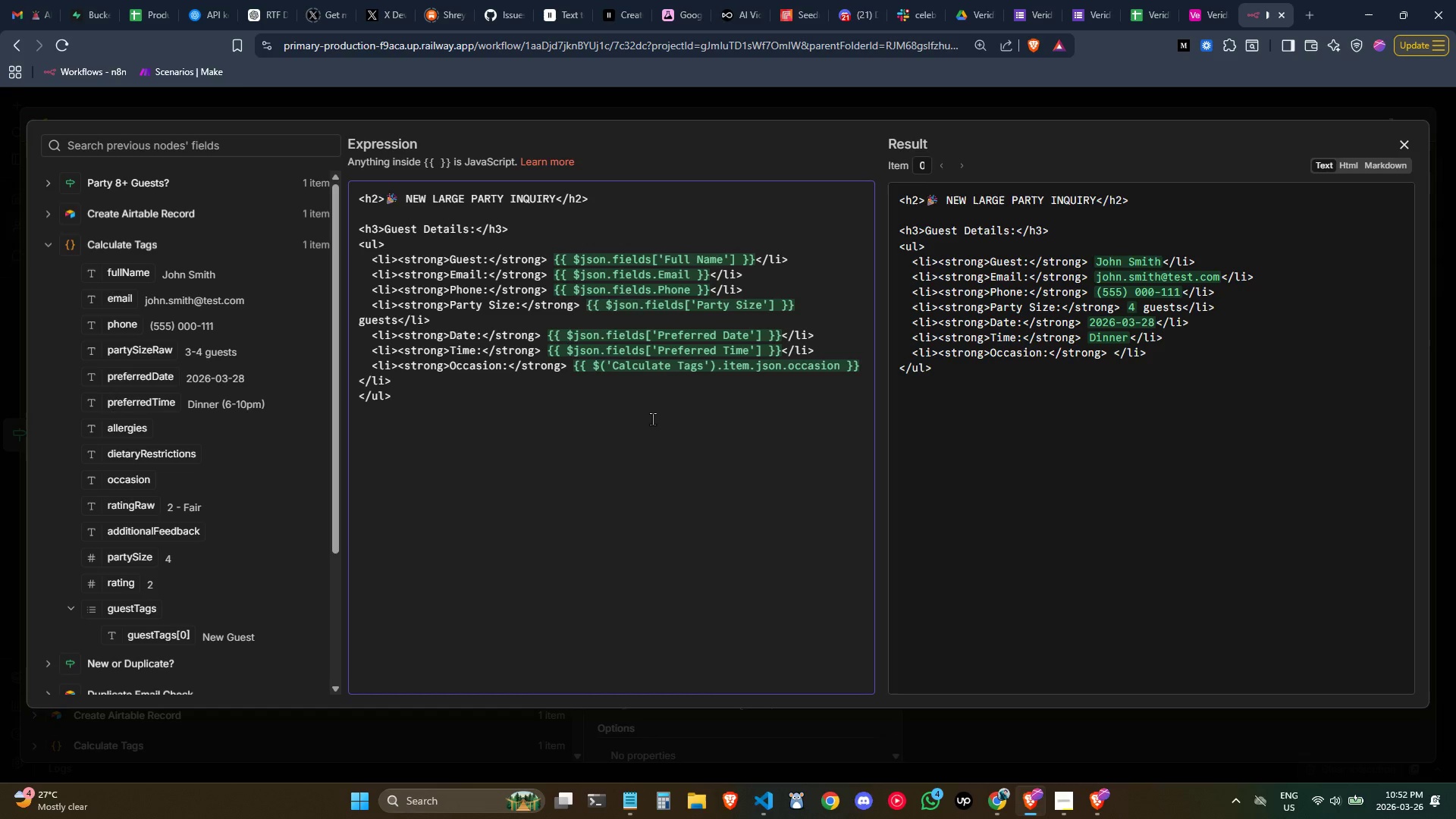 
key(Control+ControlLeft)
 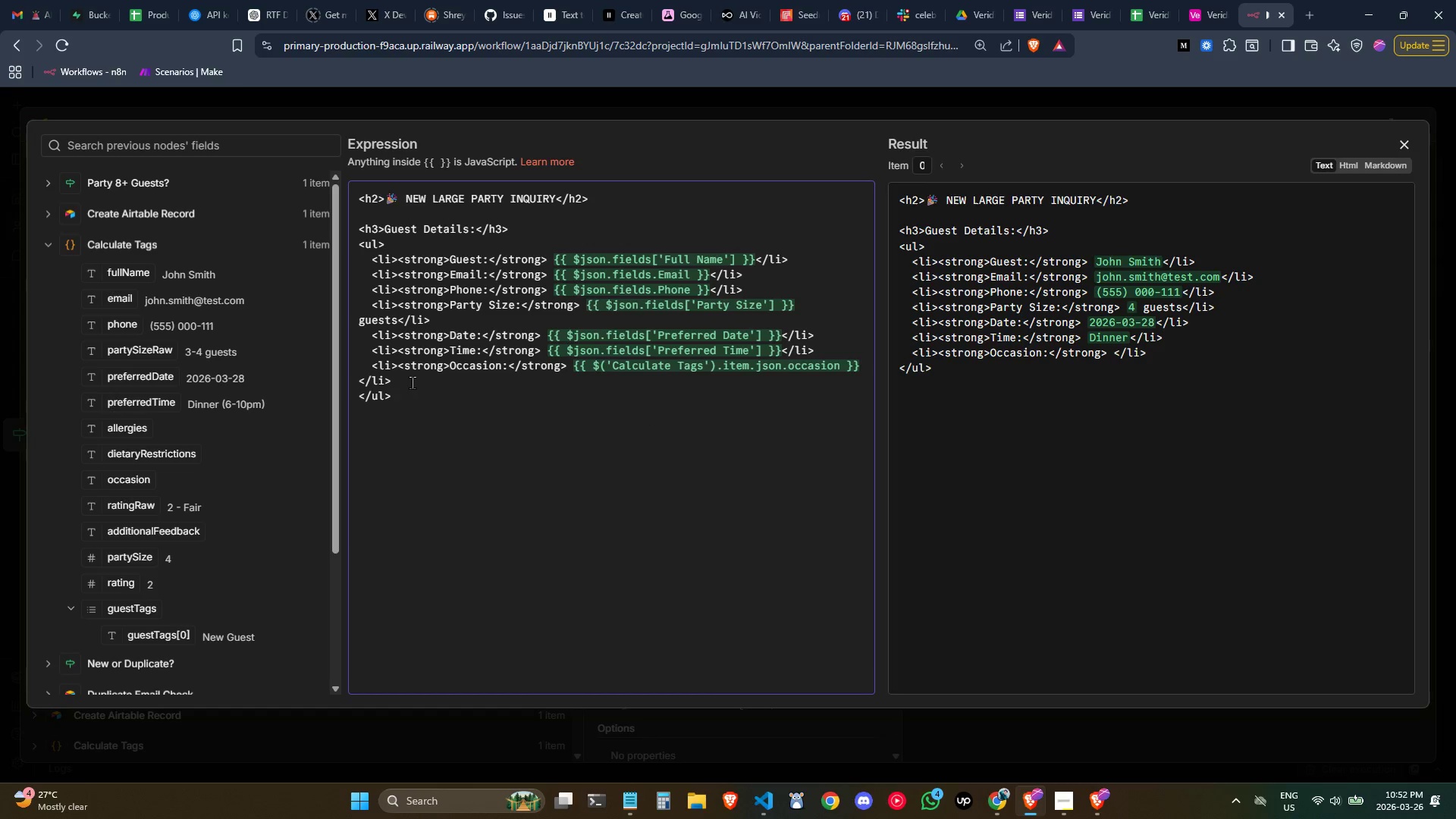 
left_click([410, 381])
 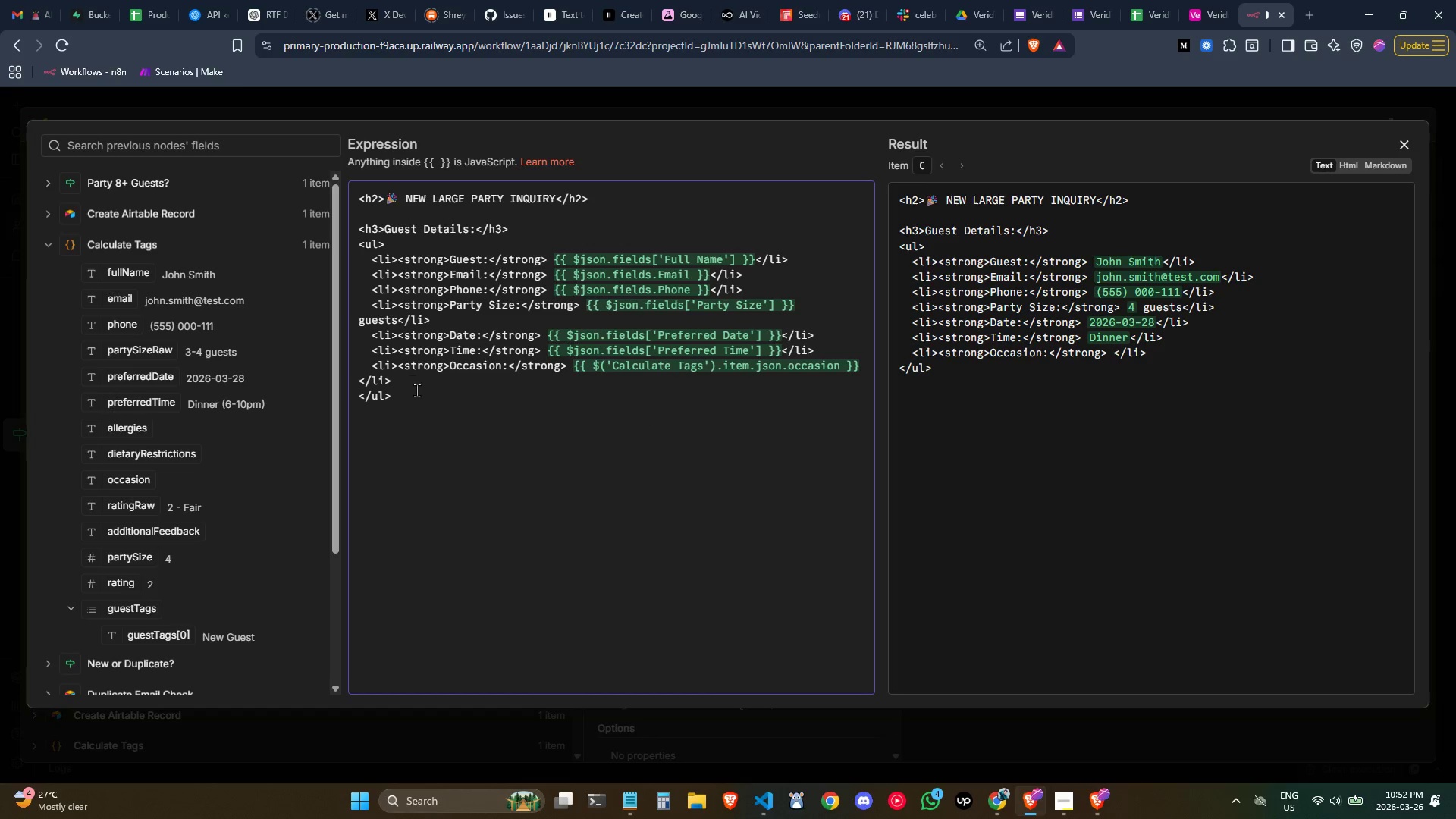 
left_click([417, 388])
 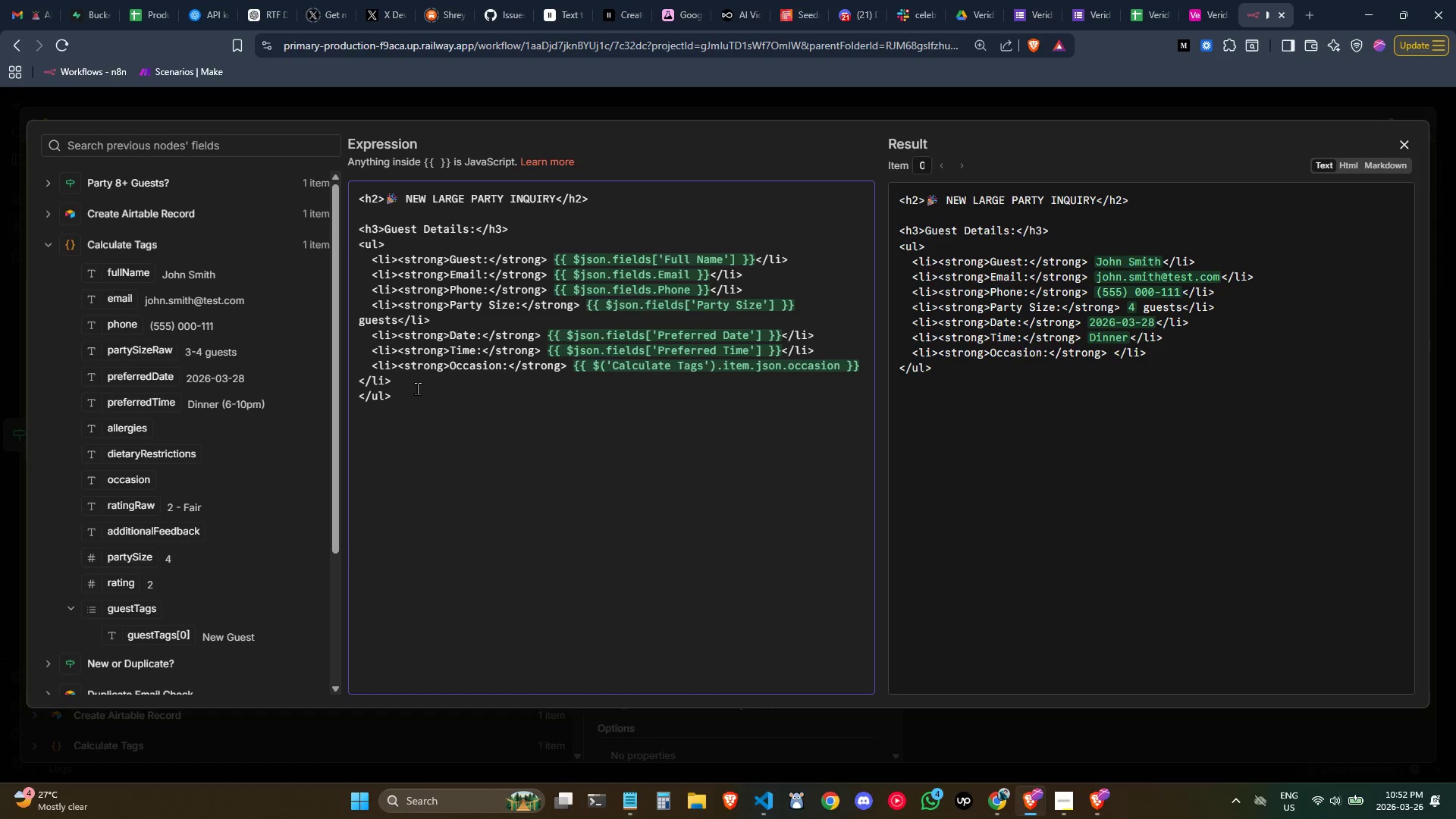 
left_click([417, 389])
 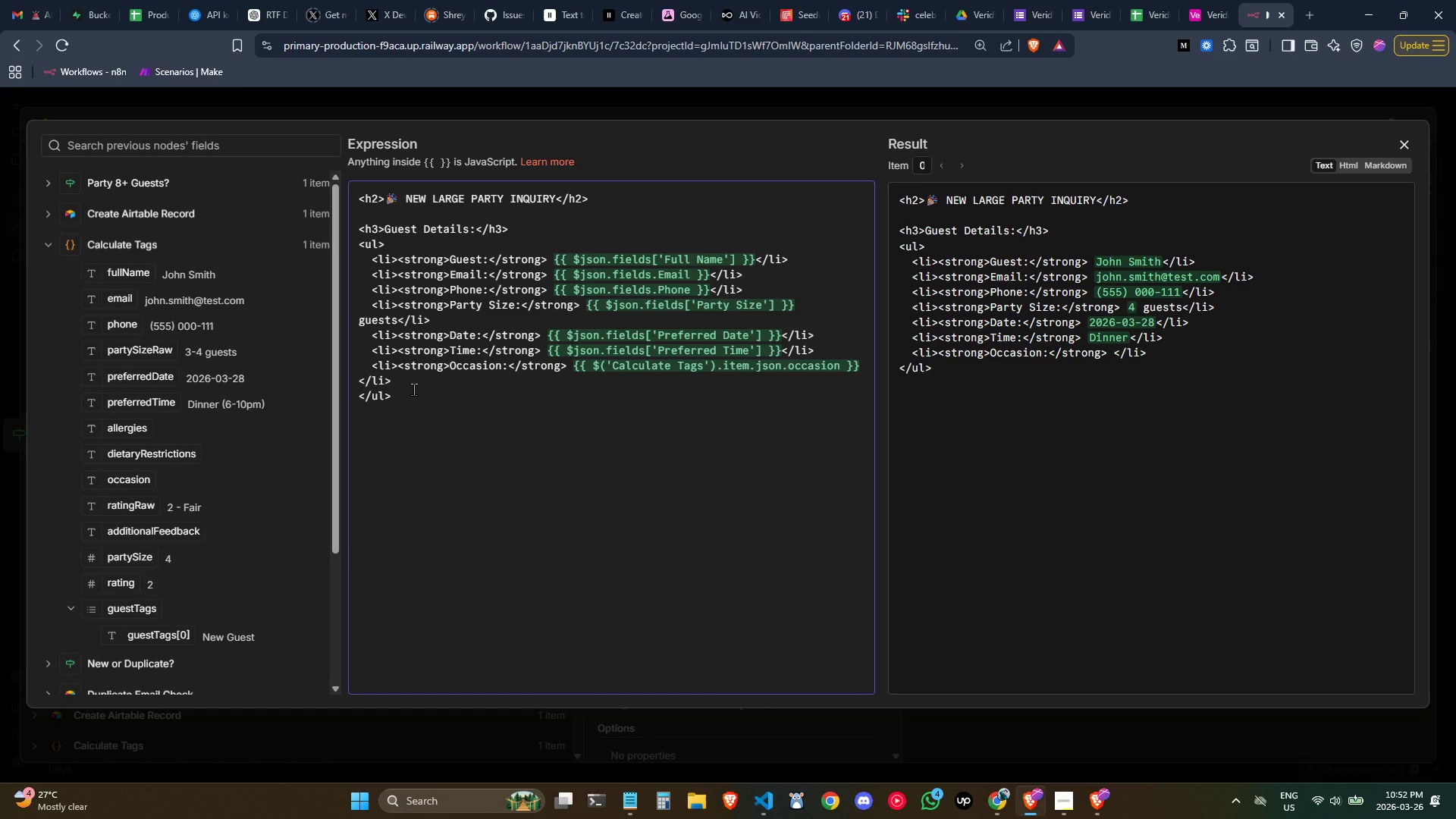 
key(Control+ControlLeft)
 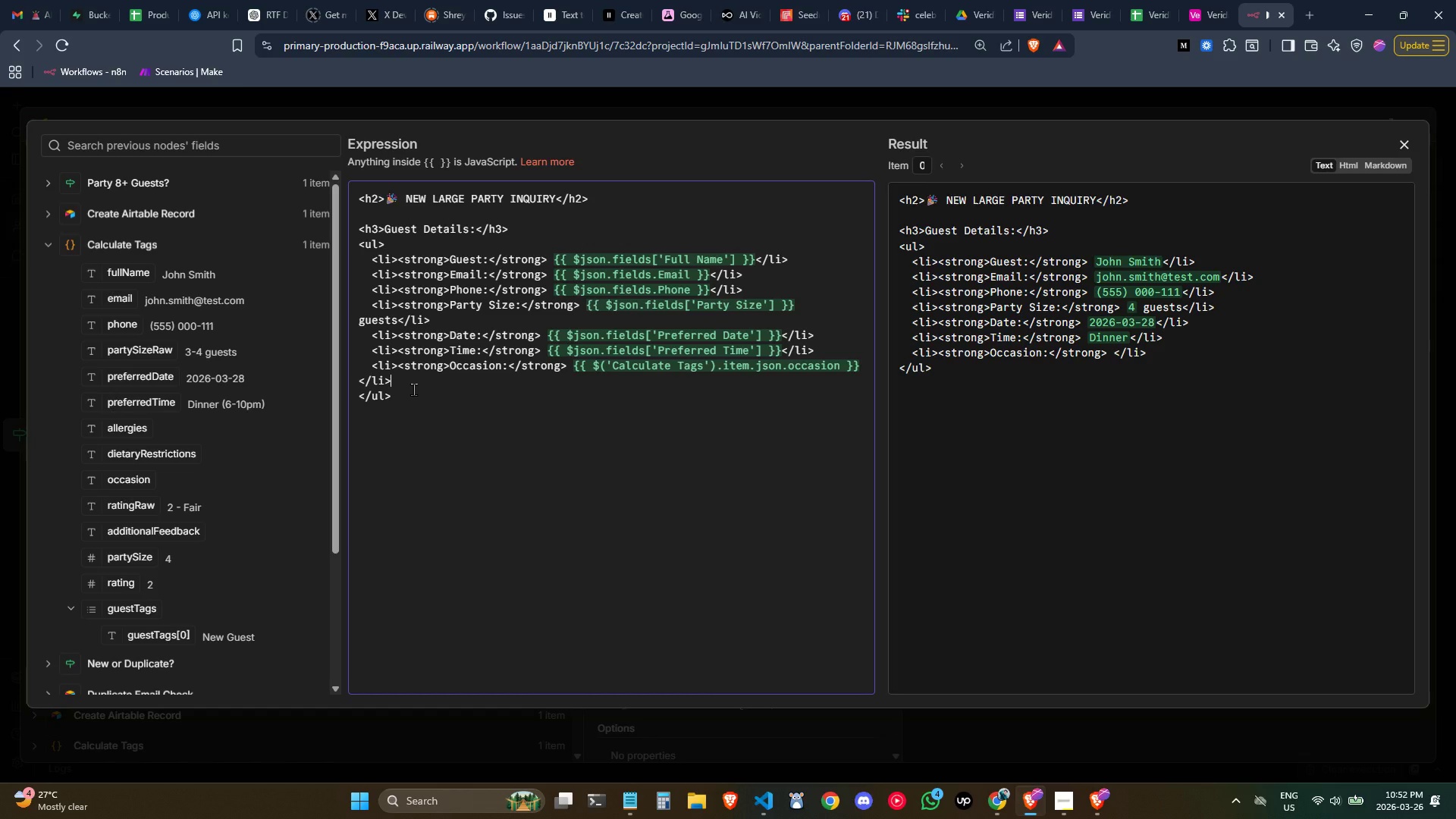 
key(ArrowDown)
 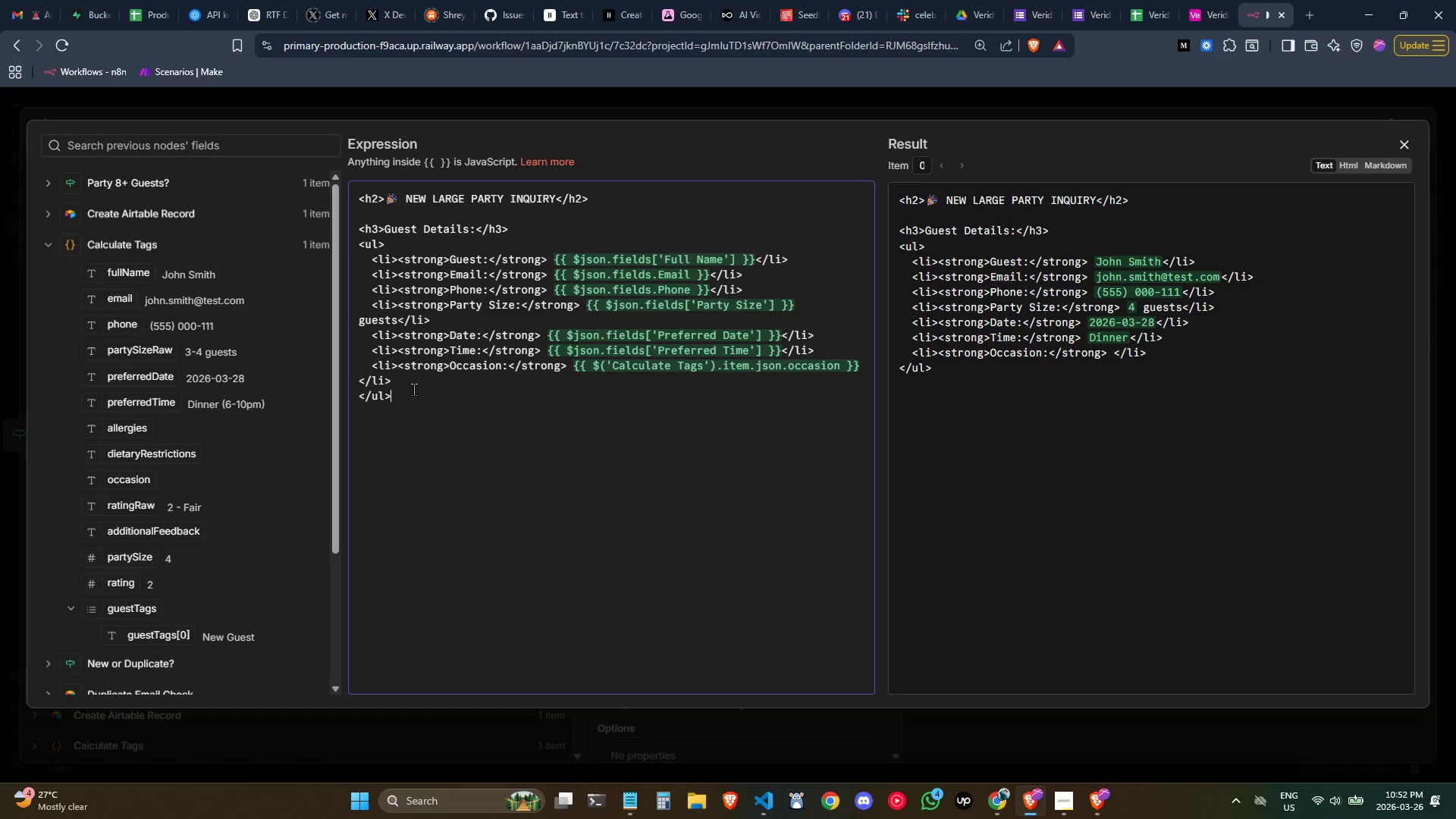 
key(ArrowDown)
 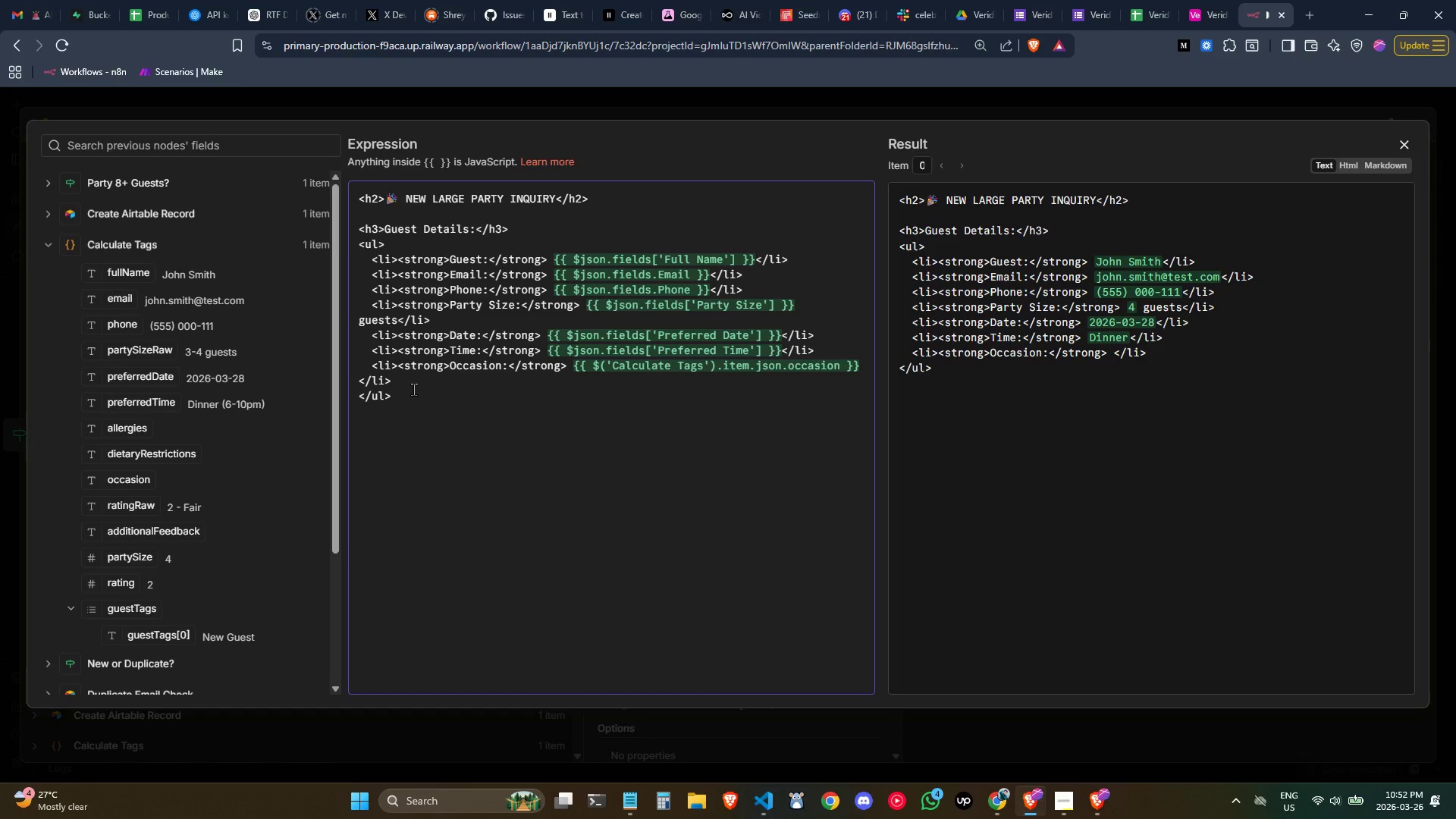 
key(Enter)
 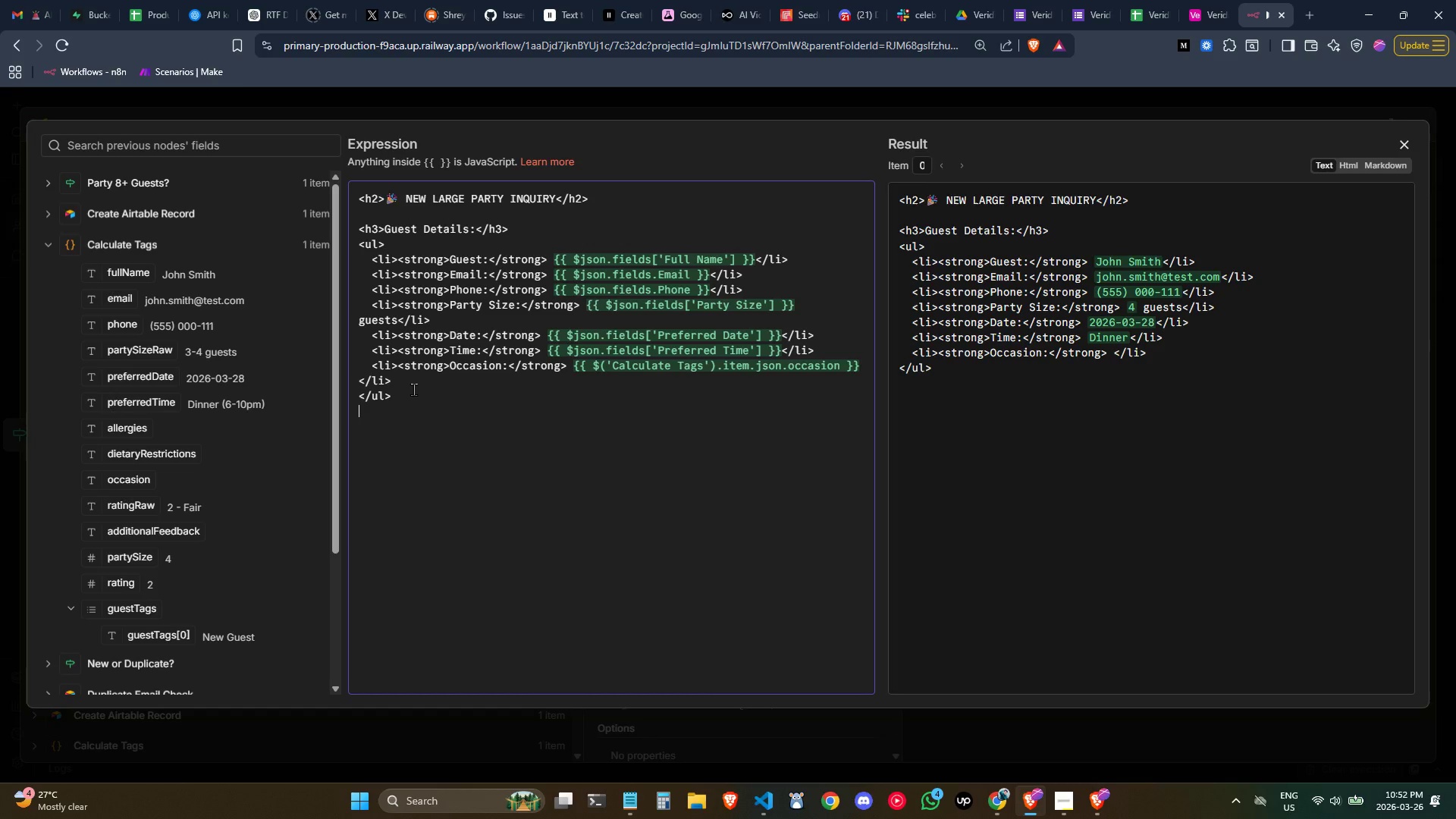 
key(Enter)
 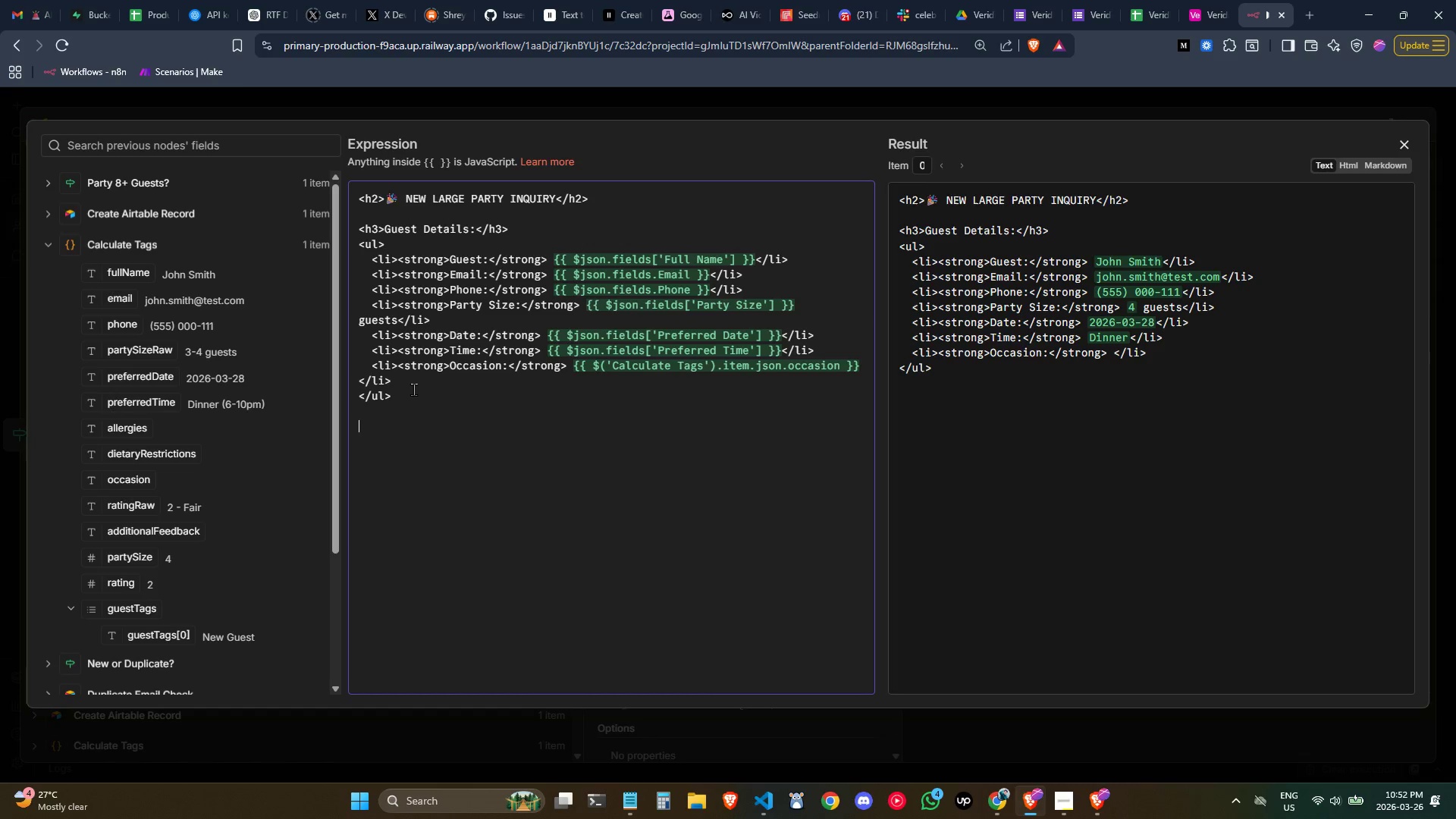 
key(Shift+ShiftLeft)
 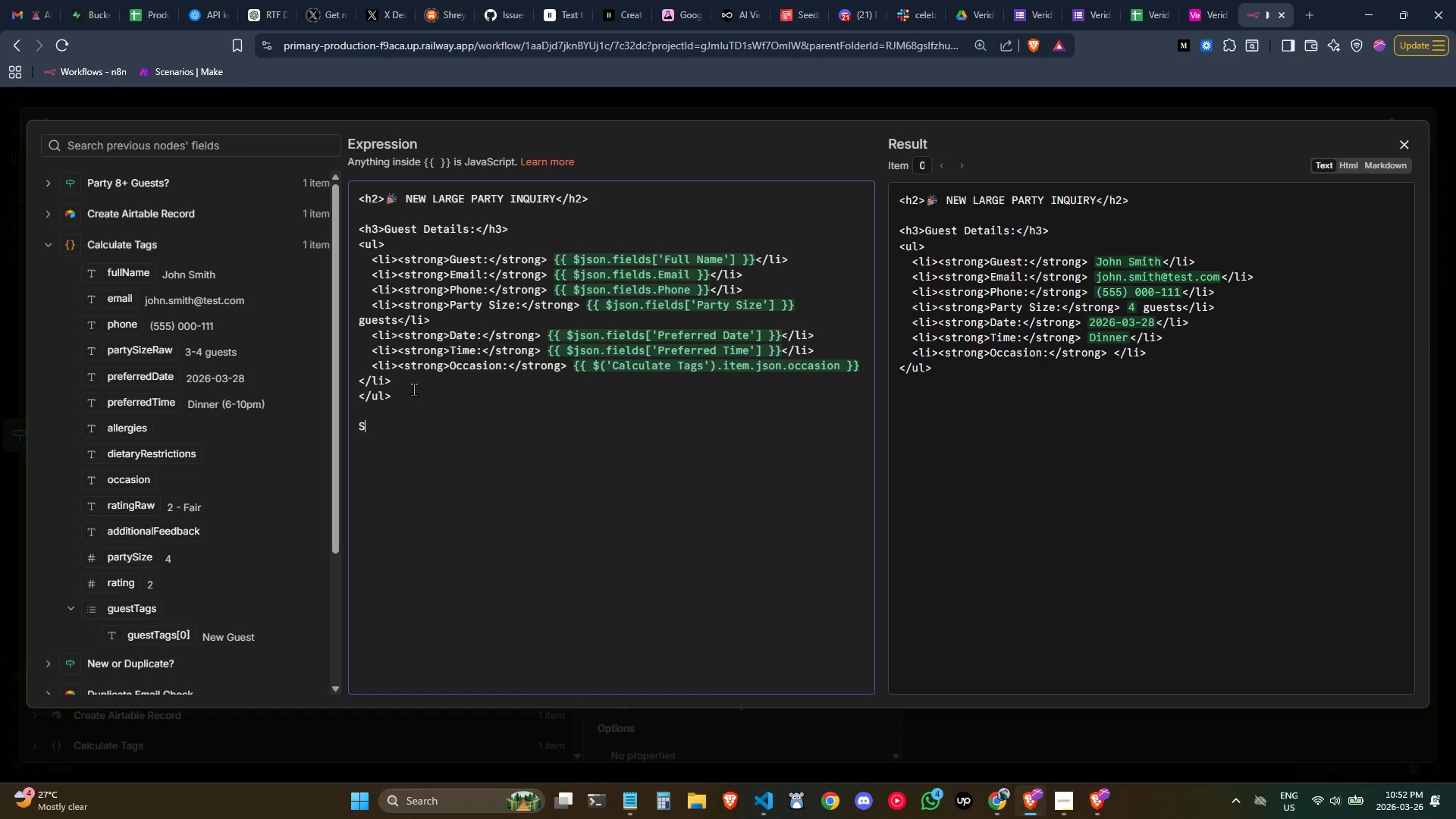 
key(Shift+S)
 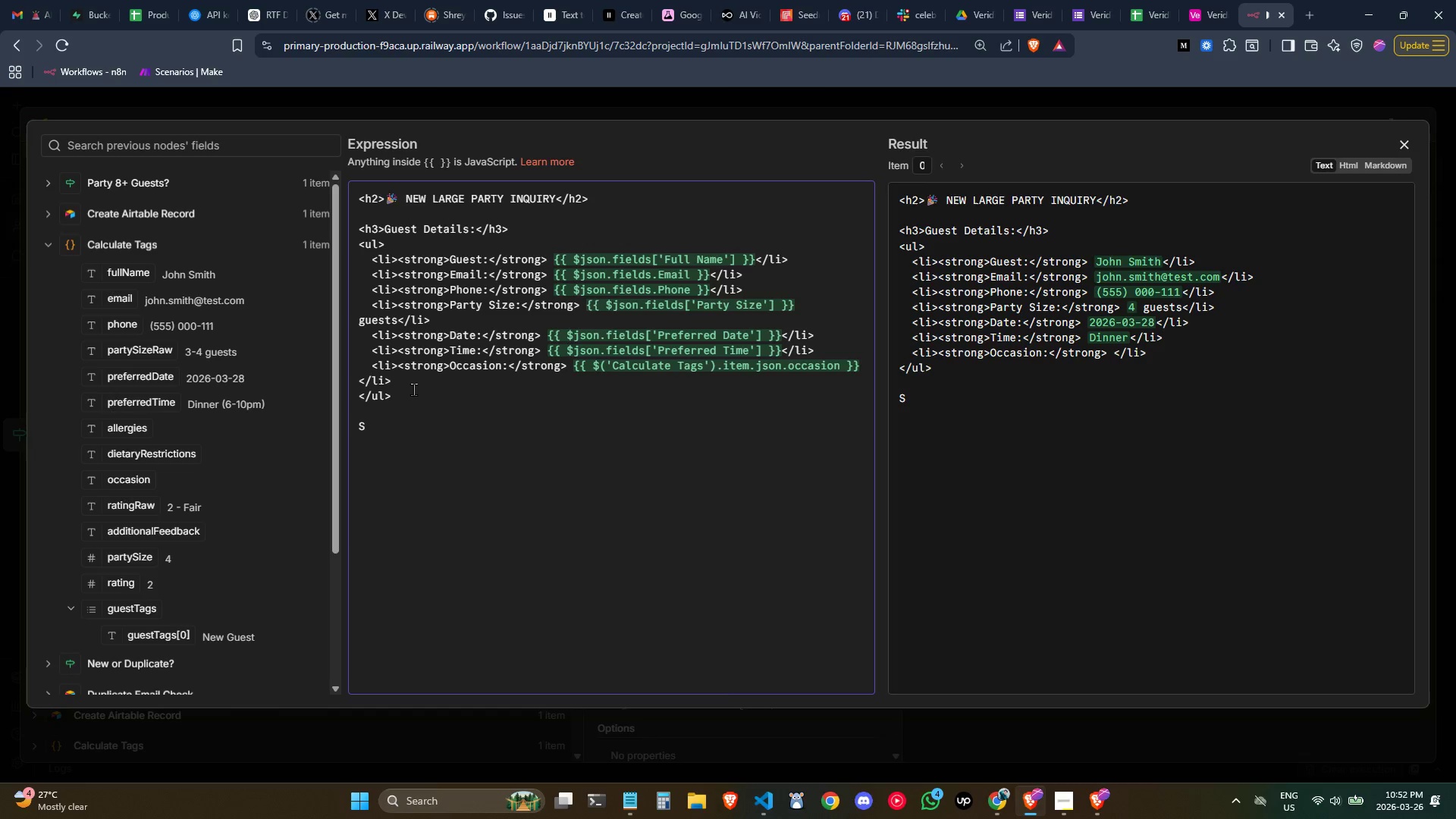 
key(Backspace)
 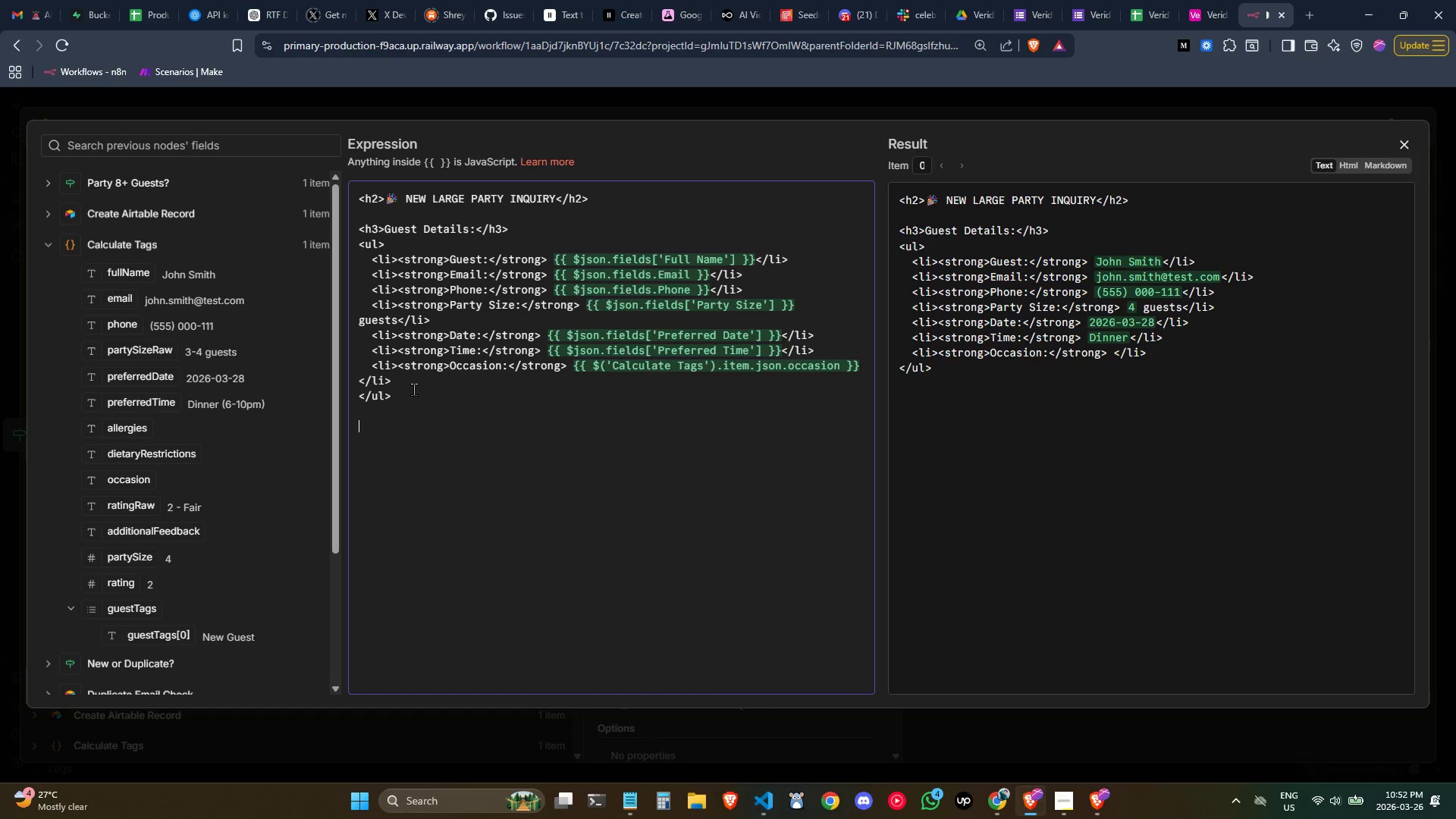 
key(Shift+ShiftLeft)
 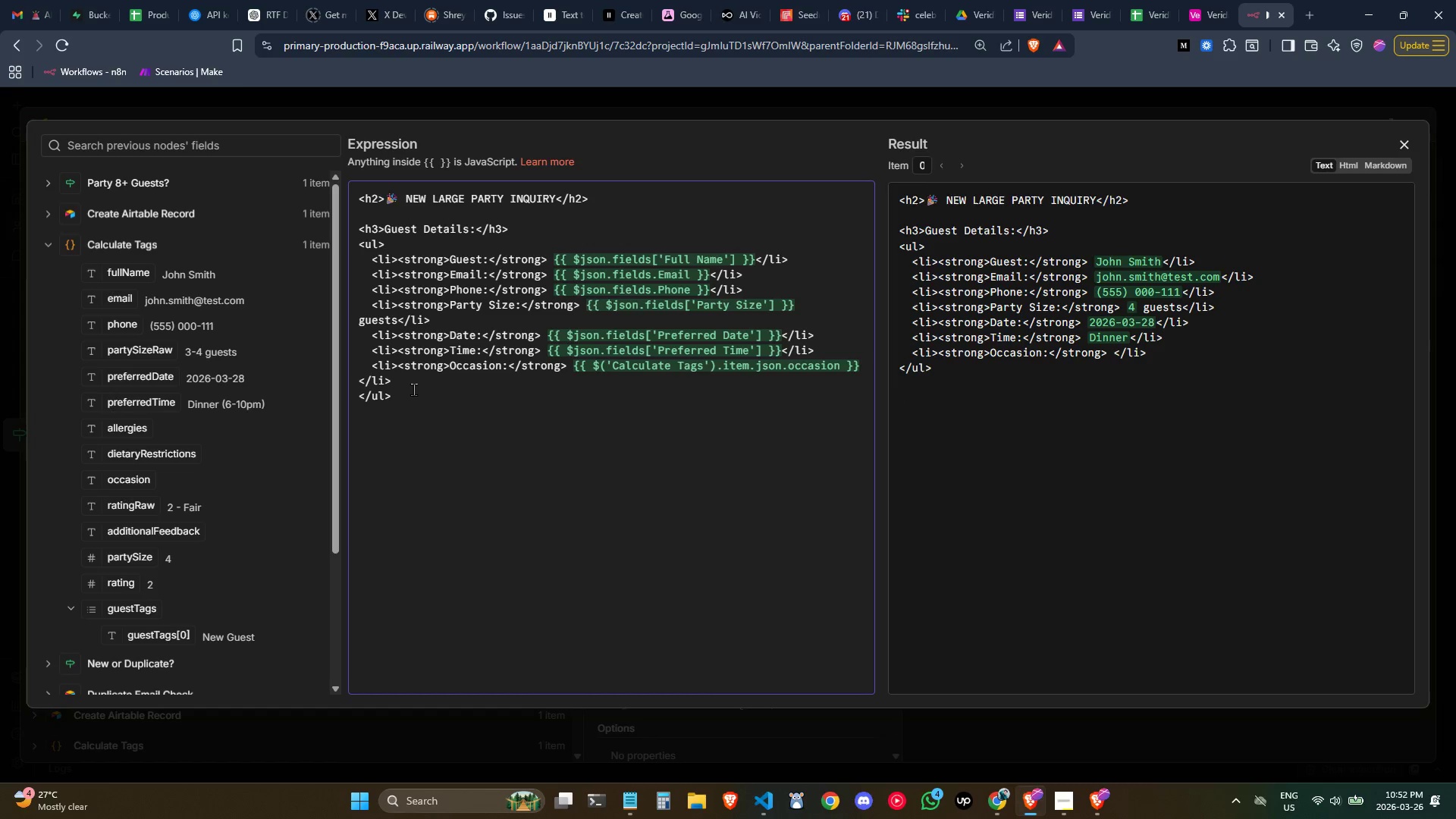 
key(Shift+Comma)
 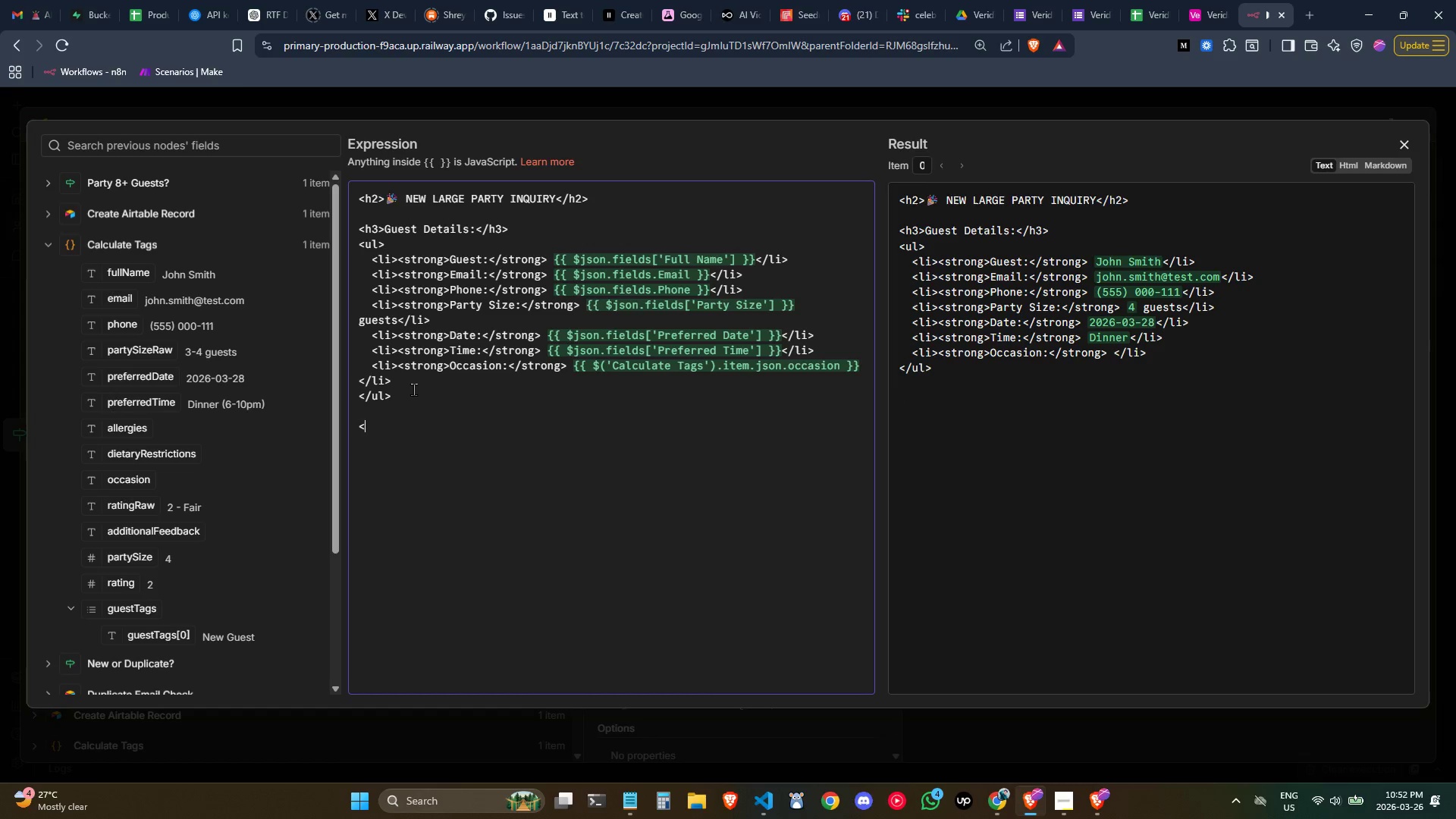 
key(P)
 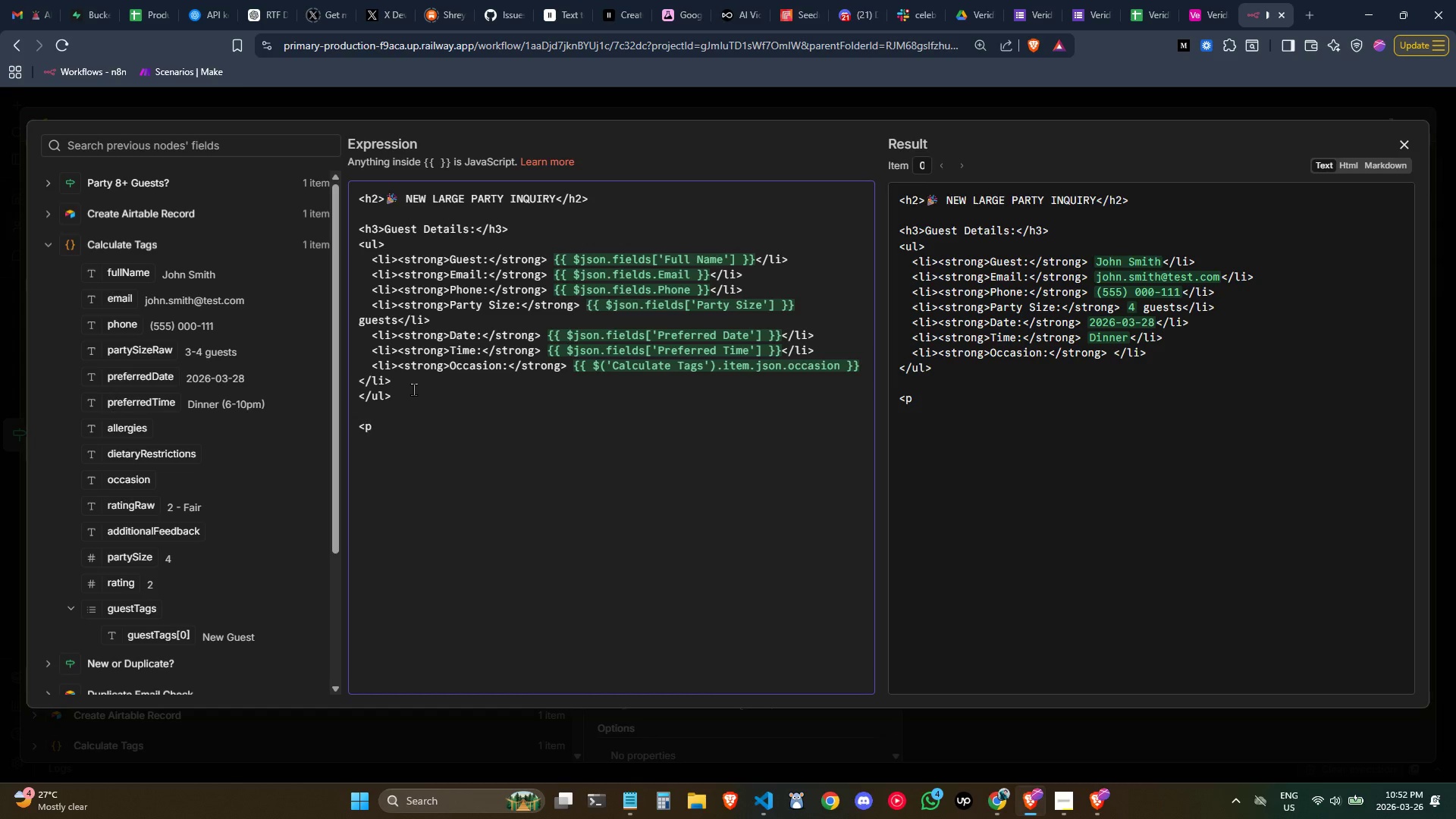 
type(>SPec)
key(Backspace)
key(Backspace)
key(Backspace)
type(pecial Requests: )
key(Backspace)
 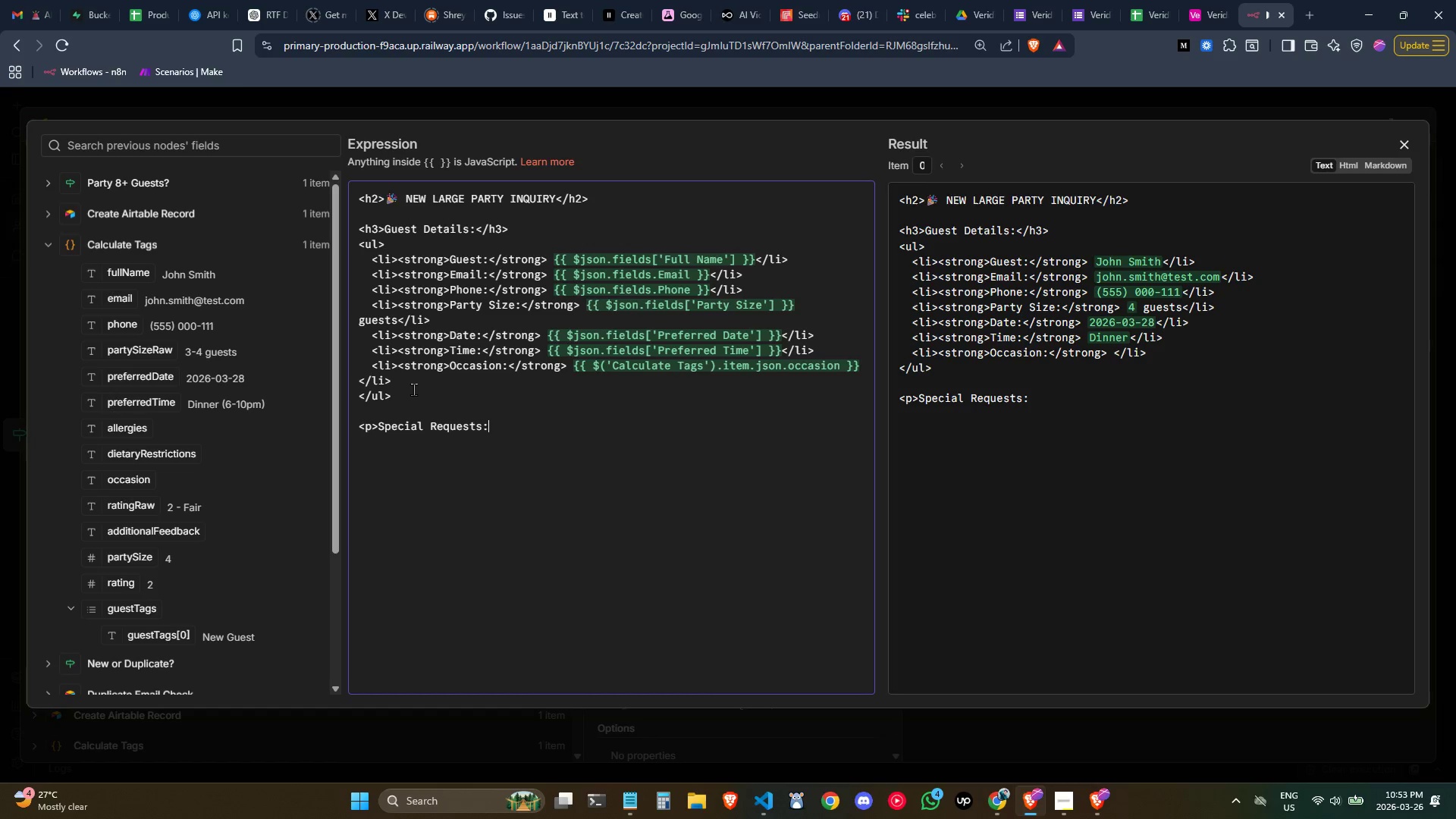 
wait(11.09)
 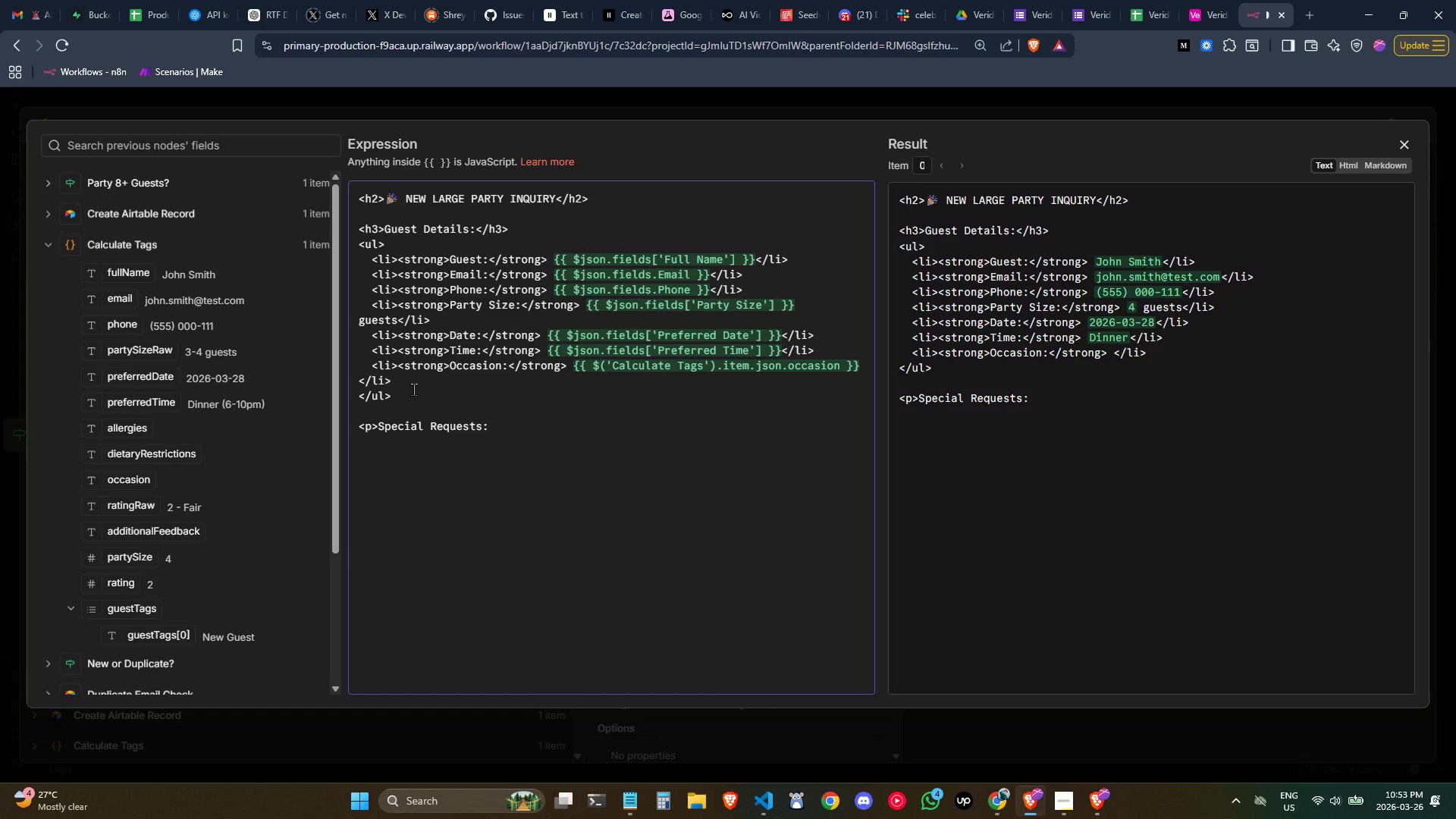 
key(Space)
 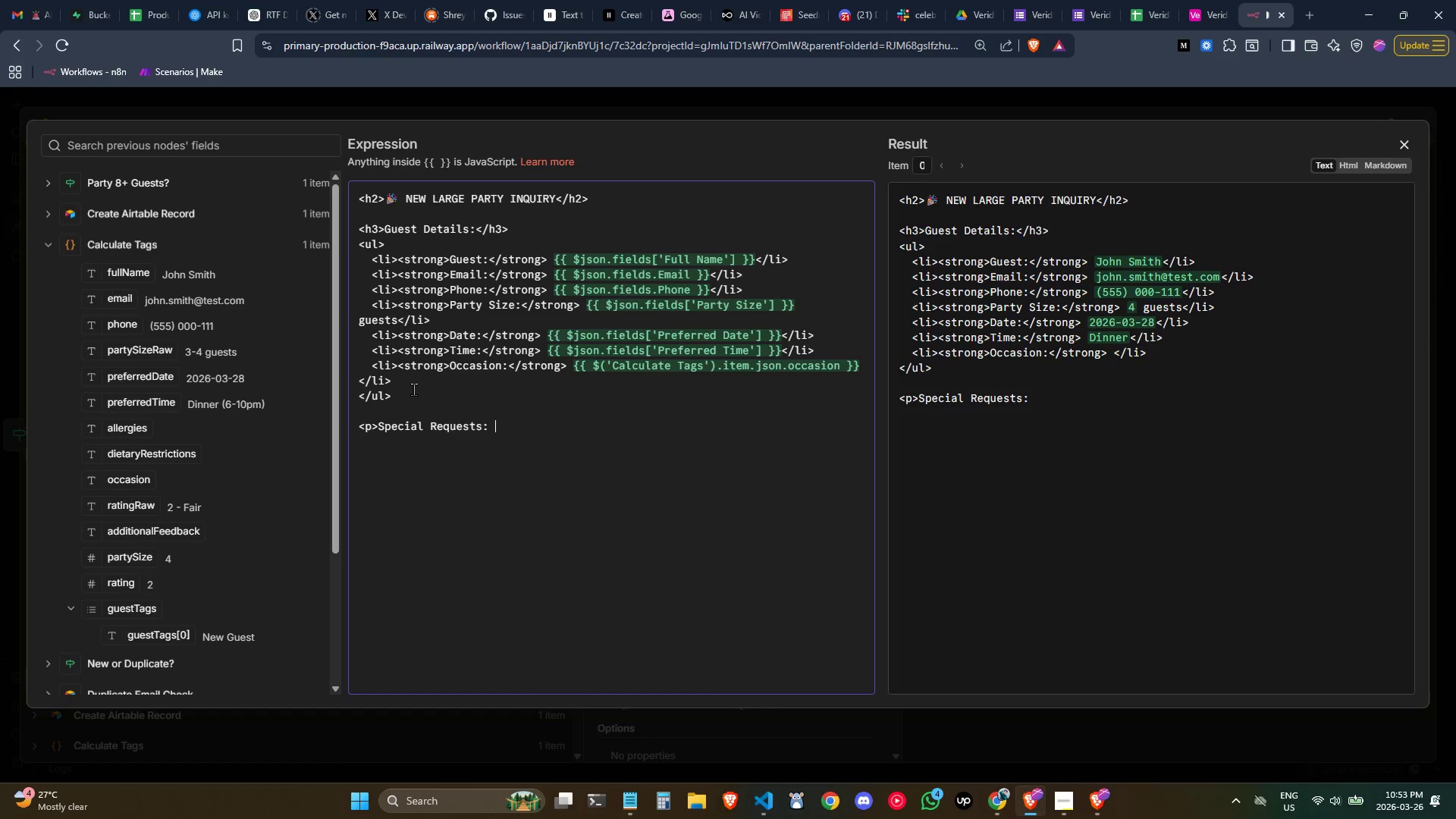 
key(Control+ControlLeft)
 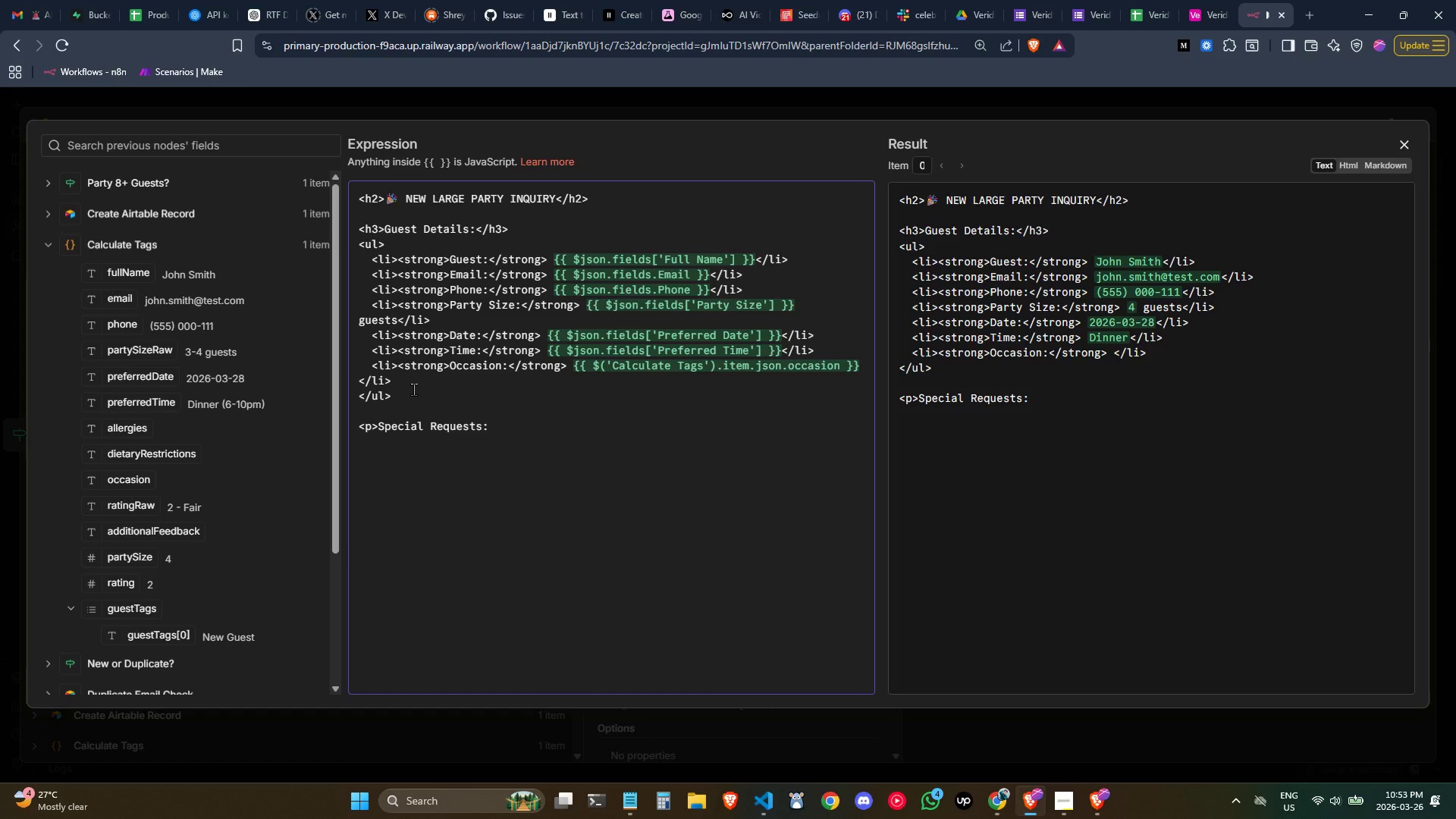 
key(Control+ArrowLeft)
 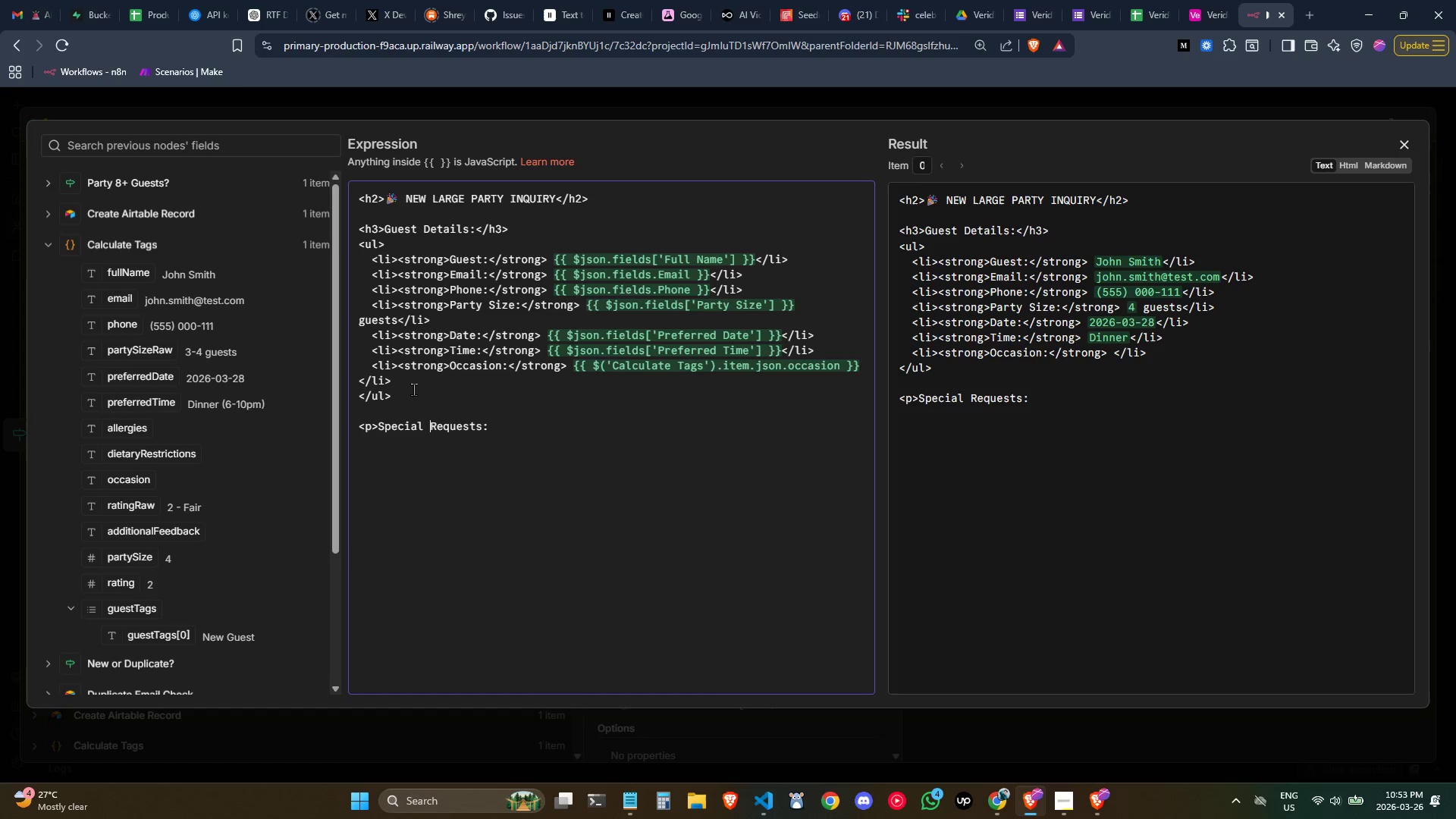 
key(Control+ArrowLeft)
 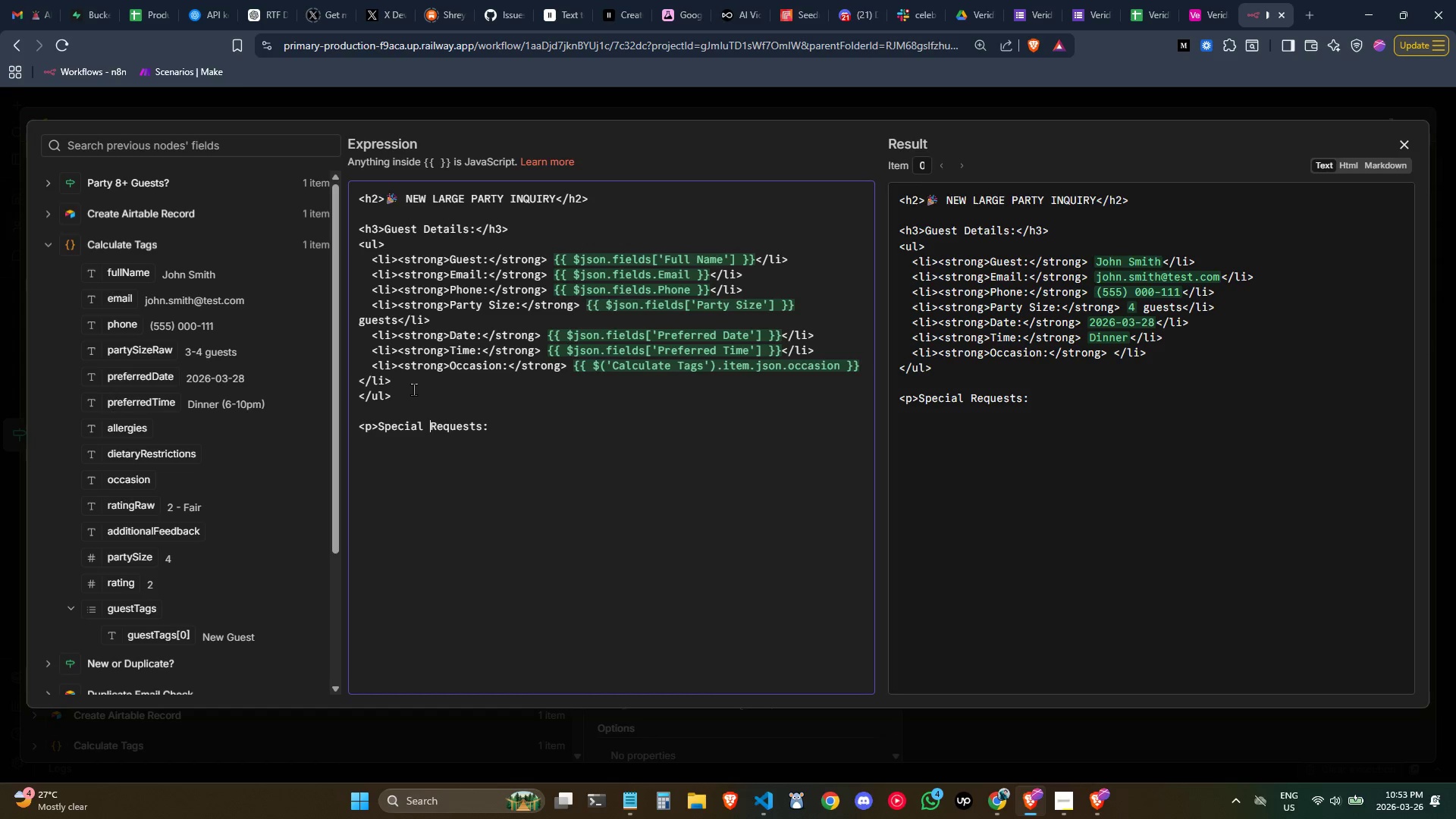 
key(Control+ArrowLeft)
 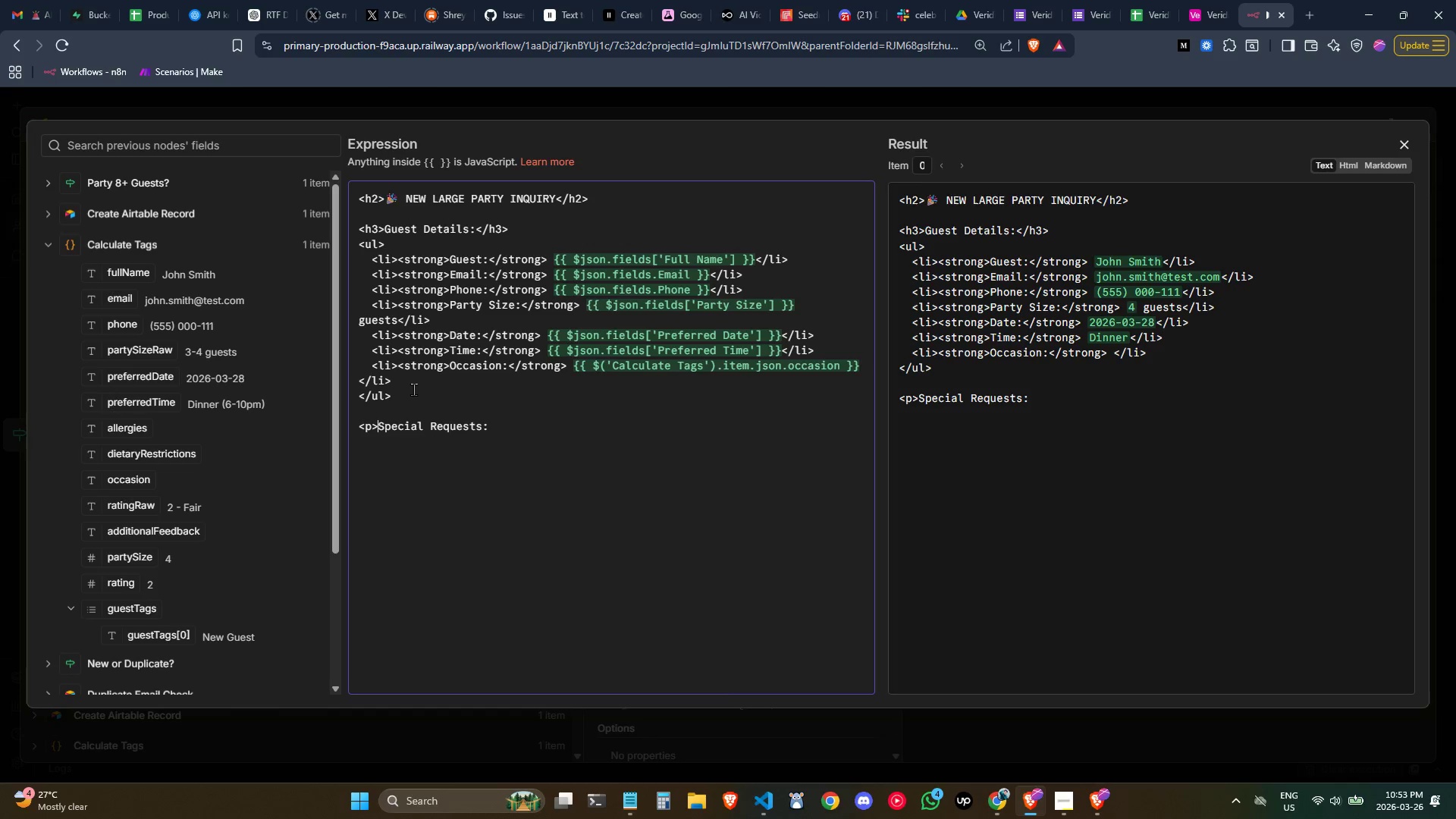 
key(Control+ArrowLeft)
 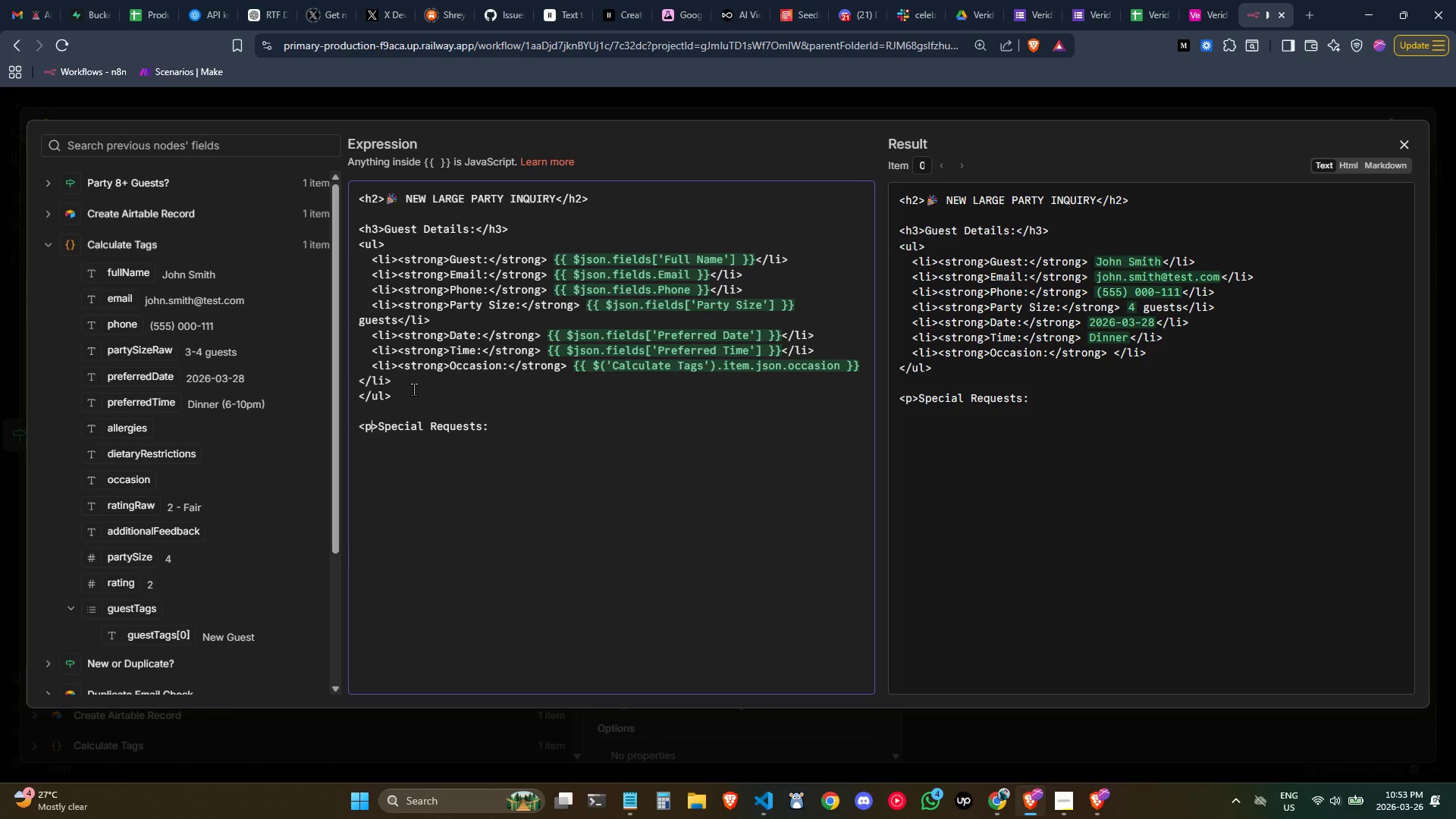 
key(Control+ArrowRight)
 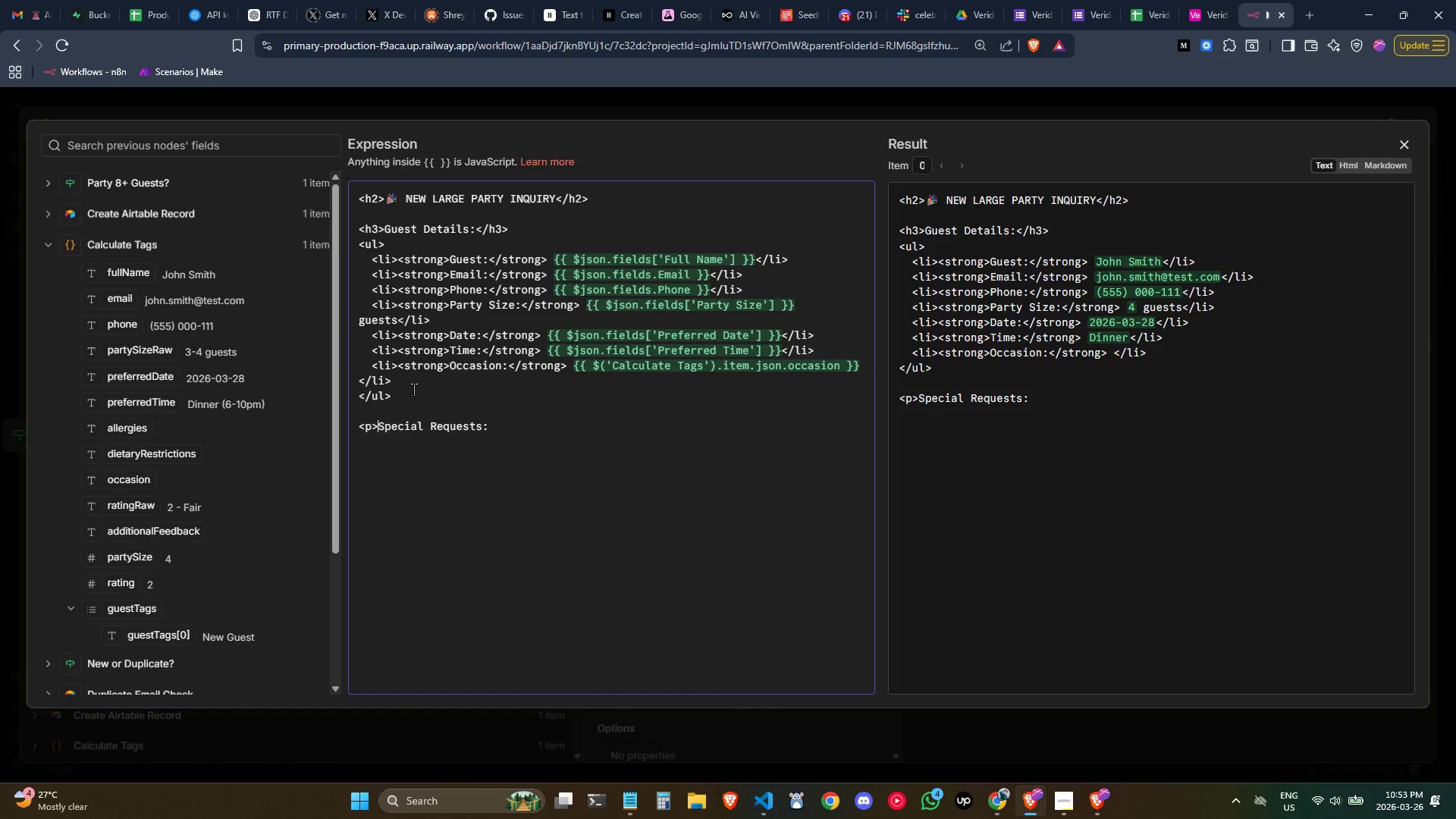 
type(<strong>)
 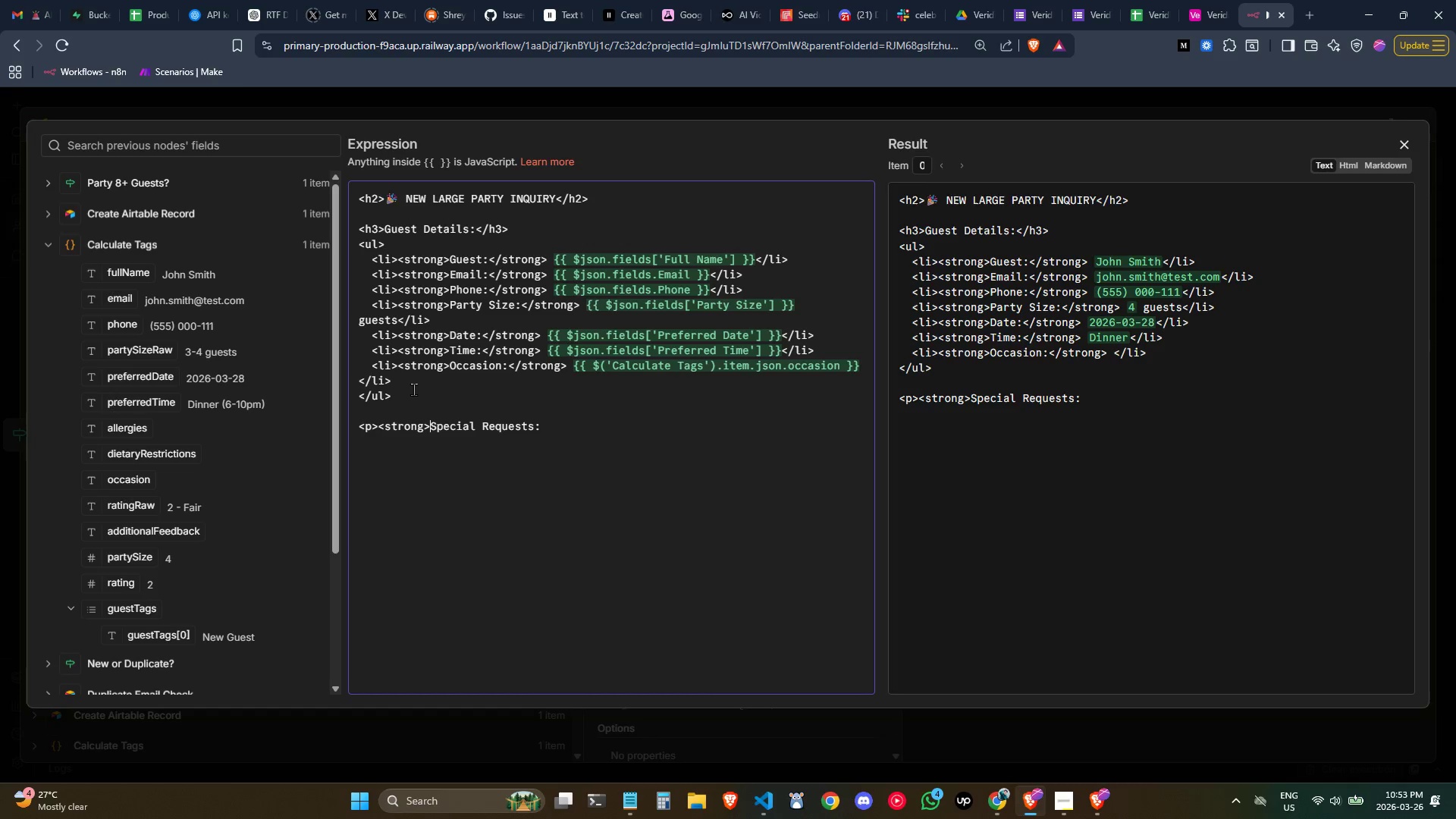 
key(Control+ArrowRight)
 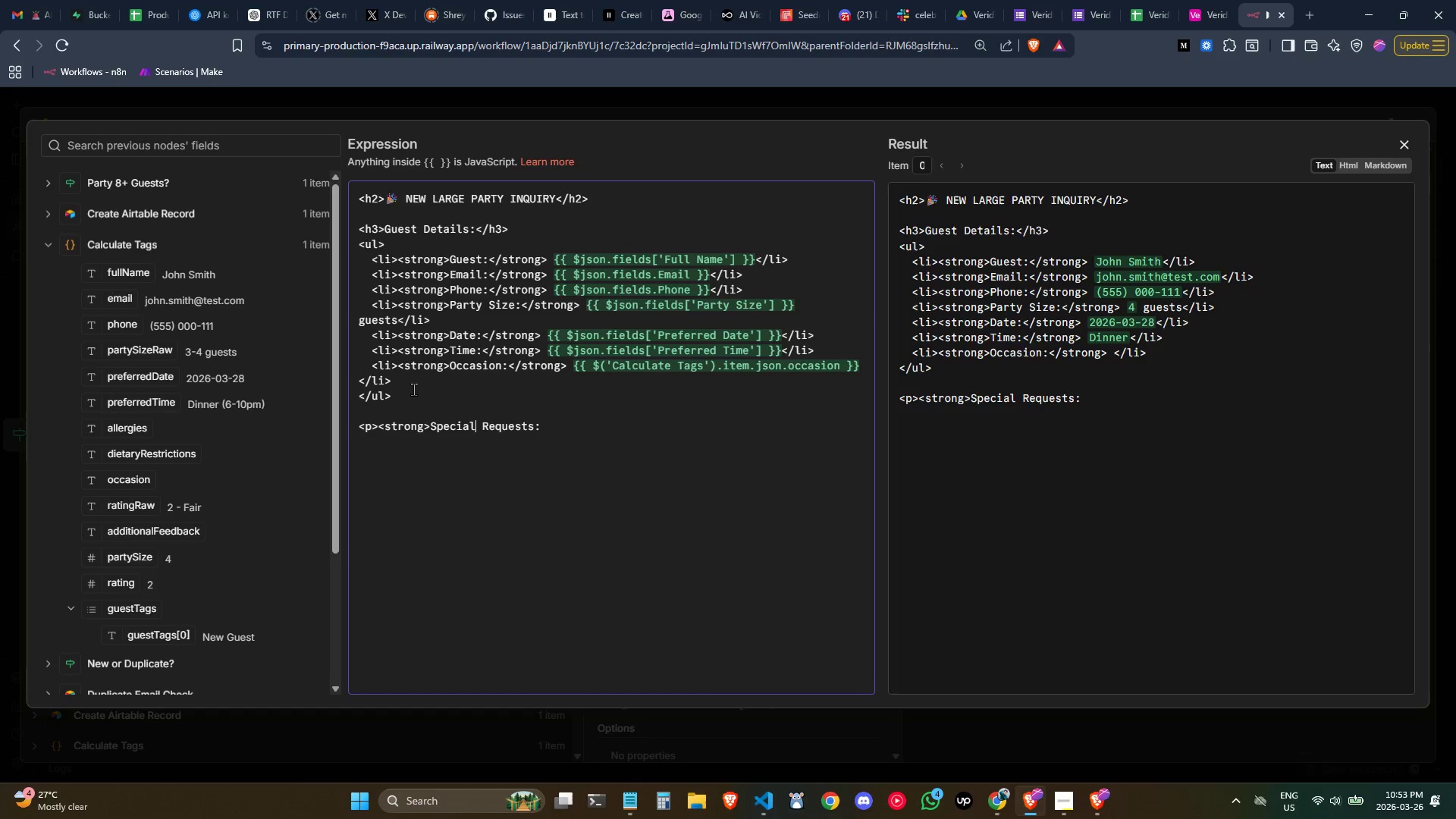 
key(Control+ArrowRight)
 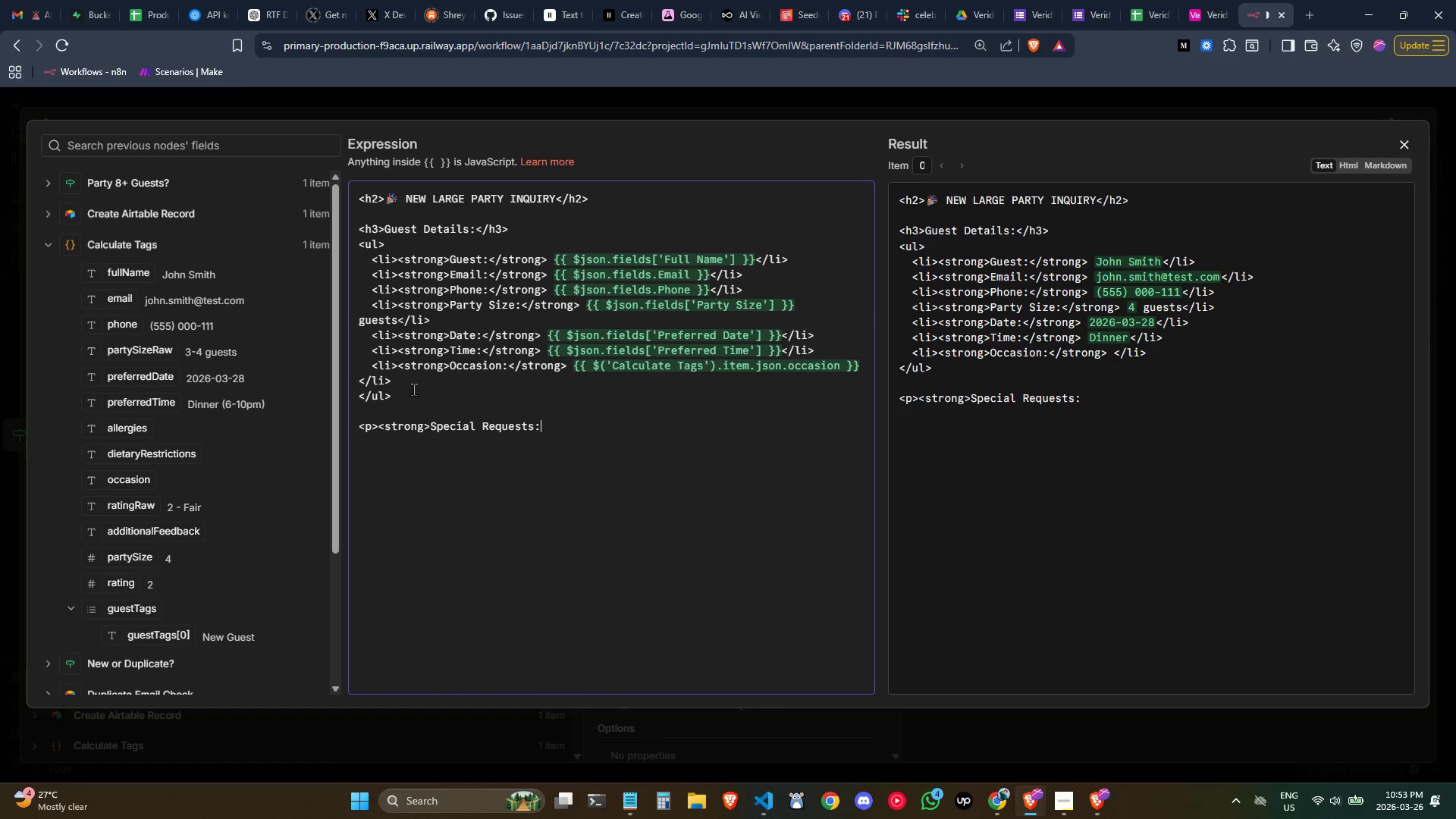 
key(Control+ArrowRight)
 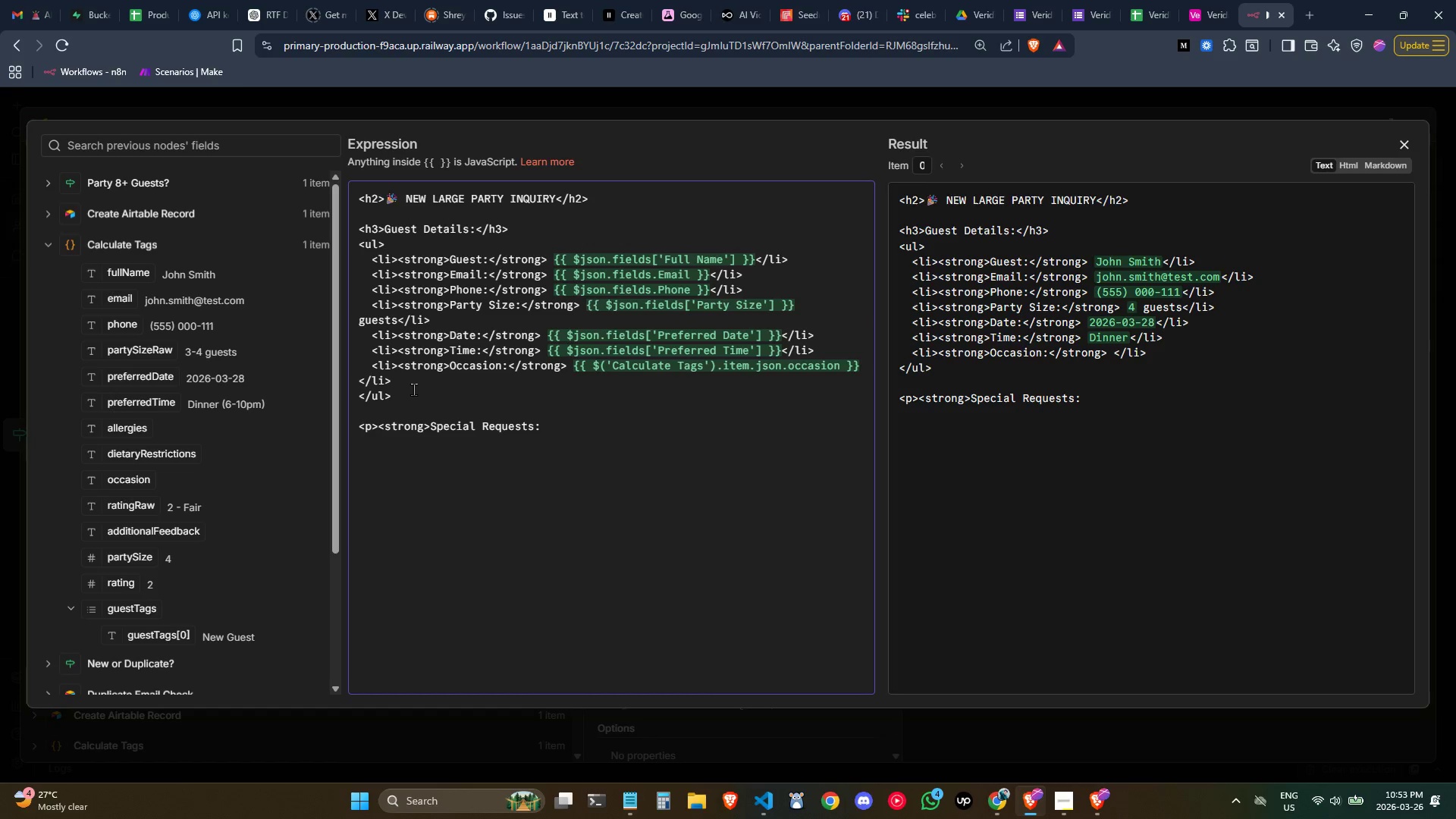 
type(<.)
key(Backspace)
type(/strong> )
key(Backspace)
 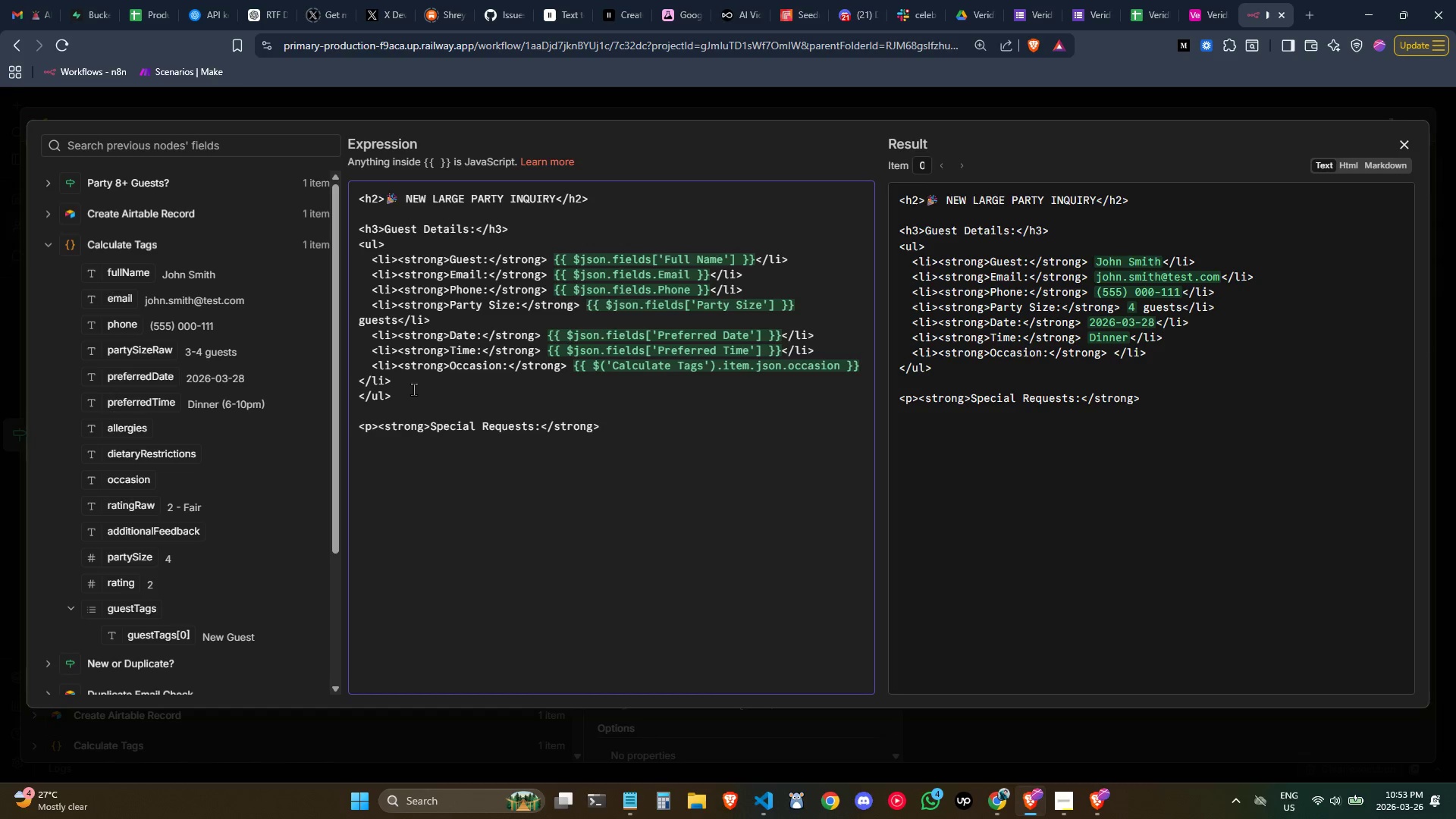 
 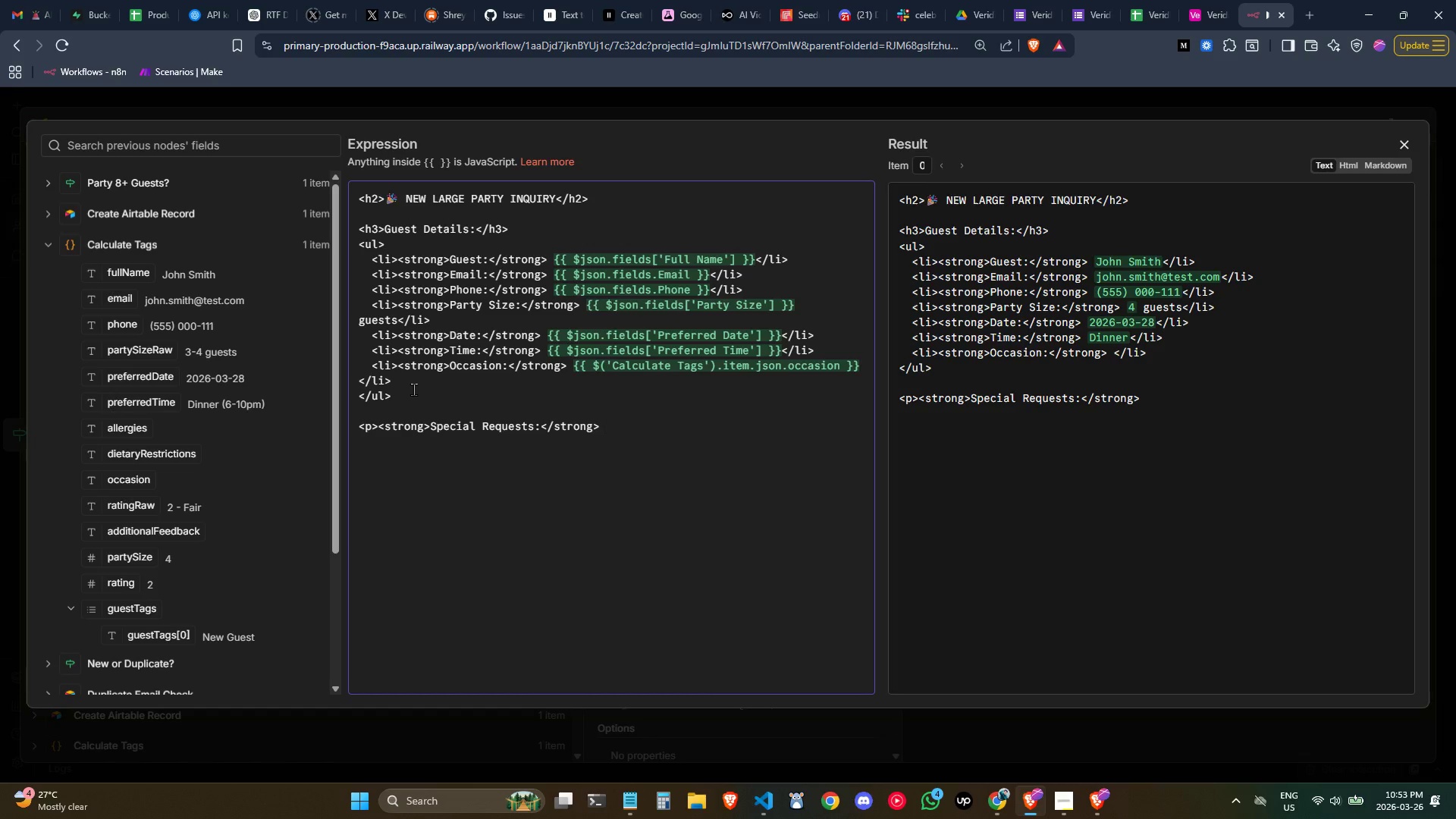 
hold_key(key=ControlLeft, duration=0.5)
 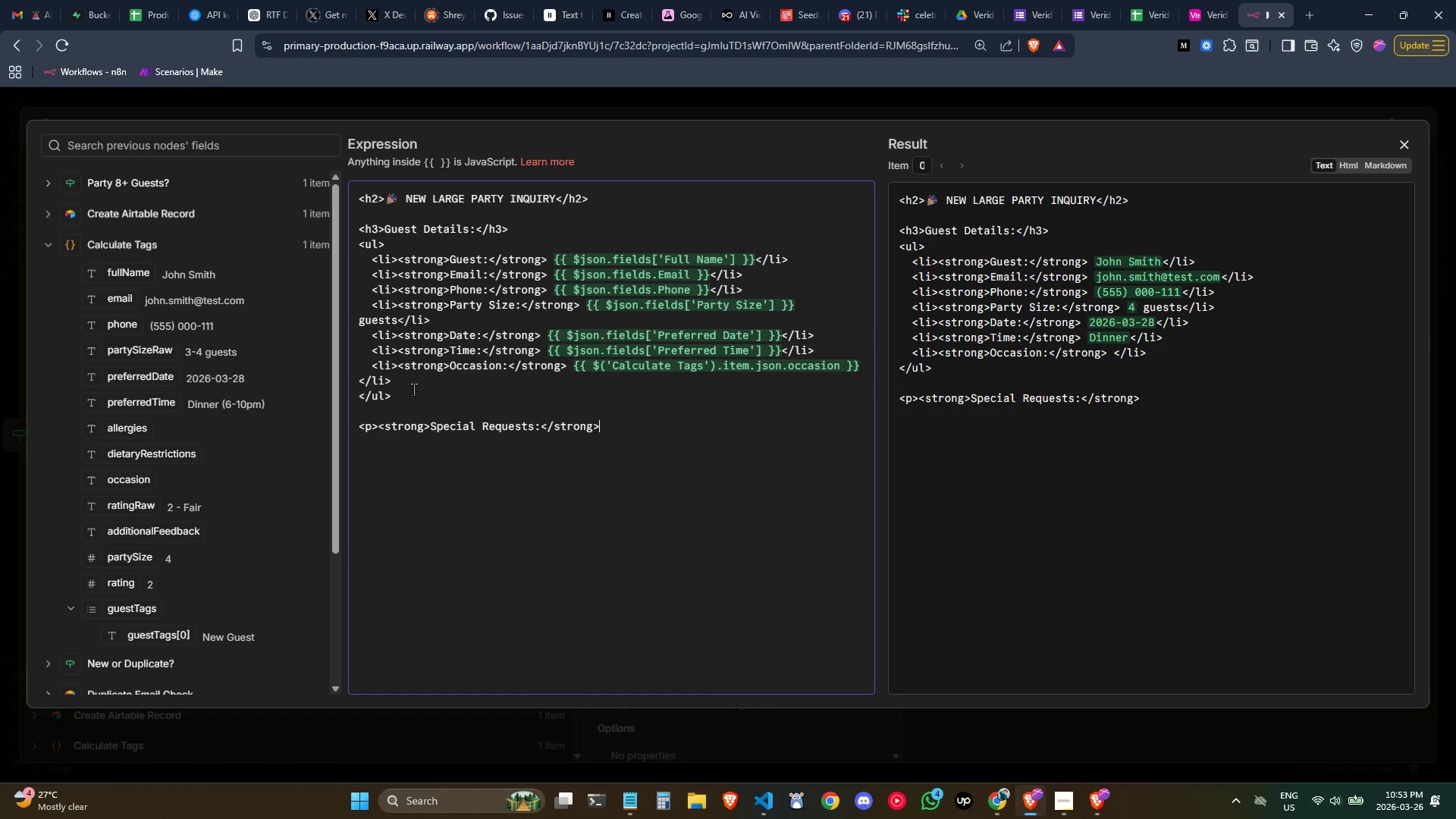 
key(Control+ArrowLeft)
 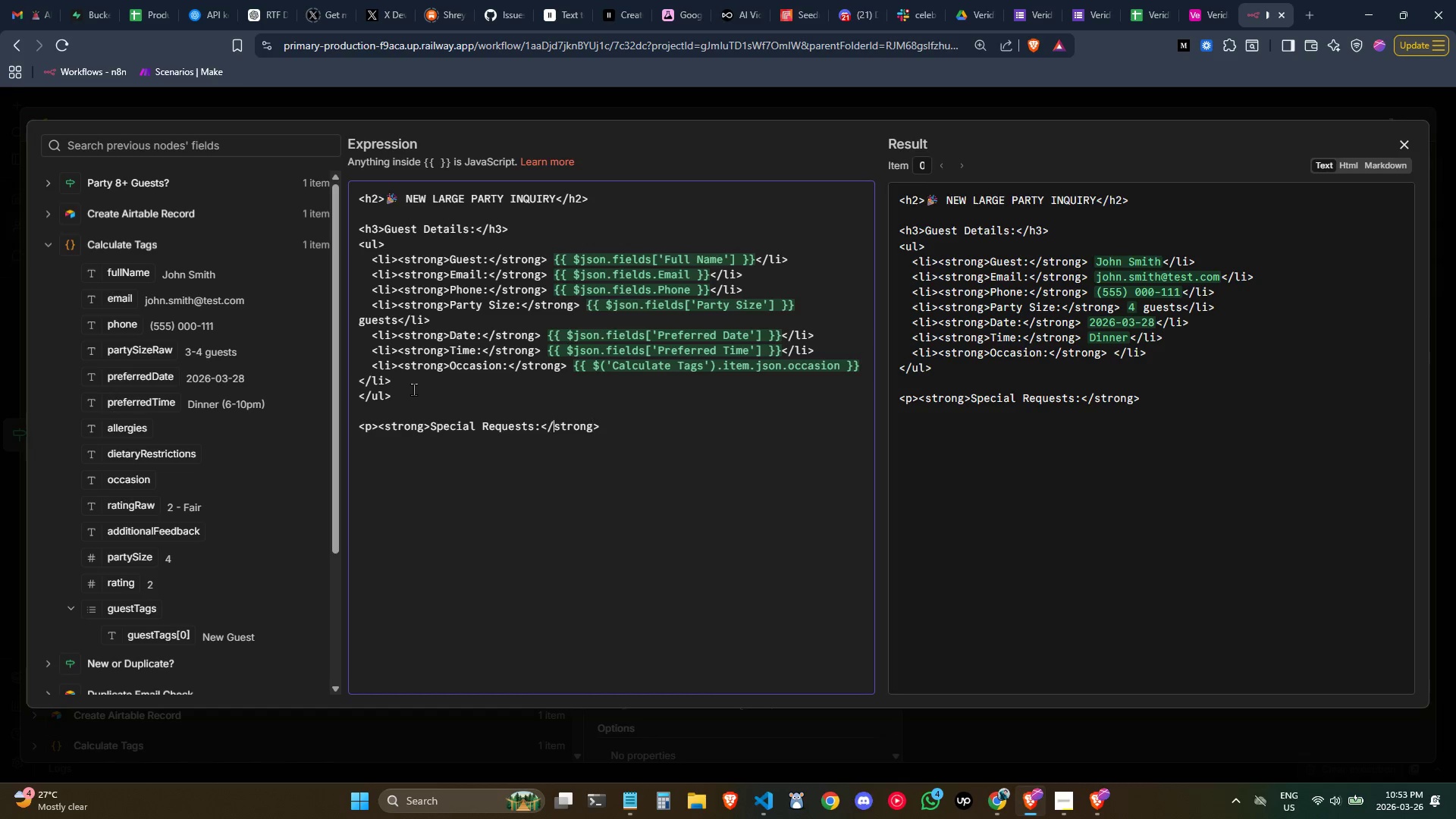 
key(Control+ArrowLeft)
 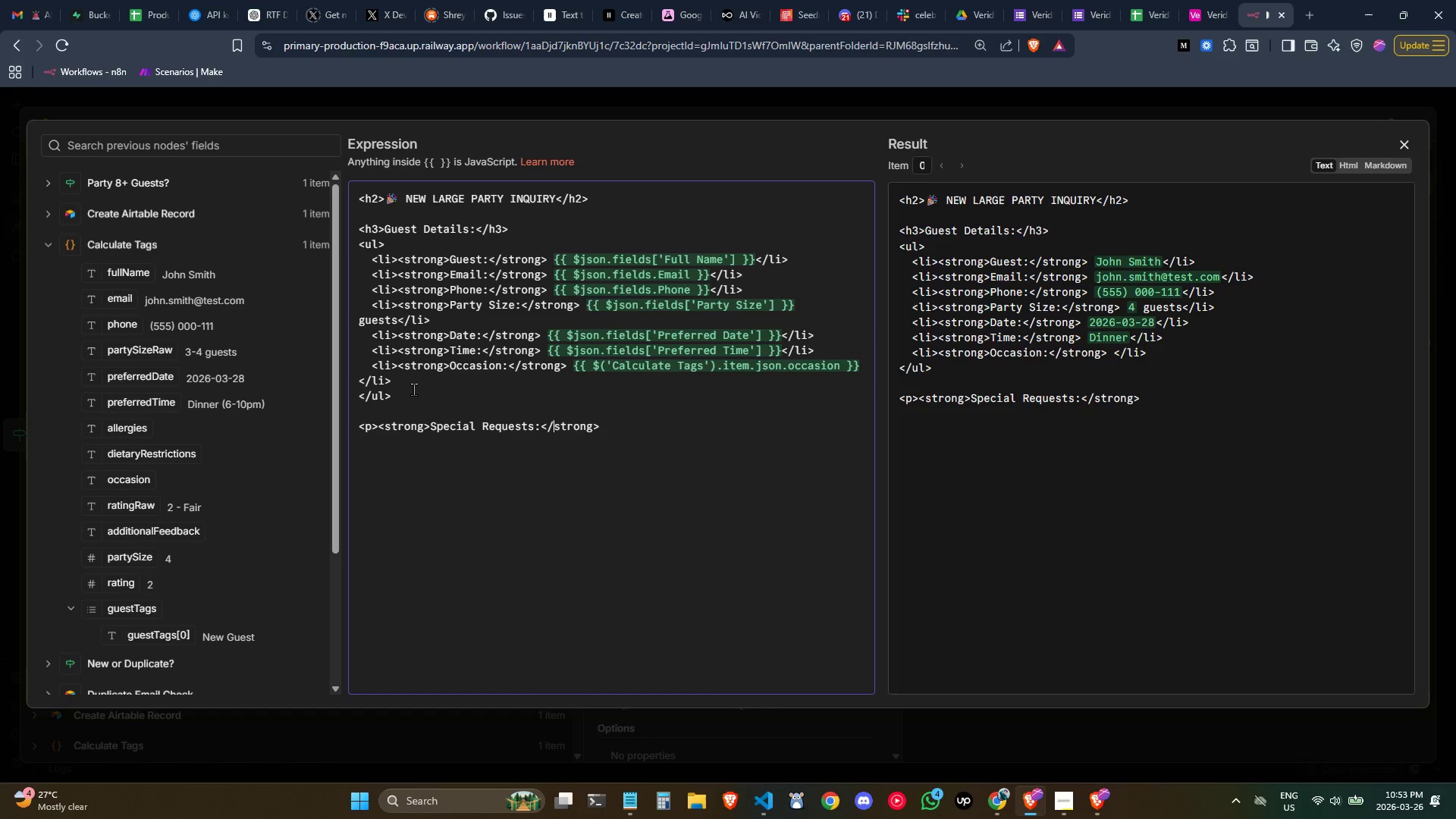 
key(Control+ArrowLeft)
 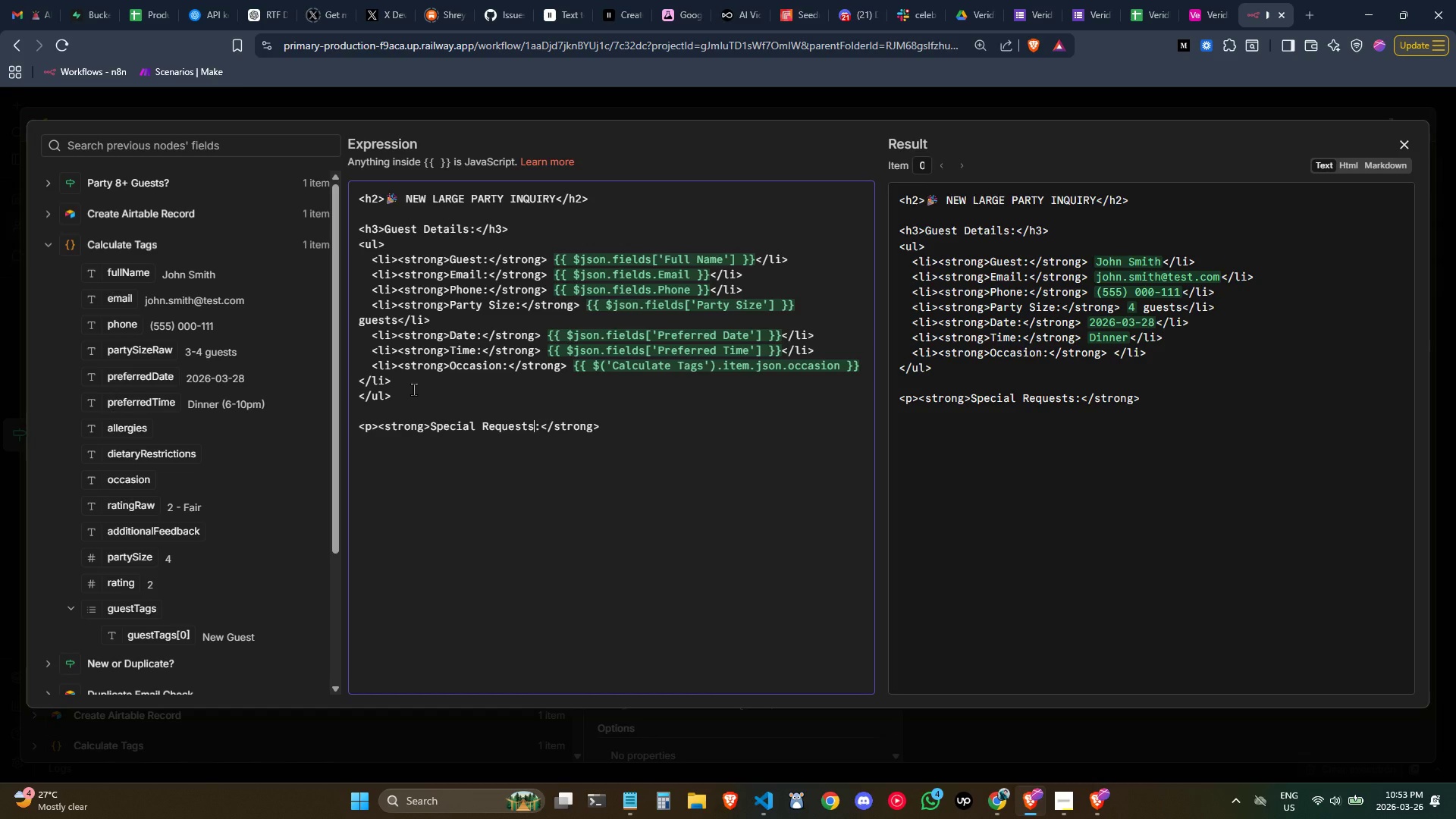 
key(ArrowRight)
 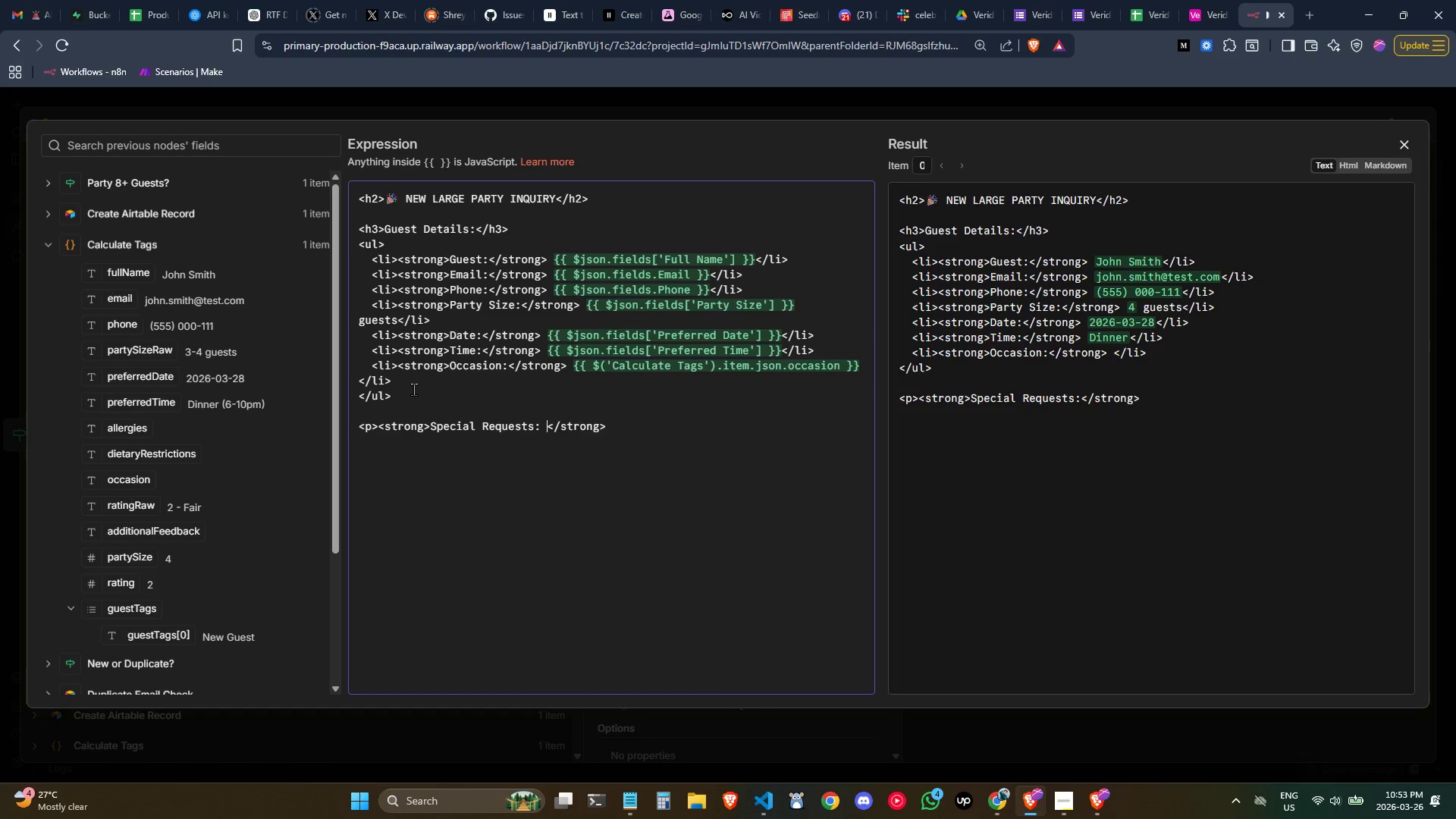 
key(Space)
 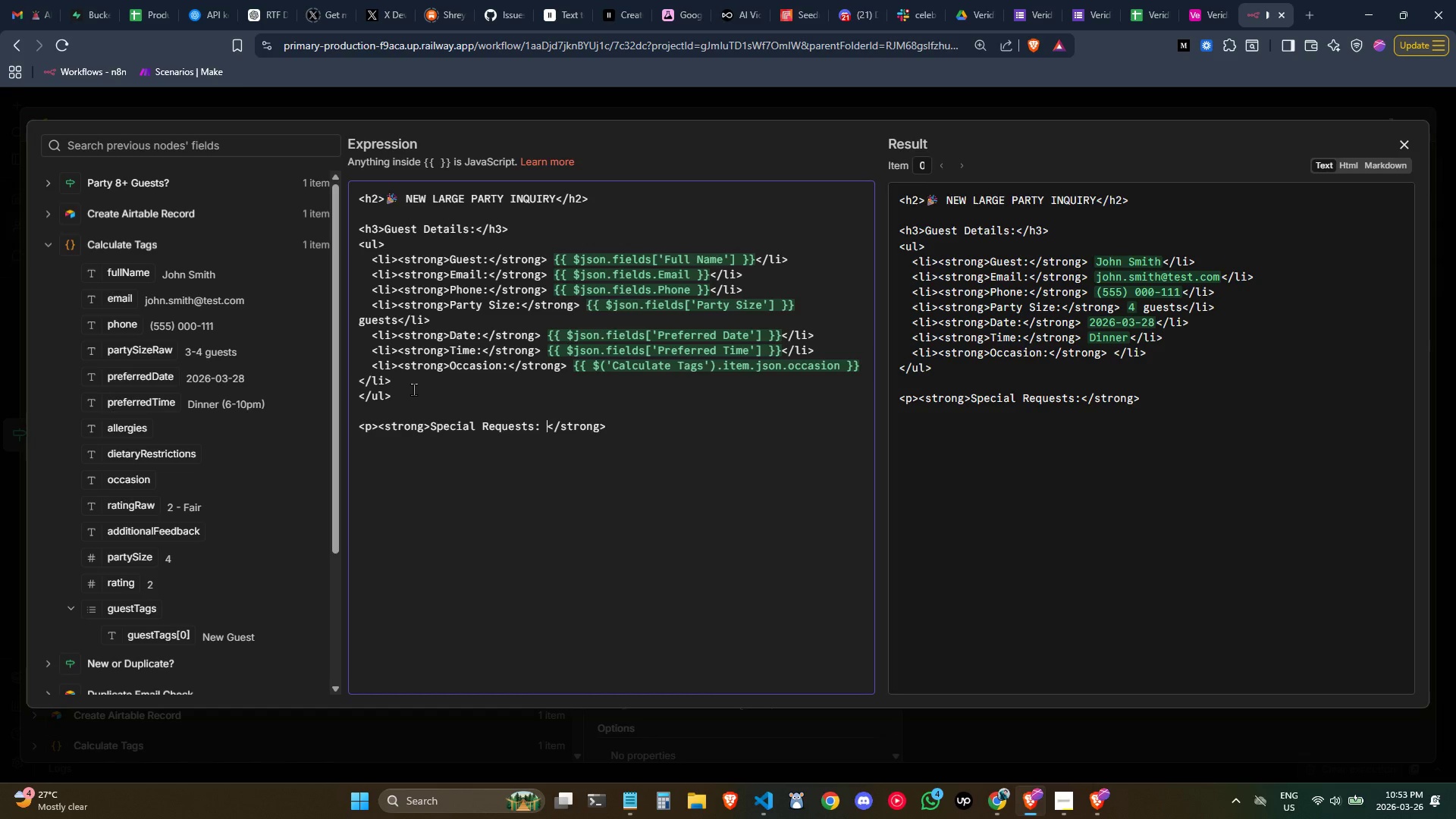 
key(Control+ArrowRight)
 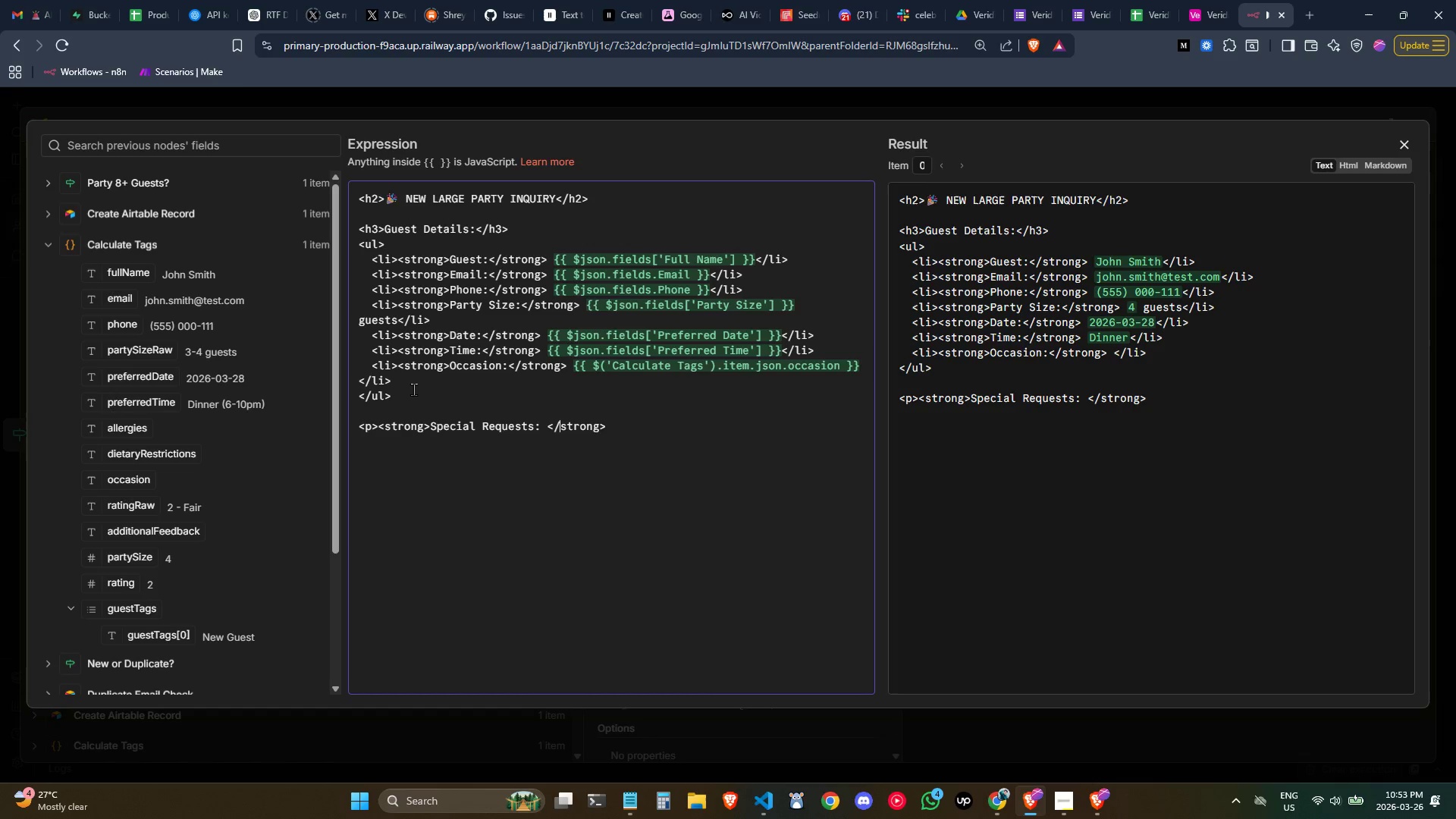 
key(Control+ArrowRight)
 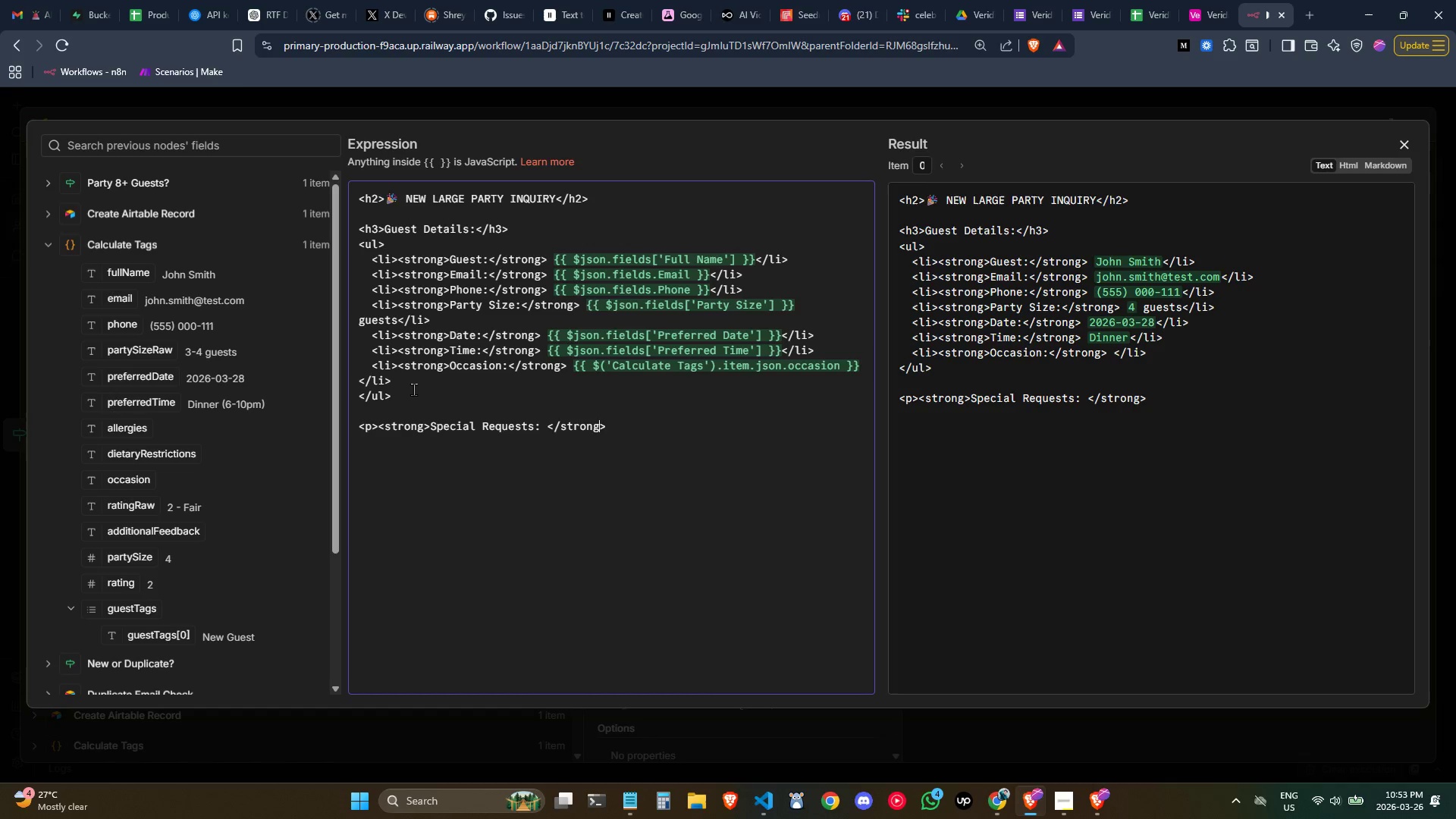 
key(ArrowRight)
 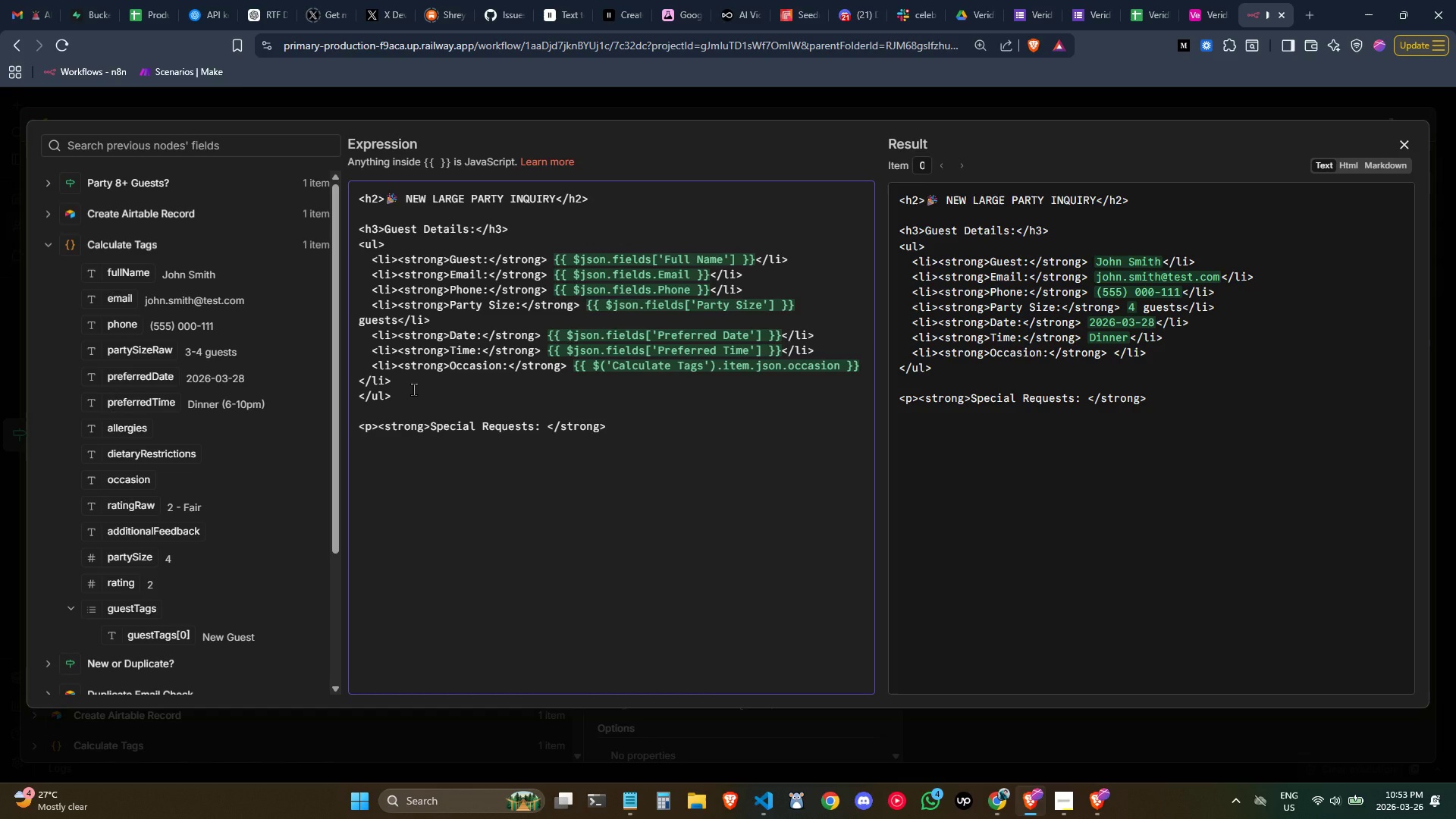 
type(<br><)
key(Backspace)
 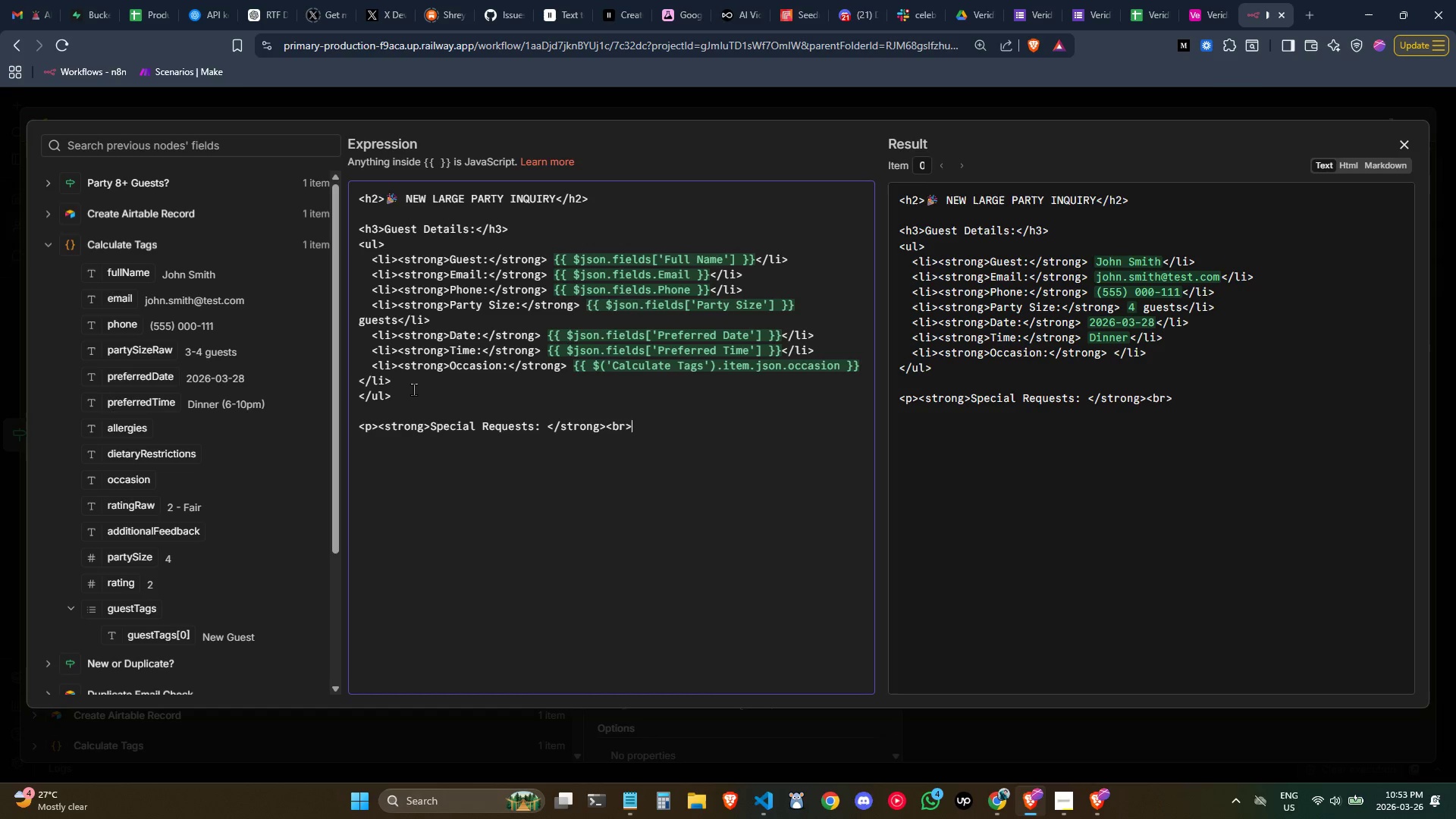 
wait(9.41)
 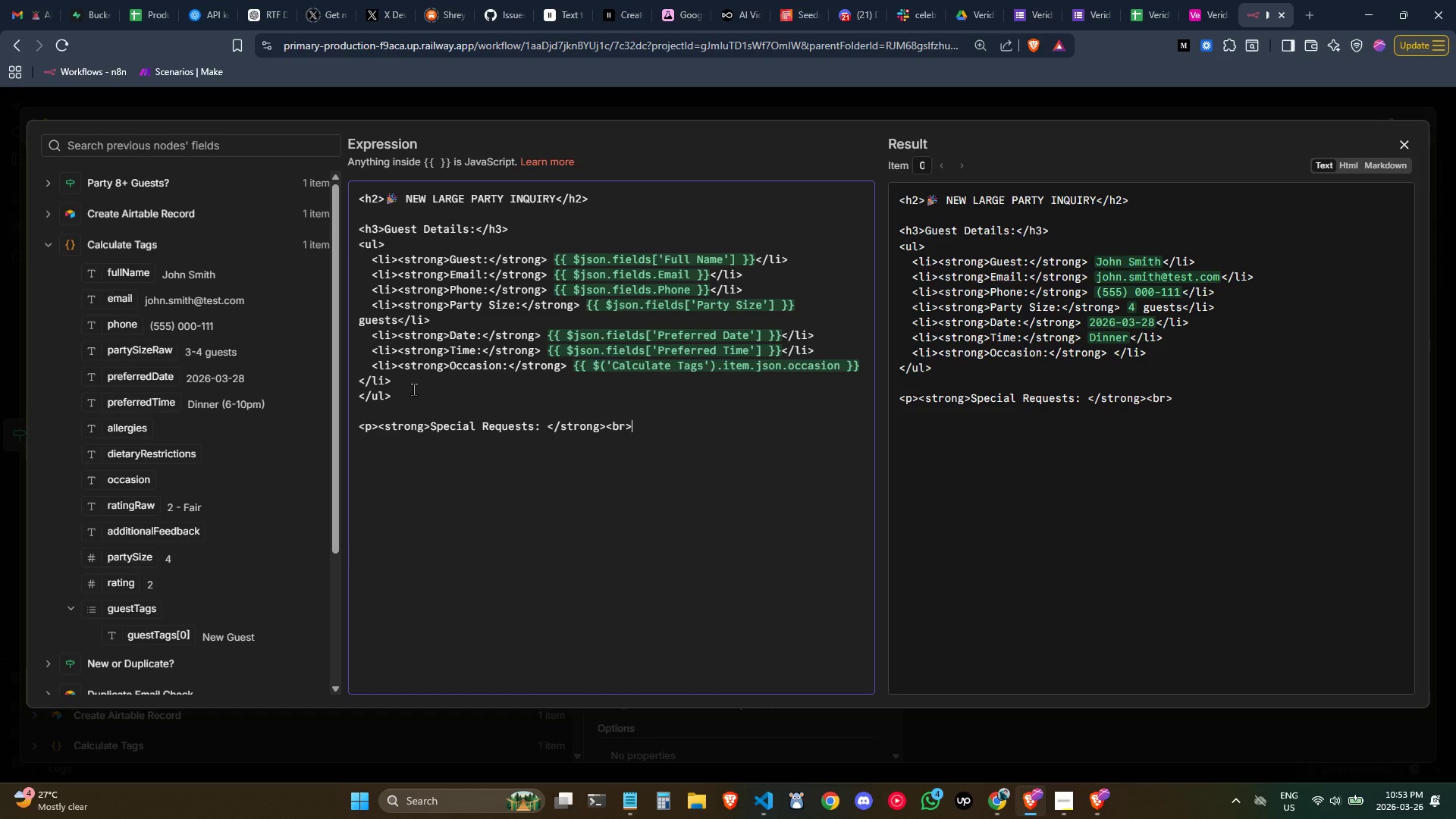 
key(Control+ControlLeft)
 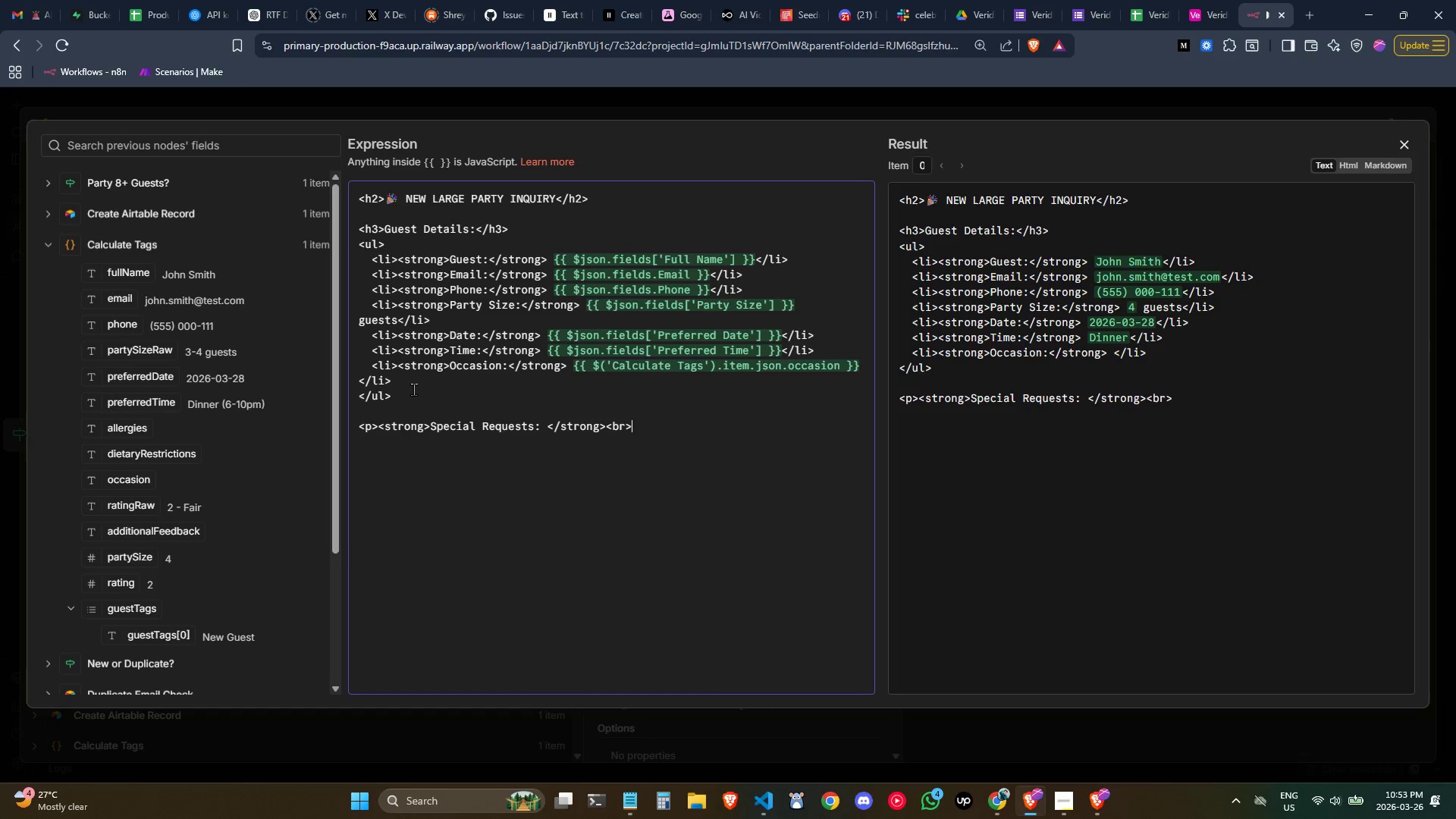 
wait(7.14)
 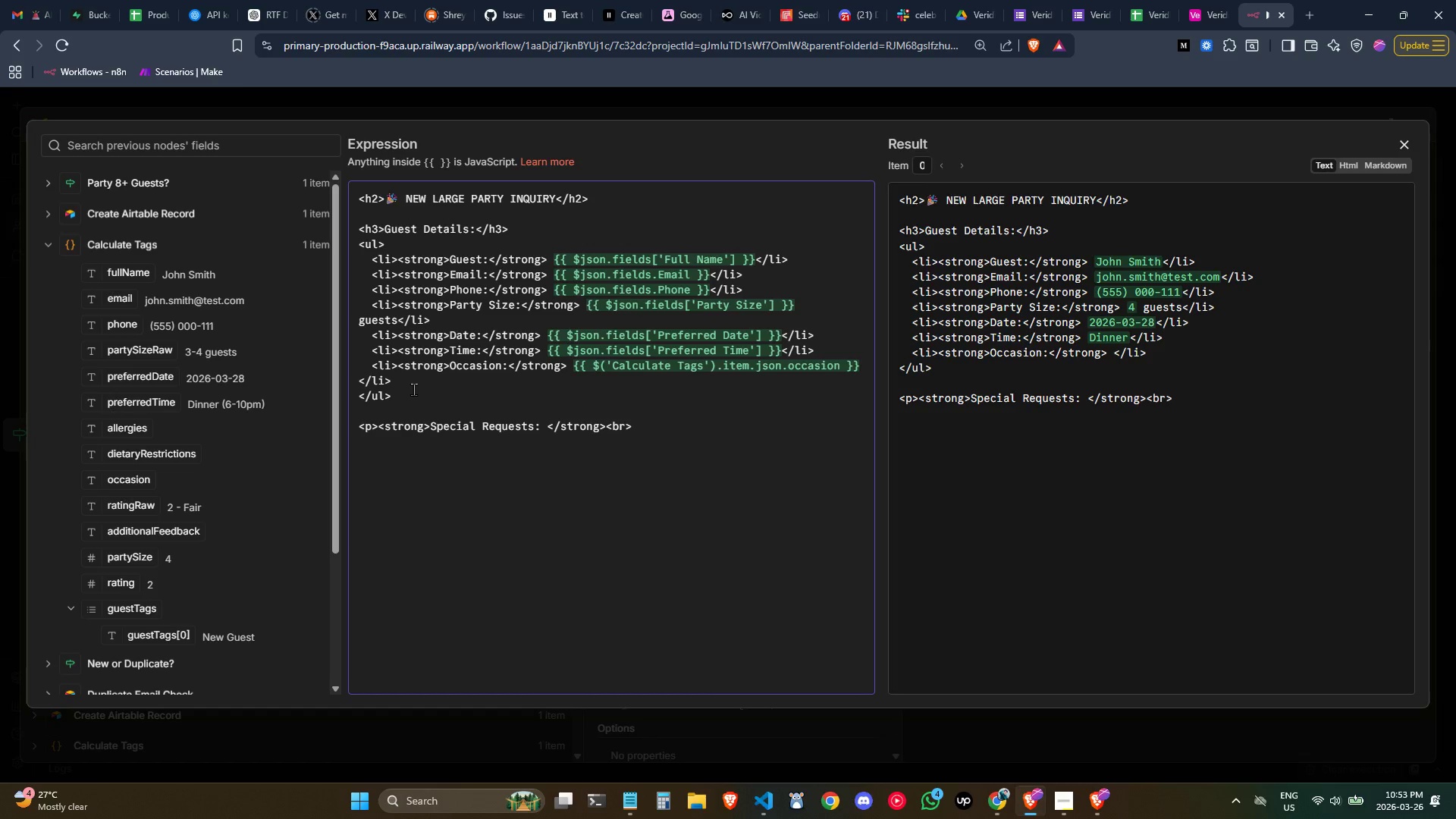 
key(Shift+ShiftLeft)
 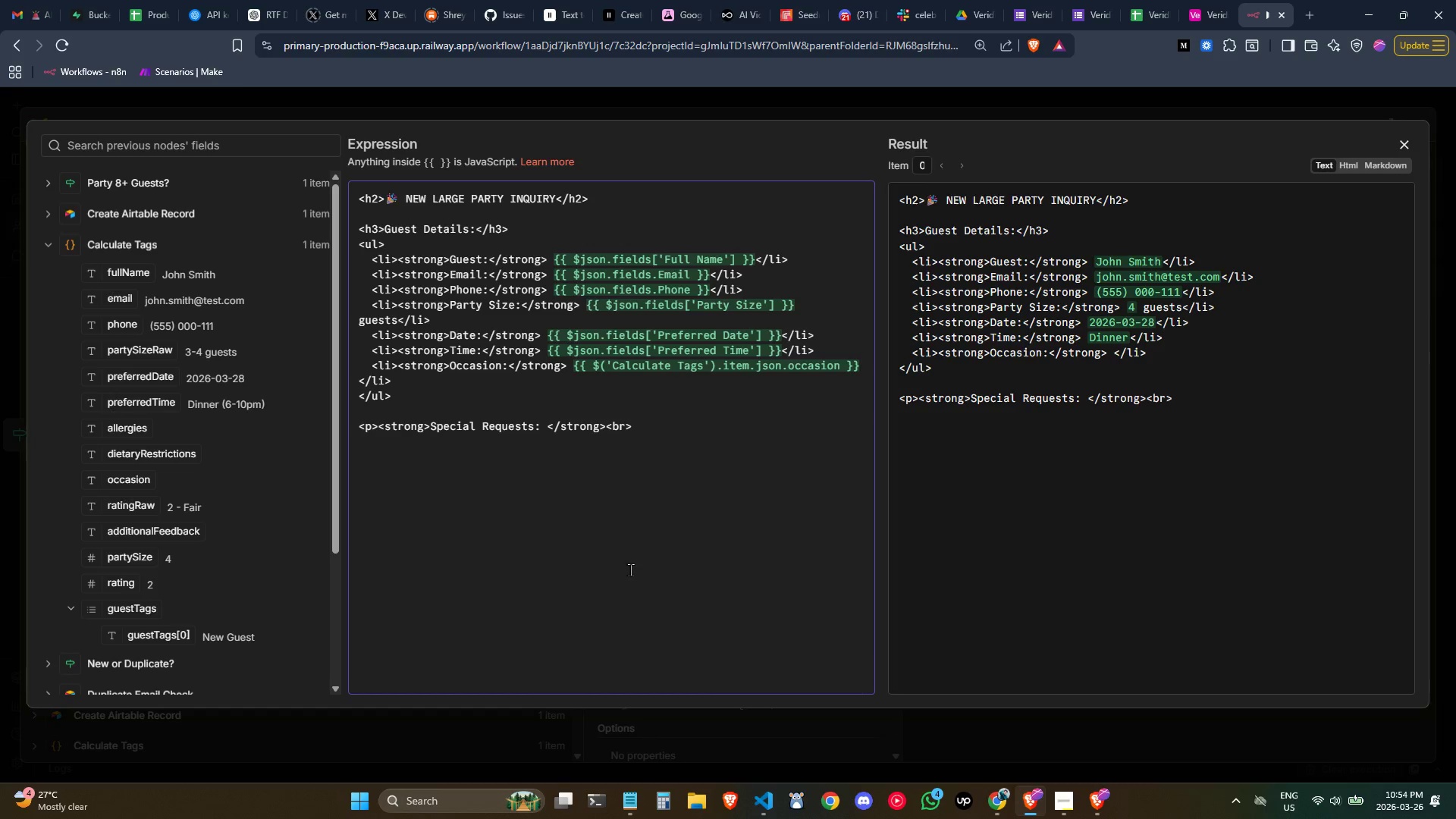 
left_click([678, 467])
 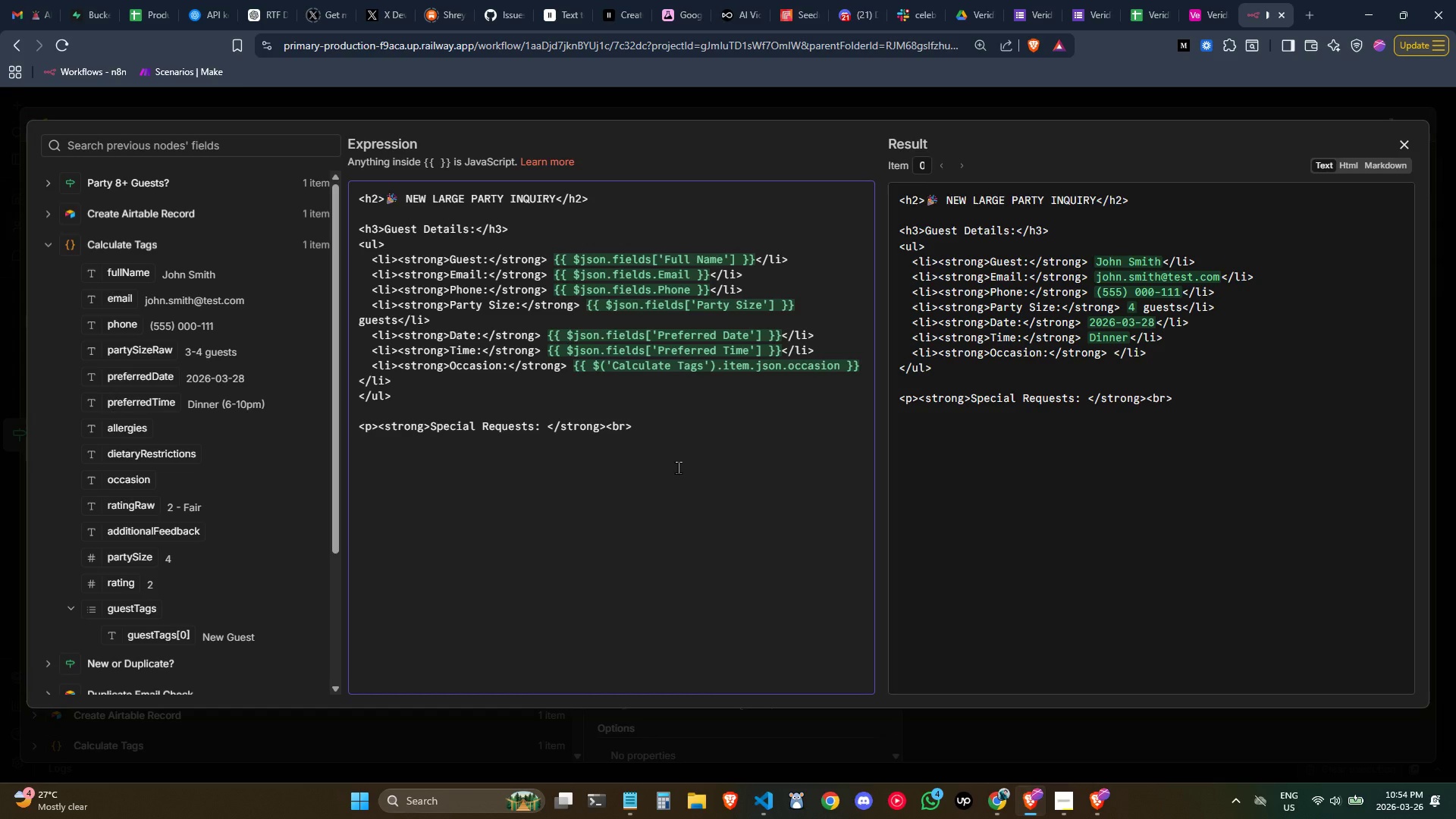 
key(Backspace)
 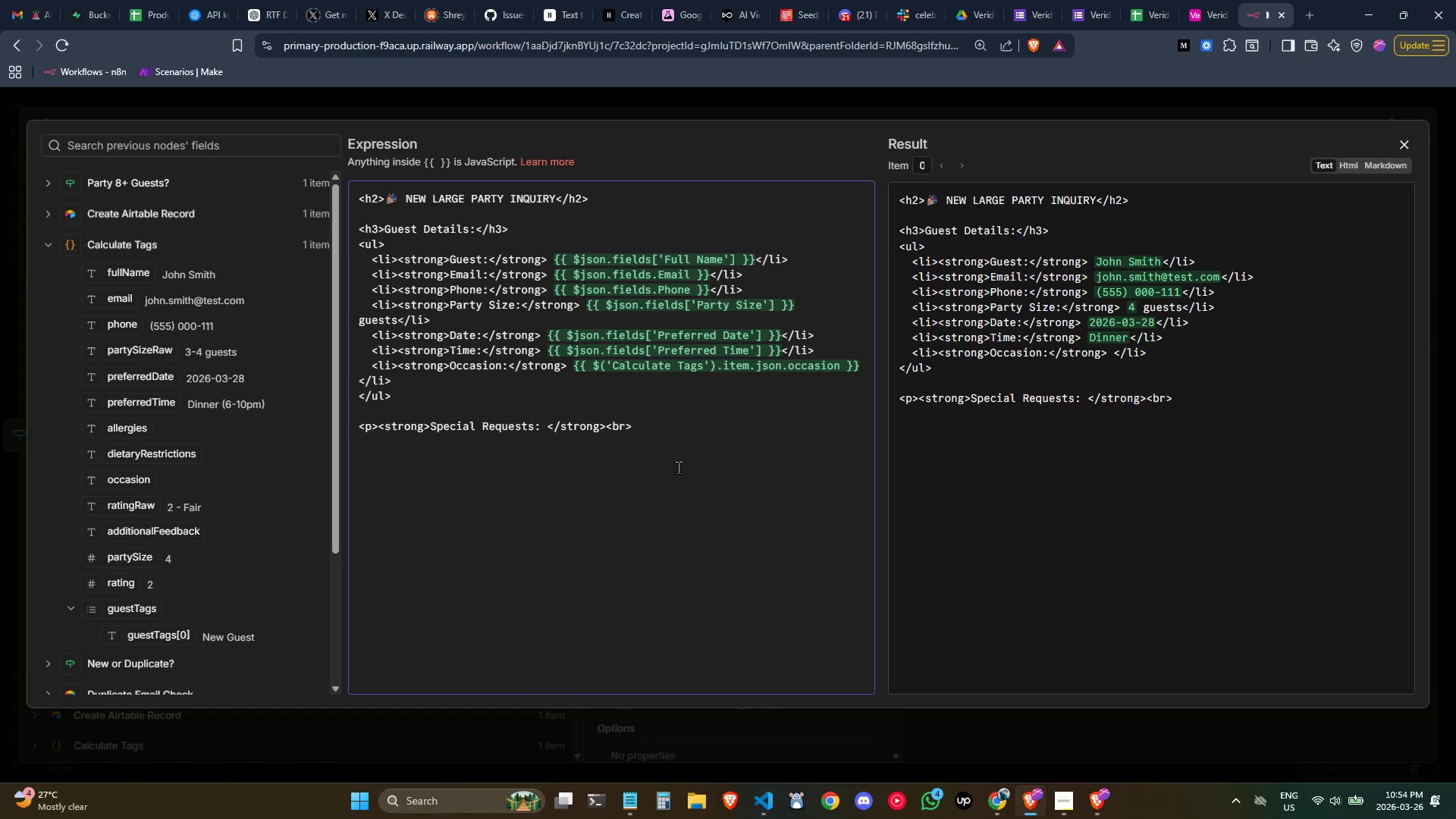 
key(Space)
 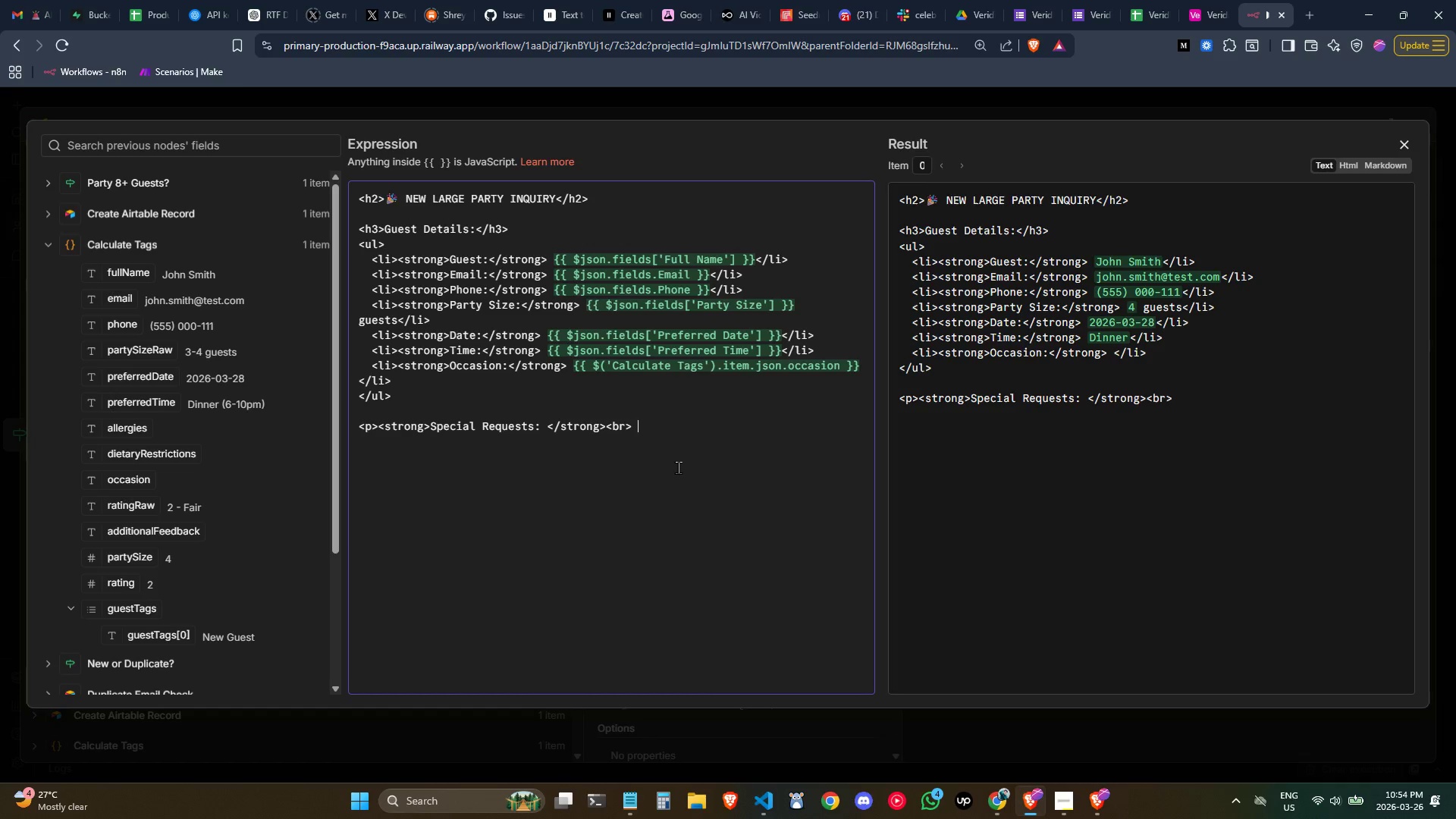 
key(Shift+ShiftLeft)
 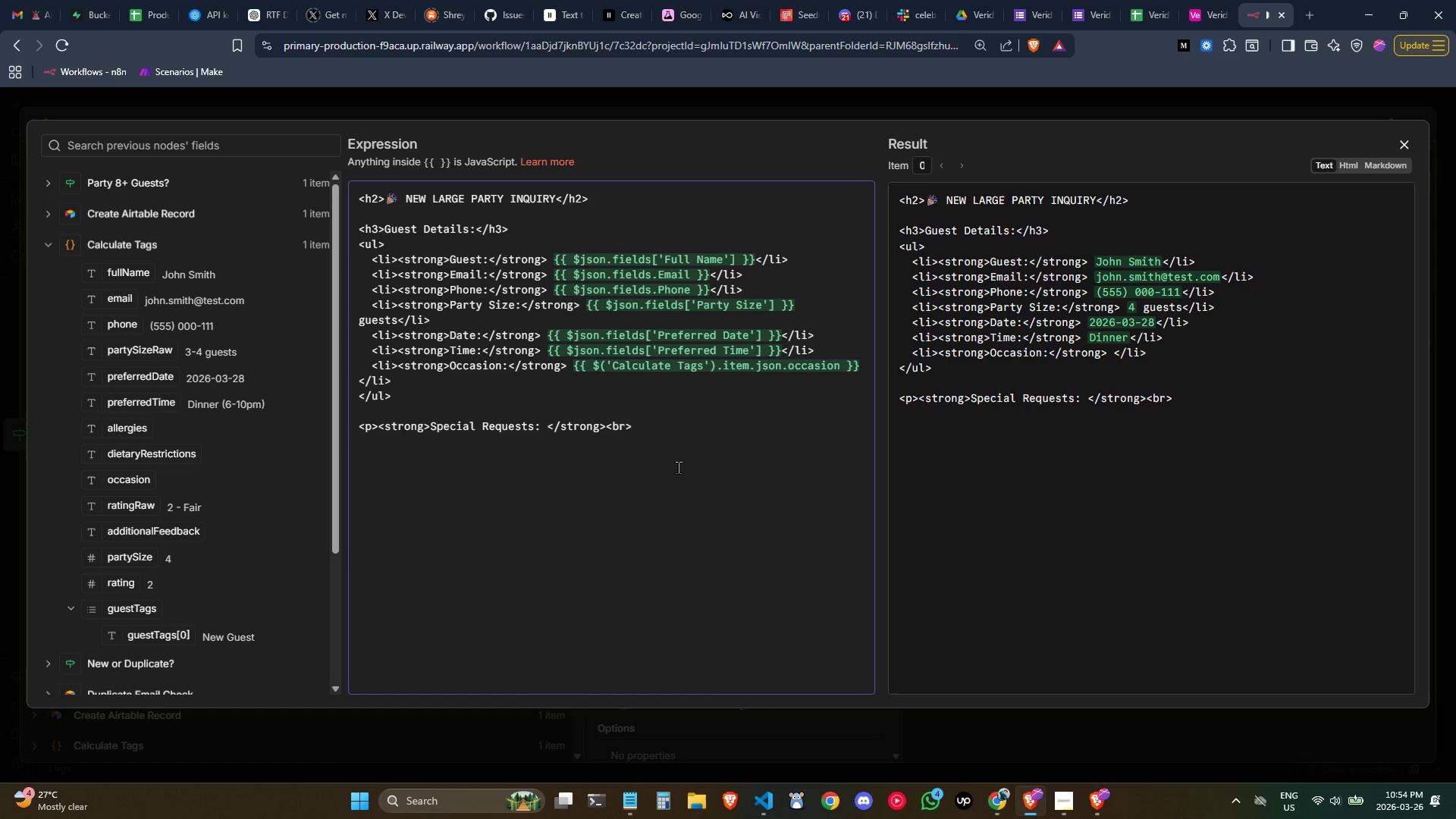 
key(Shift+Comma)
 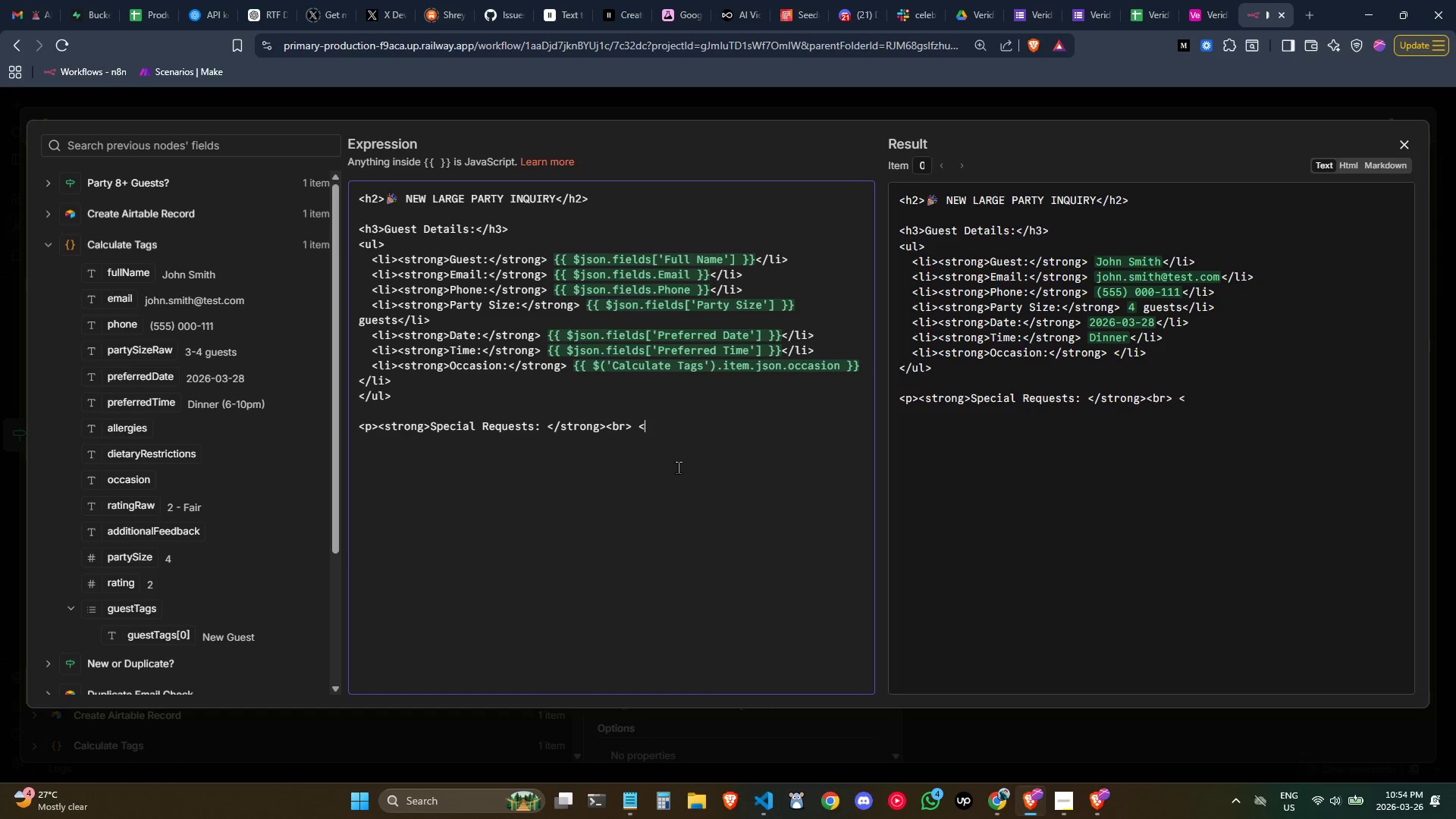 
key(Slash)
 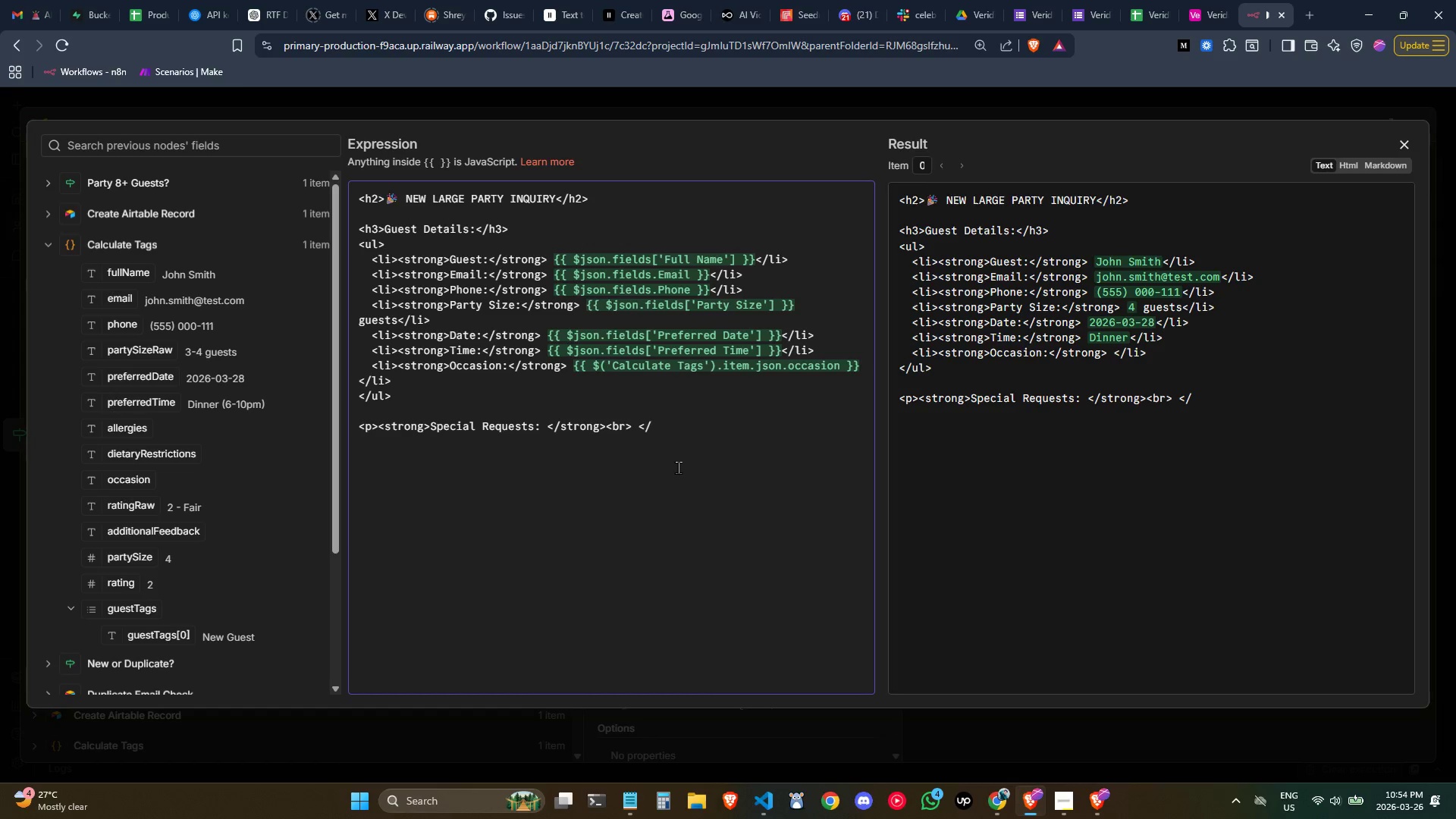 
key(P)
 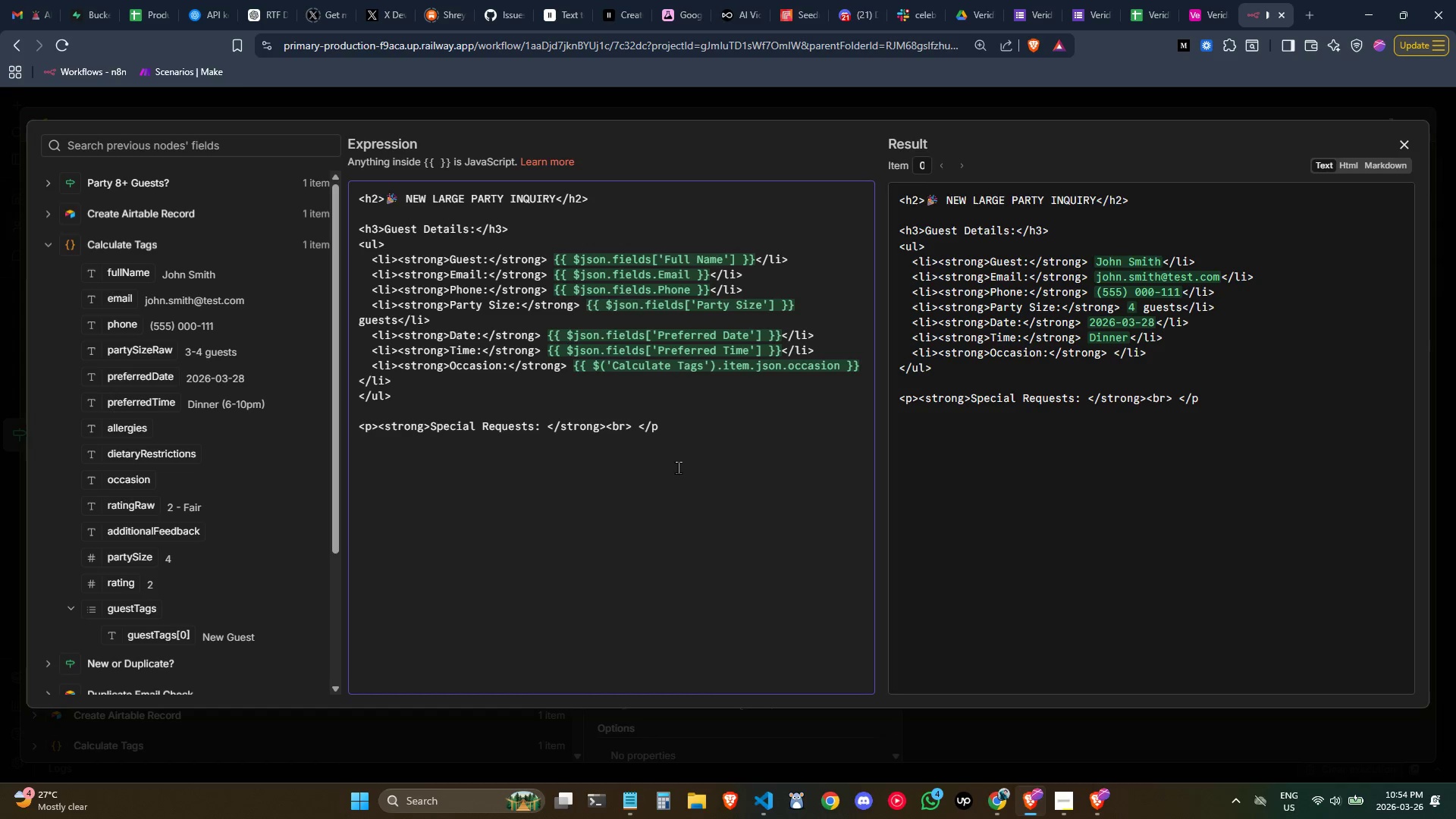 
key(Shift+ShiftLeft)
 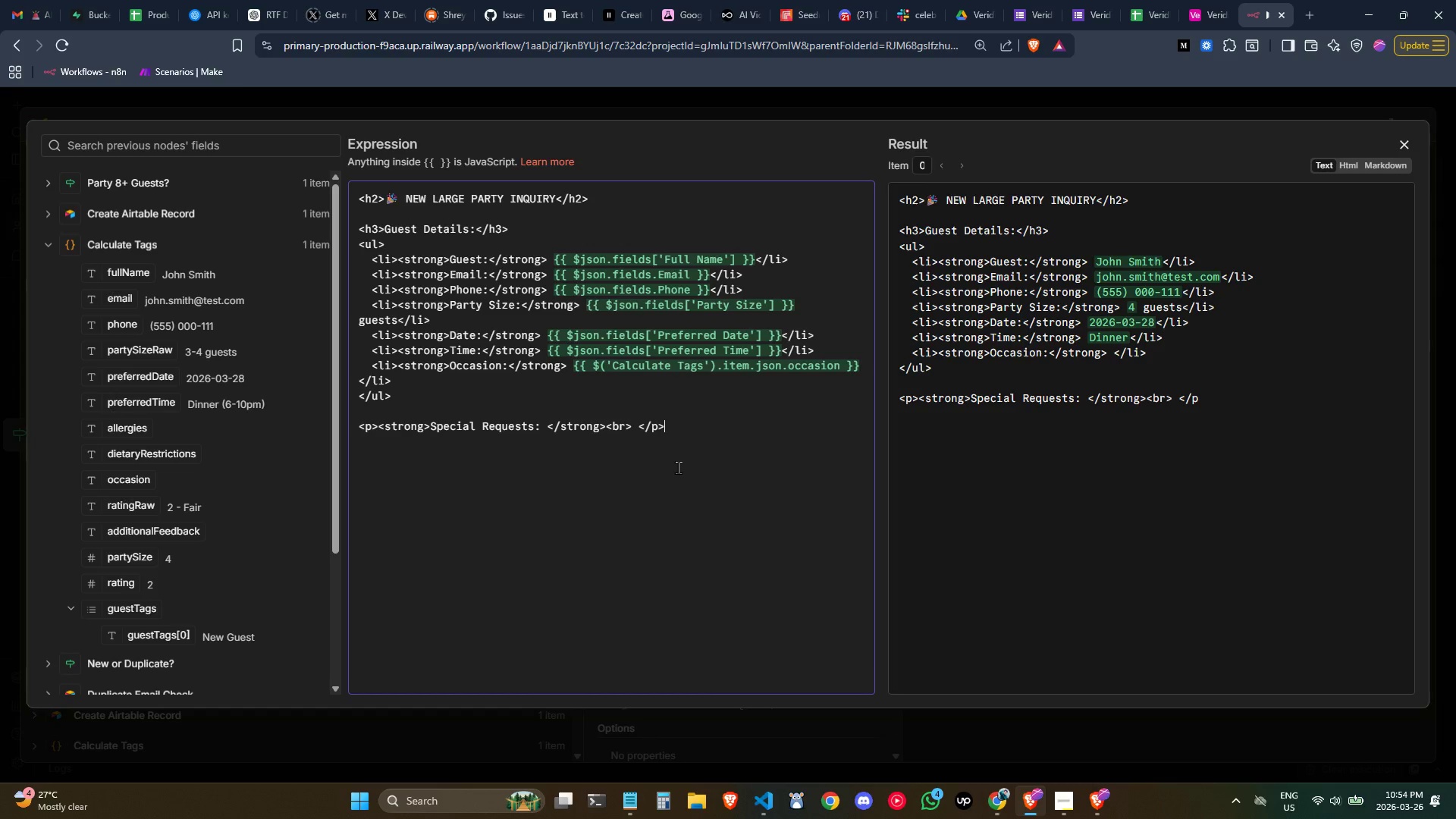 
key(Shift+Period)
 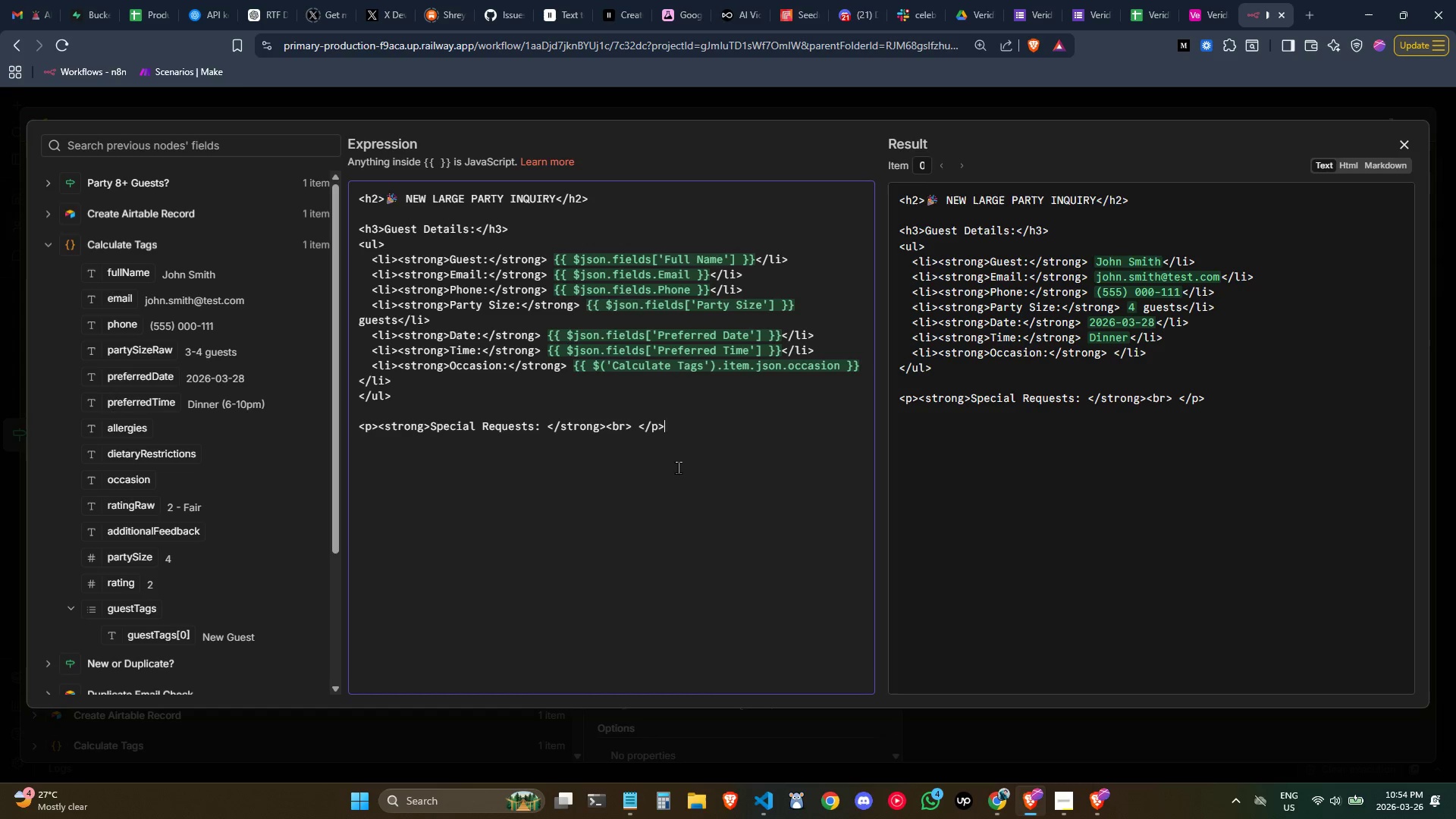 
key(ArrowLeft)
 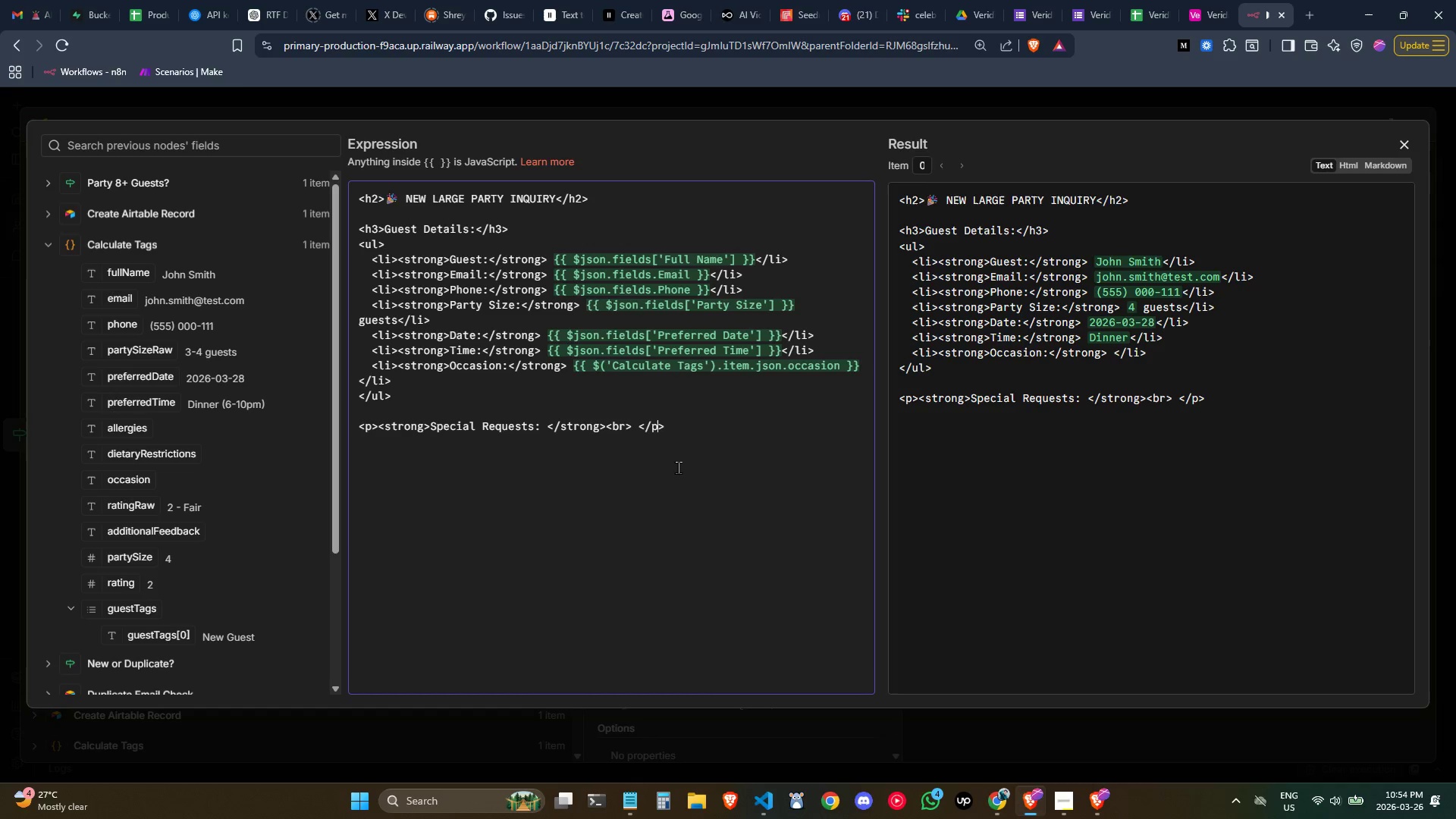 
key(ArrowLeft)
 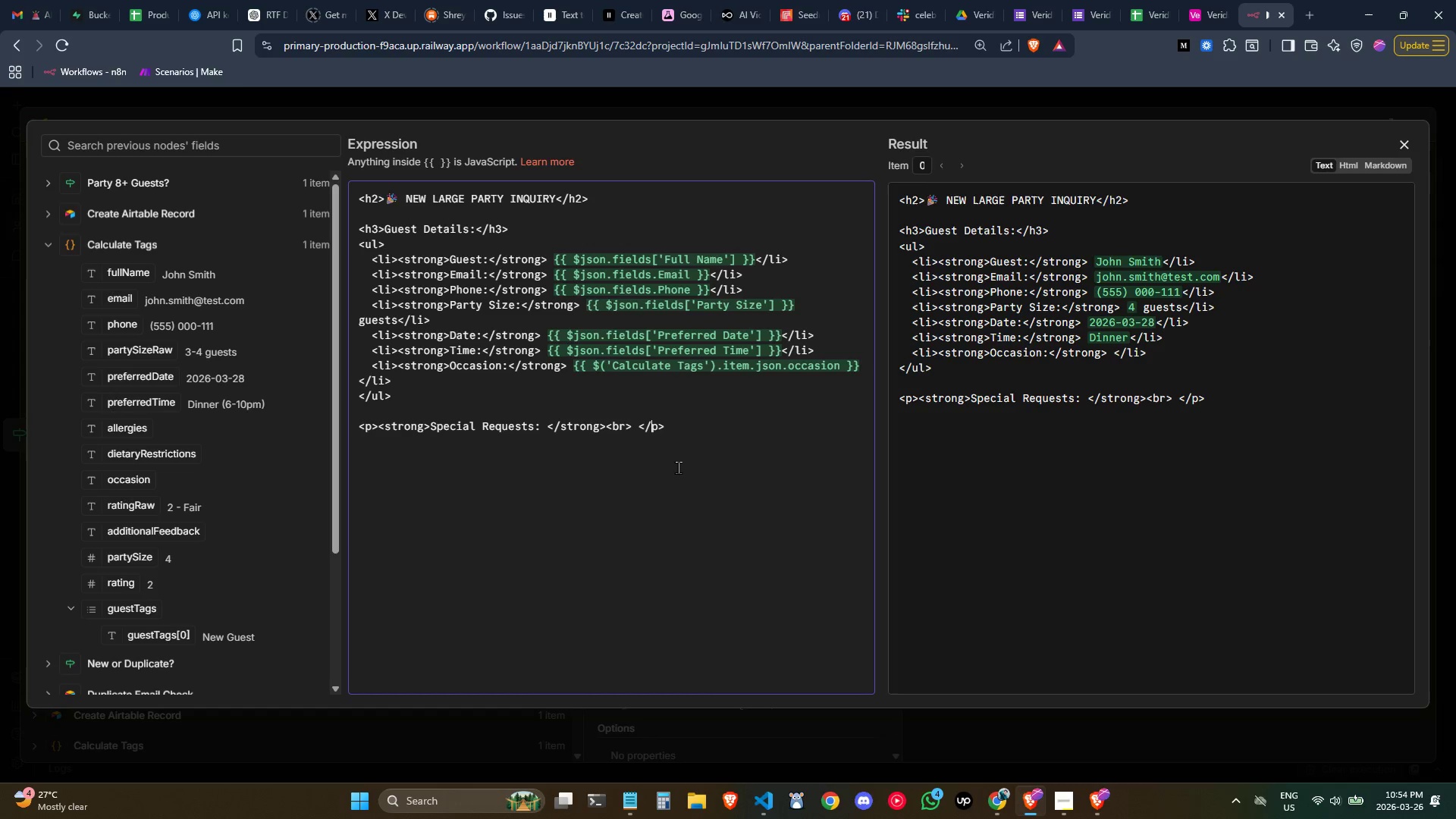 
key(ArrowLeft)
 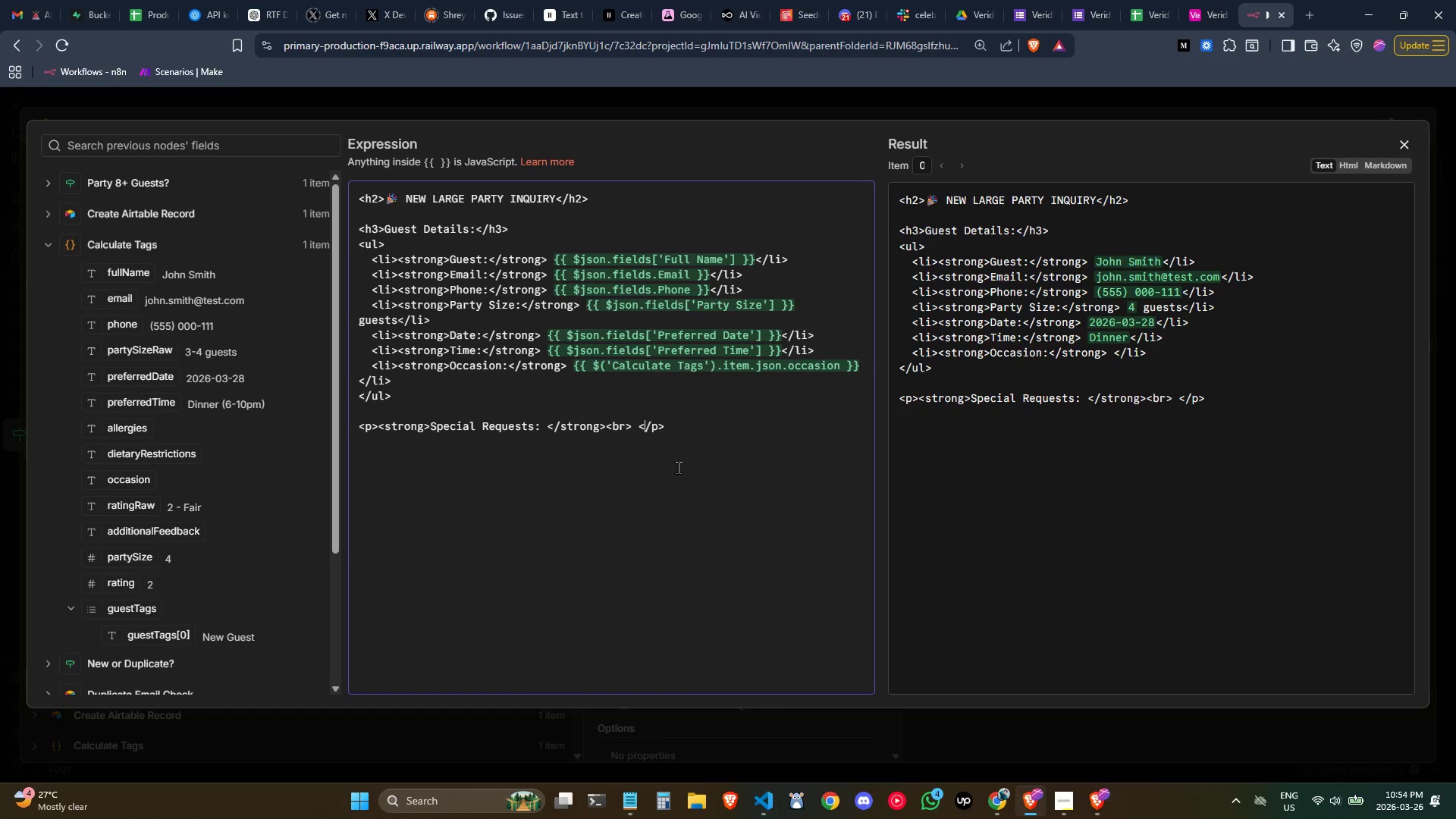 
key(ArrowLeft)
 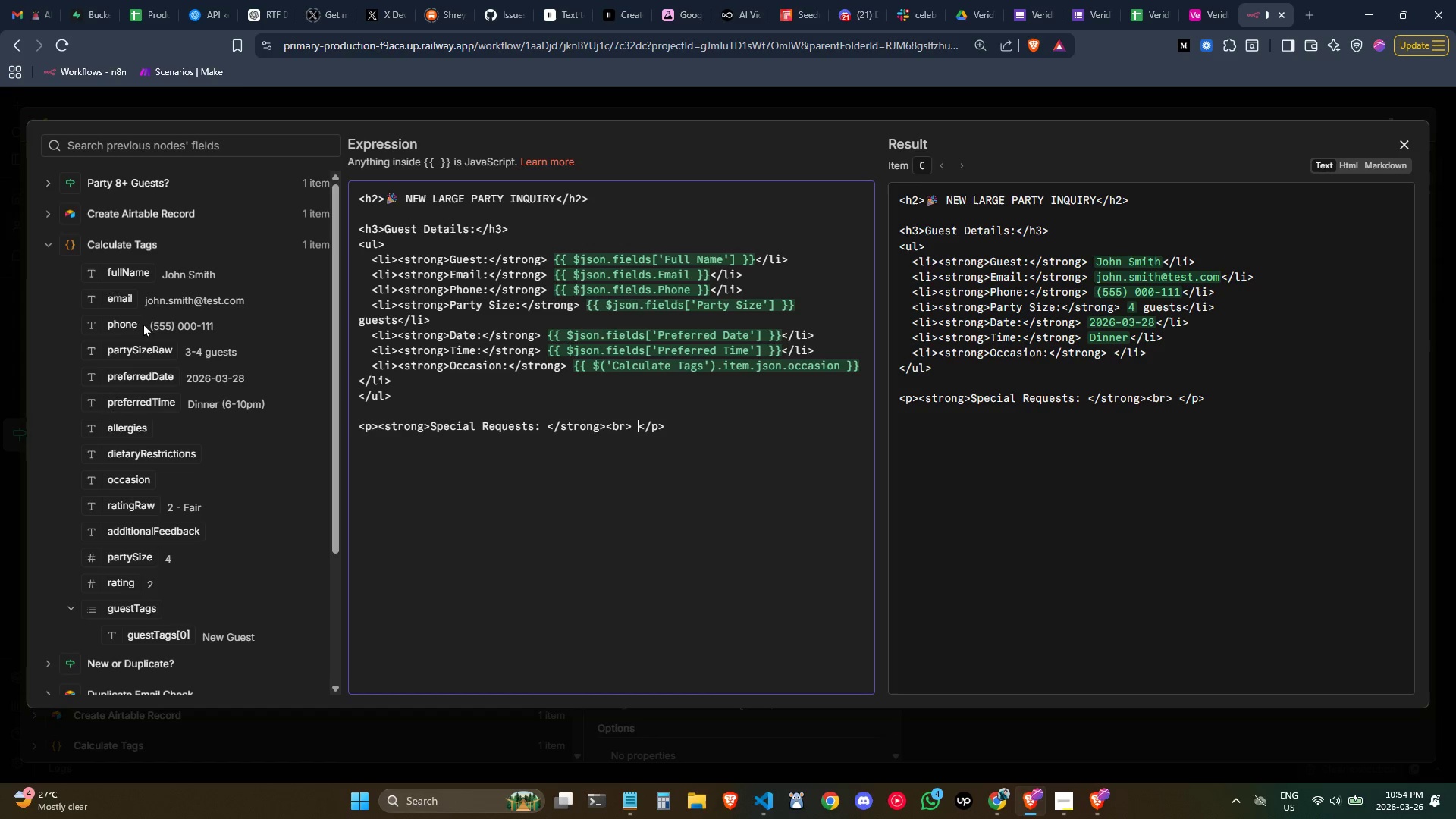 
mouse_move([110, 275])
 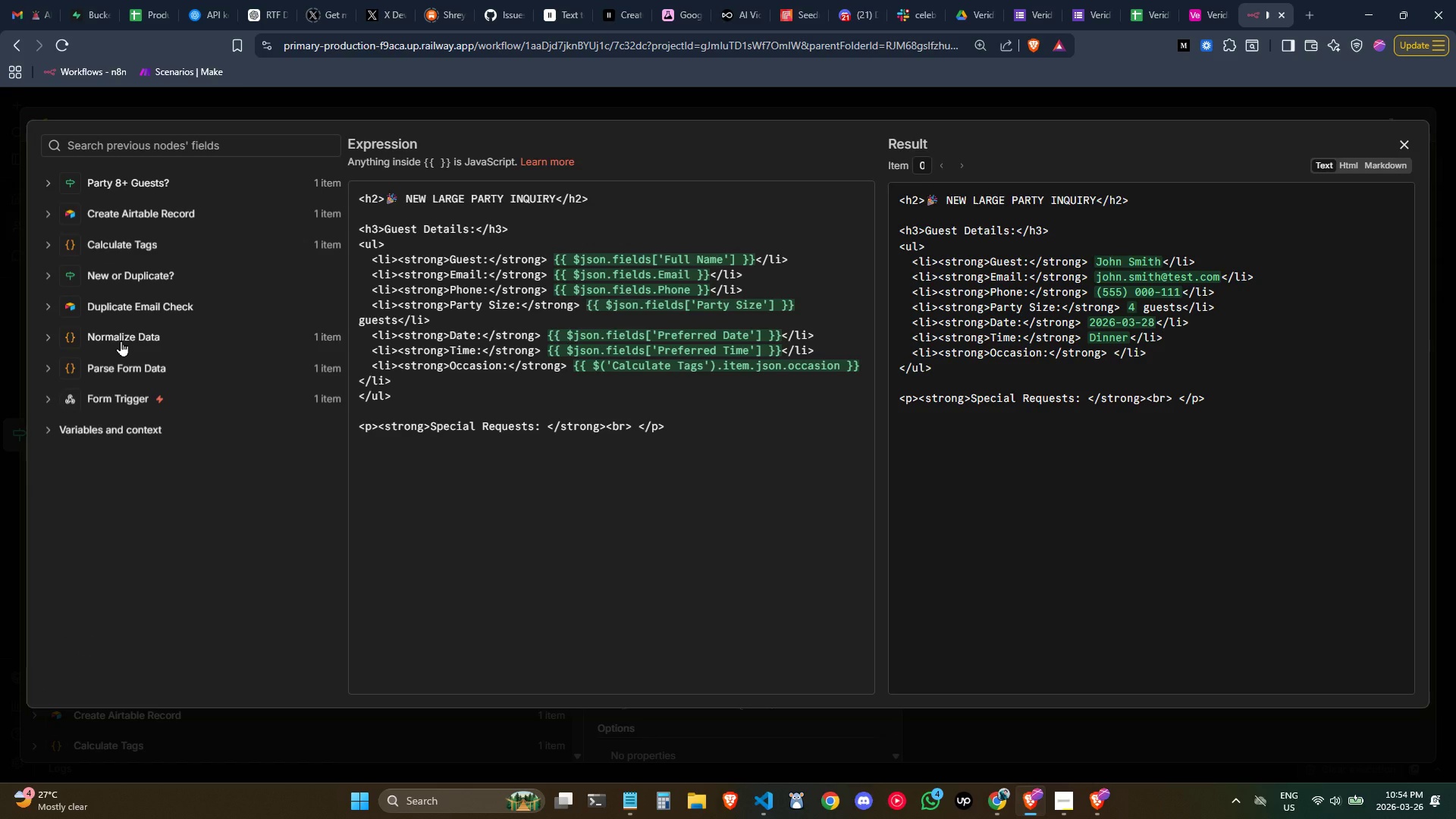 
left_click([121, 340])
 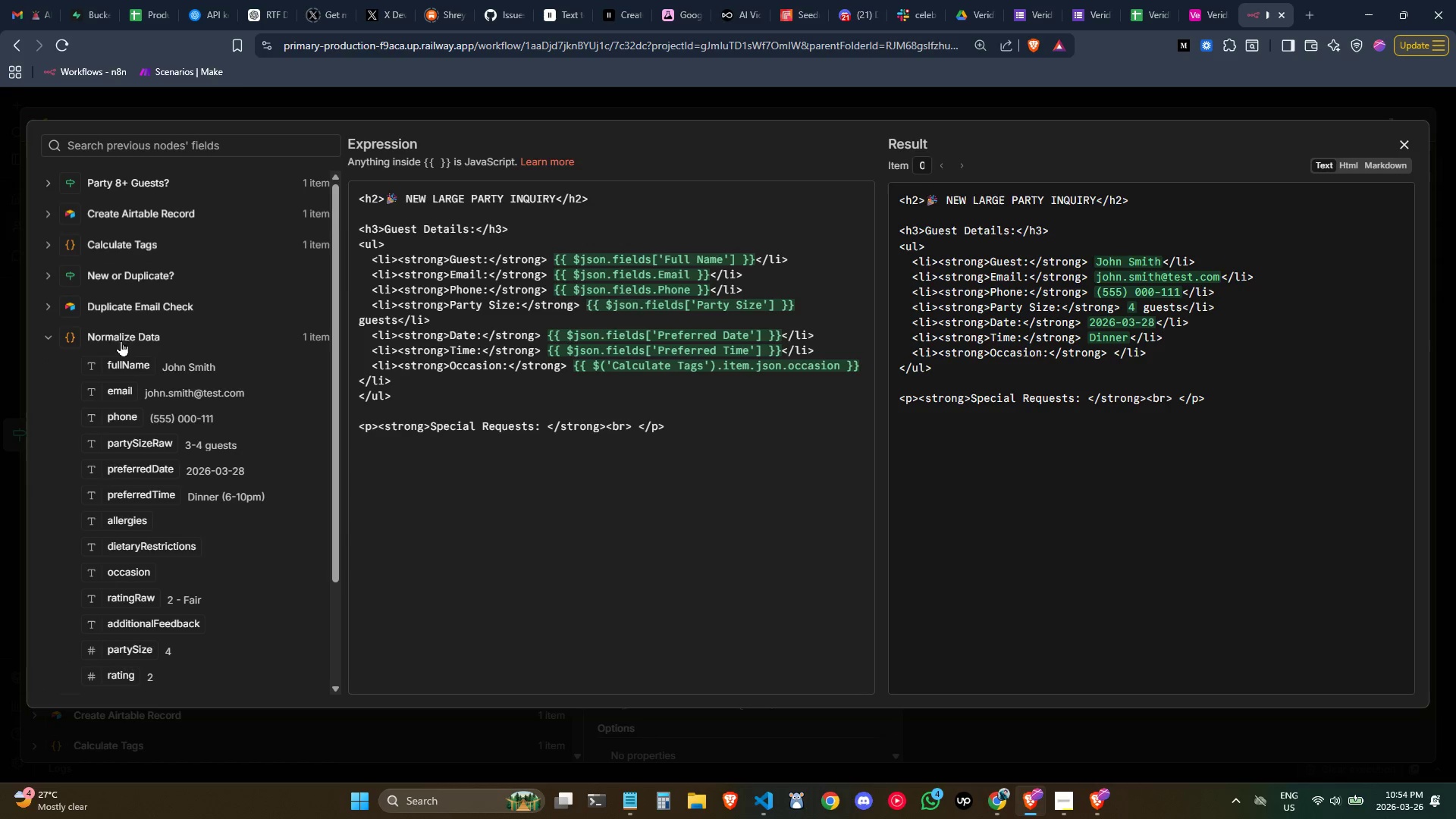 
scroll: coordinate [123, 343], scroll_direction: down, amount: 1.0
 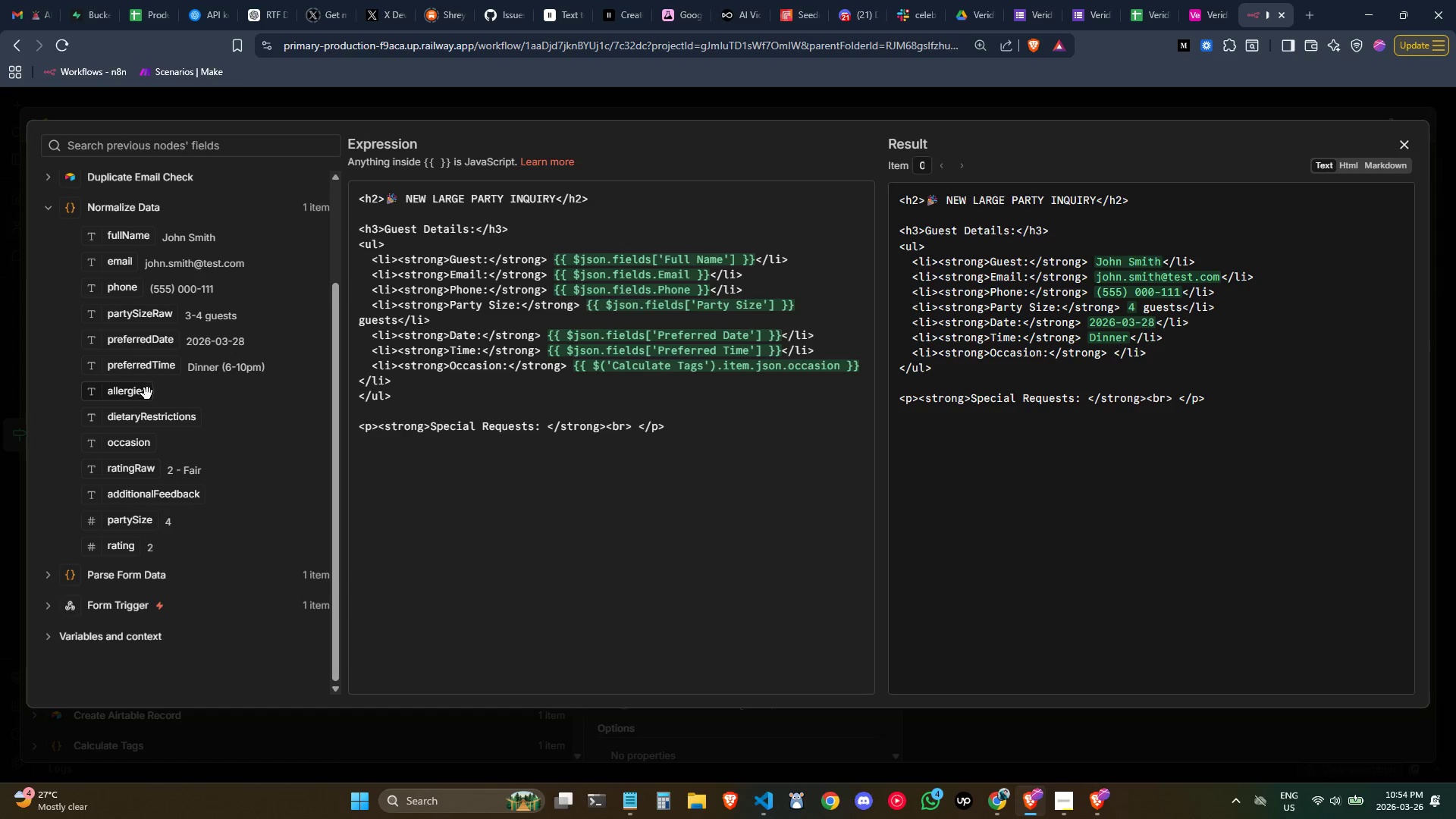 
wait(10.82)
 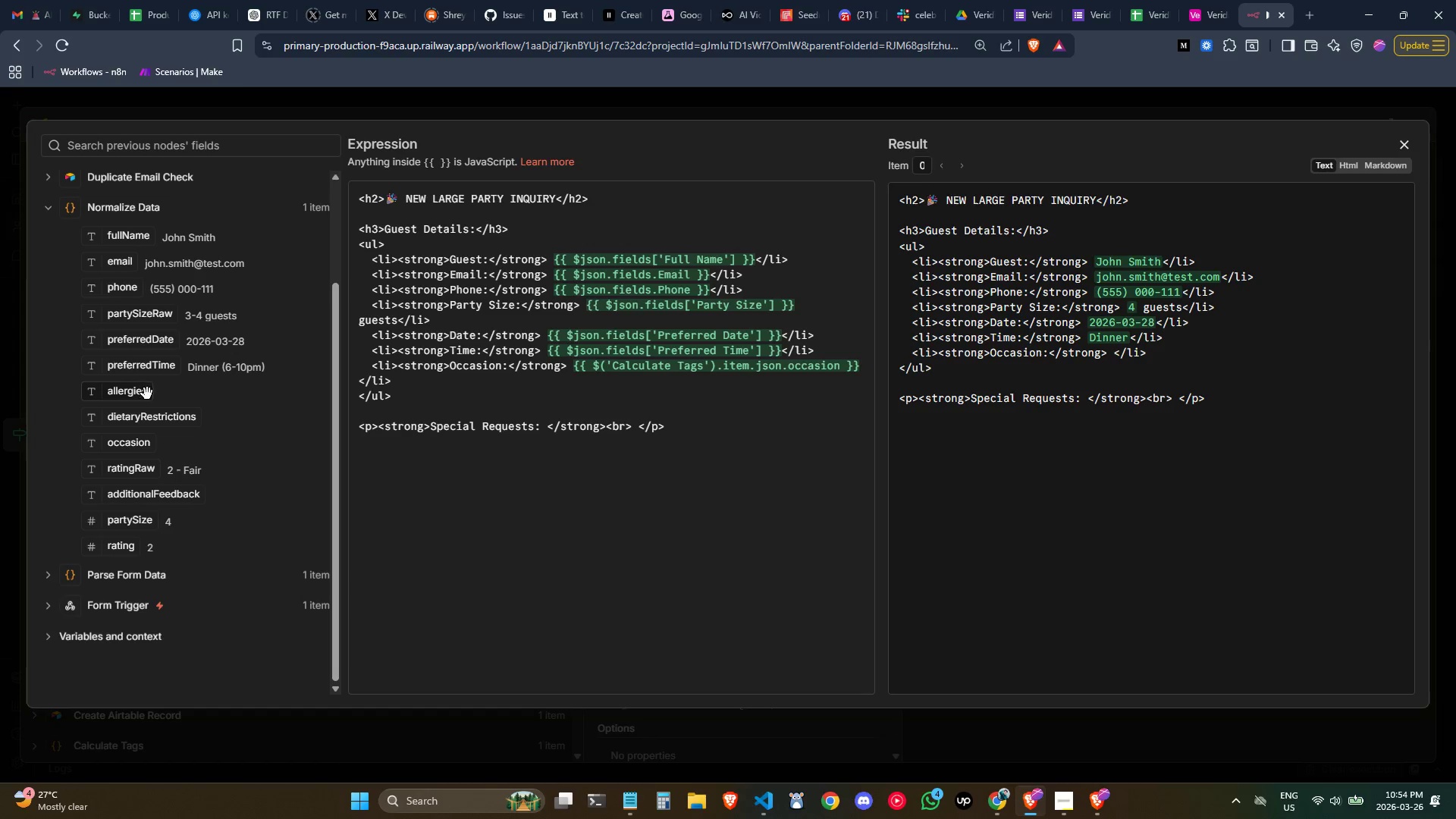 
left_click_drag(start_coordinate=[147, 421], to_coordinate=[638, 432])
 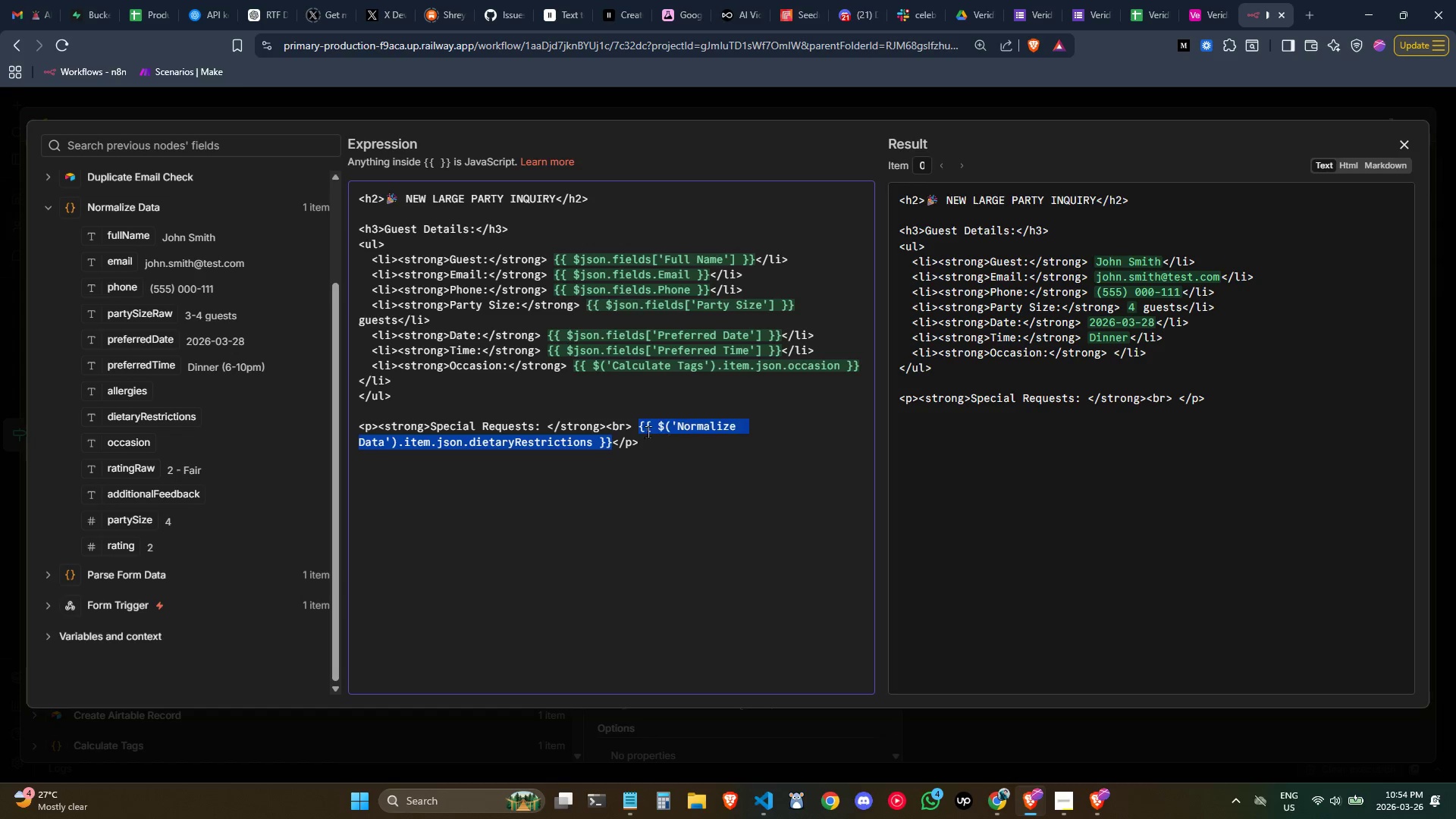 
left_click([635, 425])
 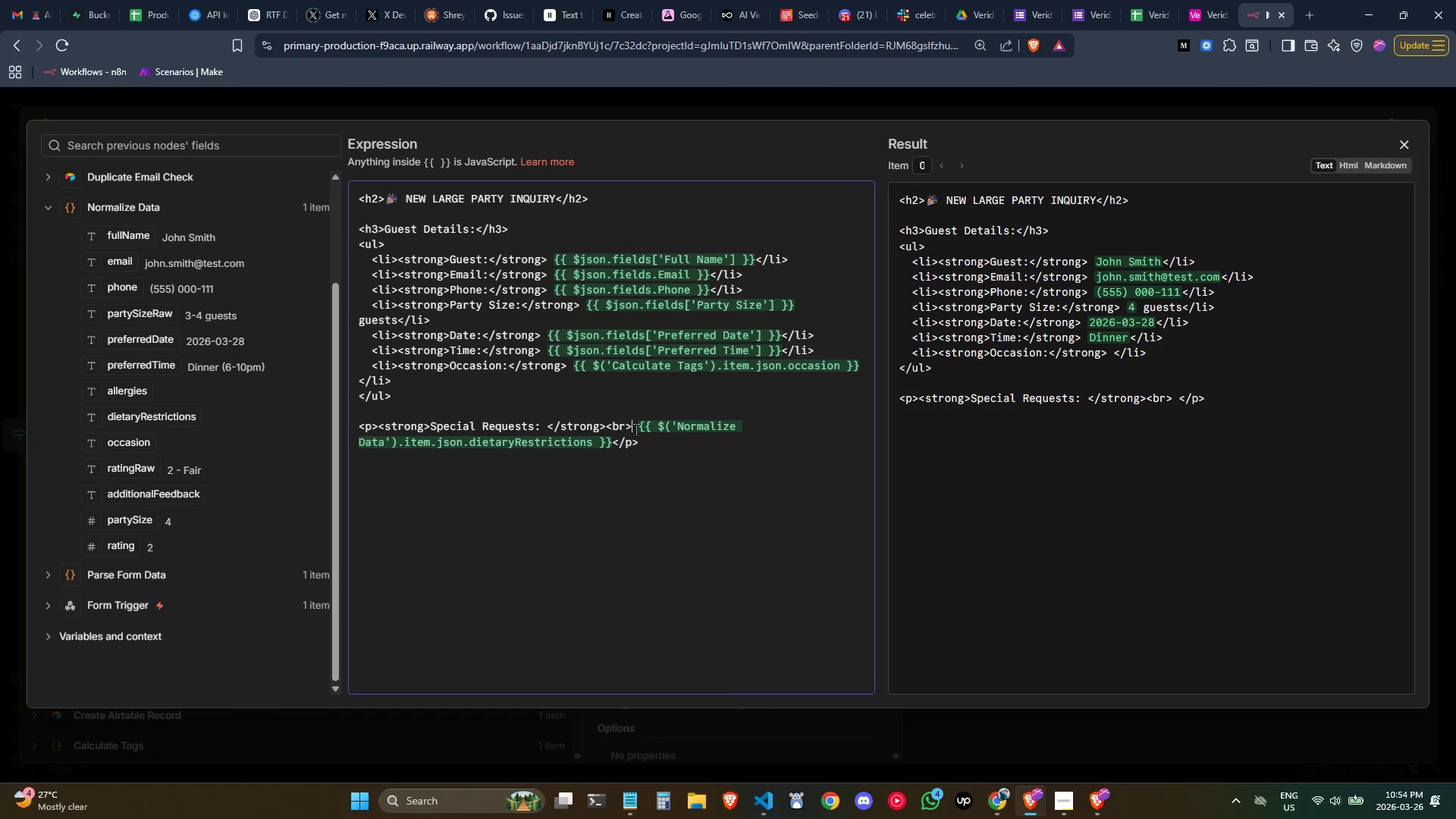 
left_click([639, 428])
 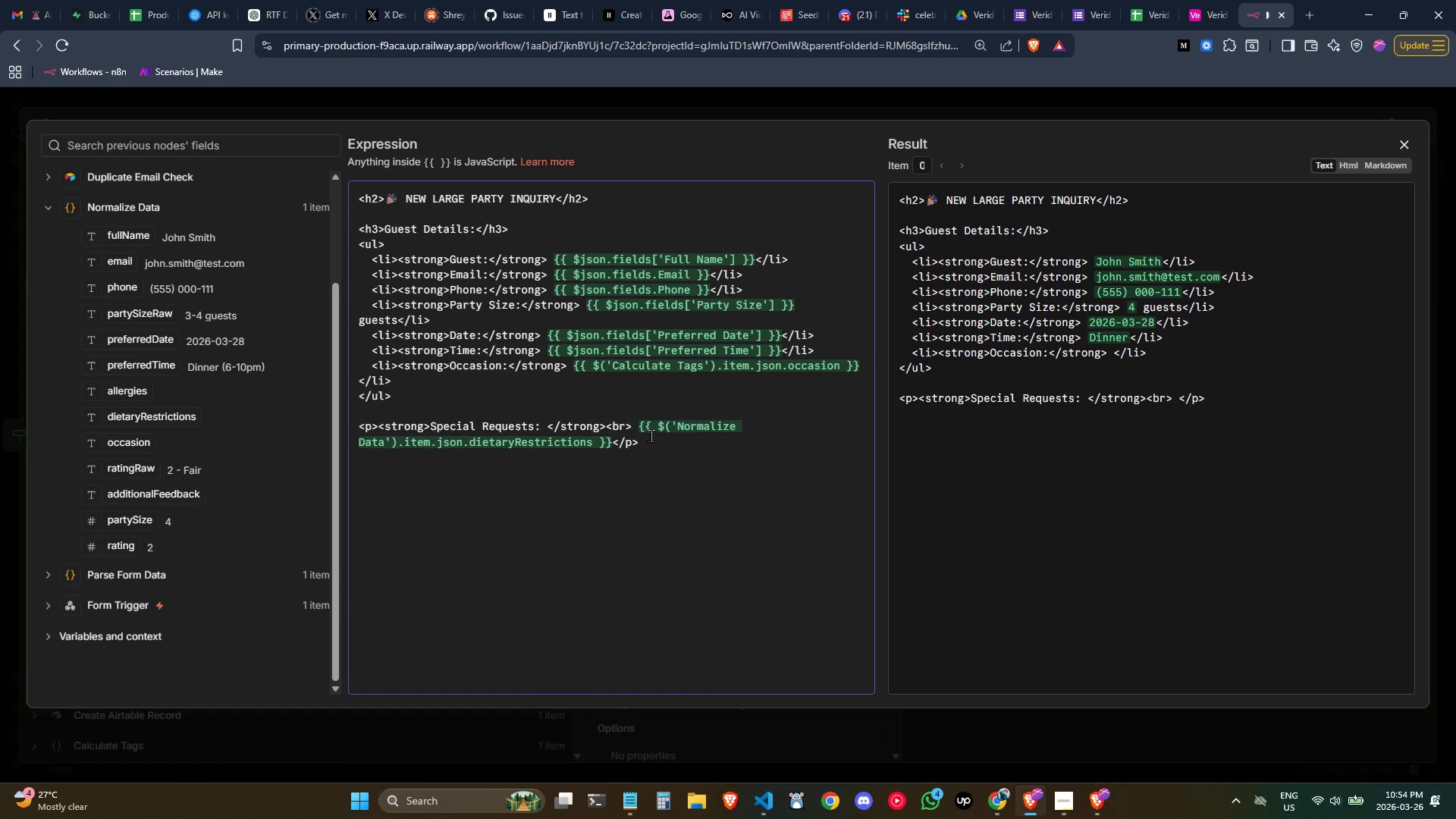 
key(Control+ControlLeft)
 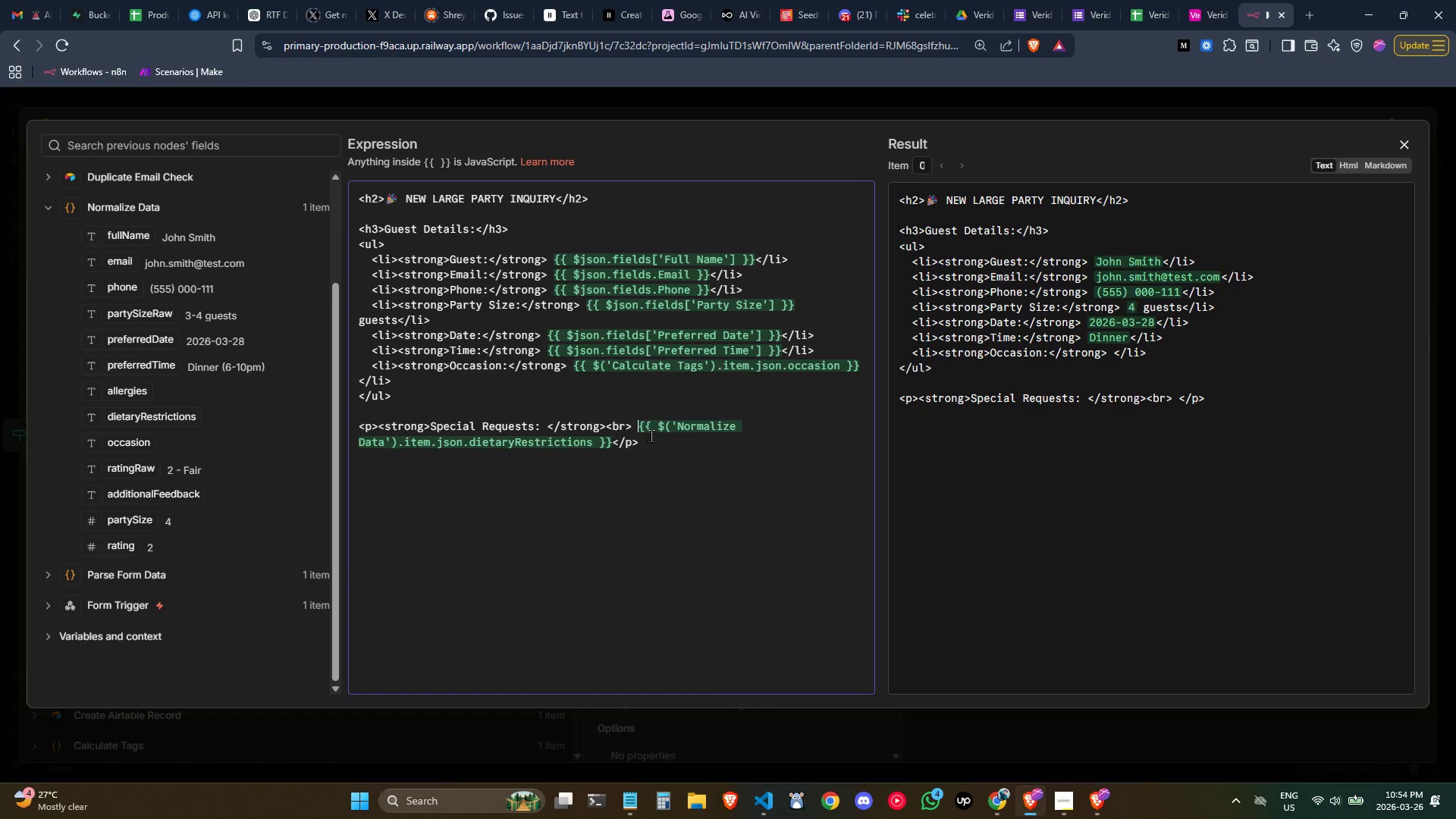 
key(Backspace)
 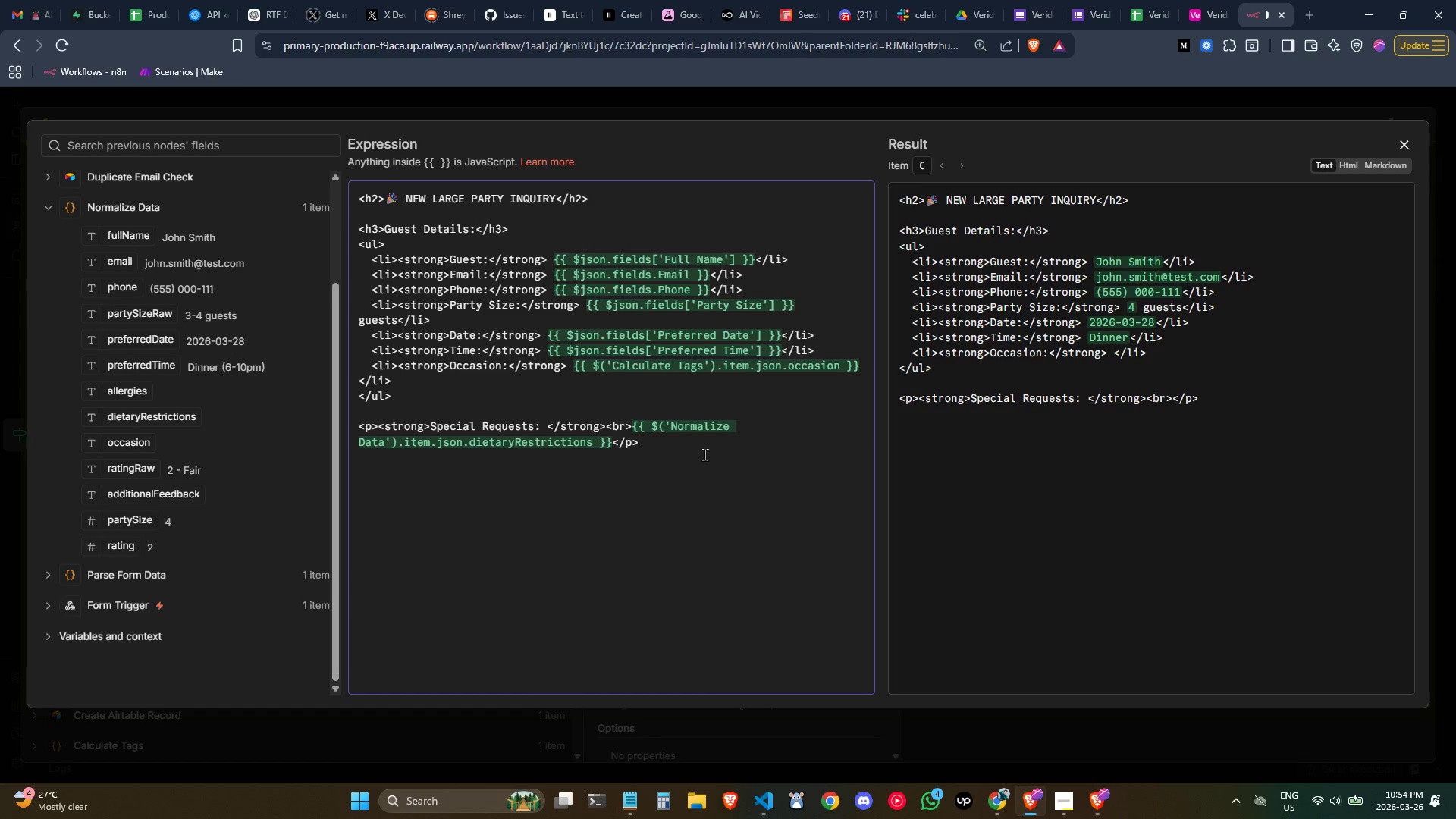 
left_click([690, 447])
 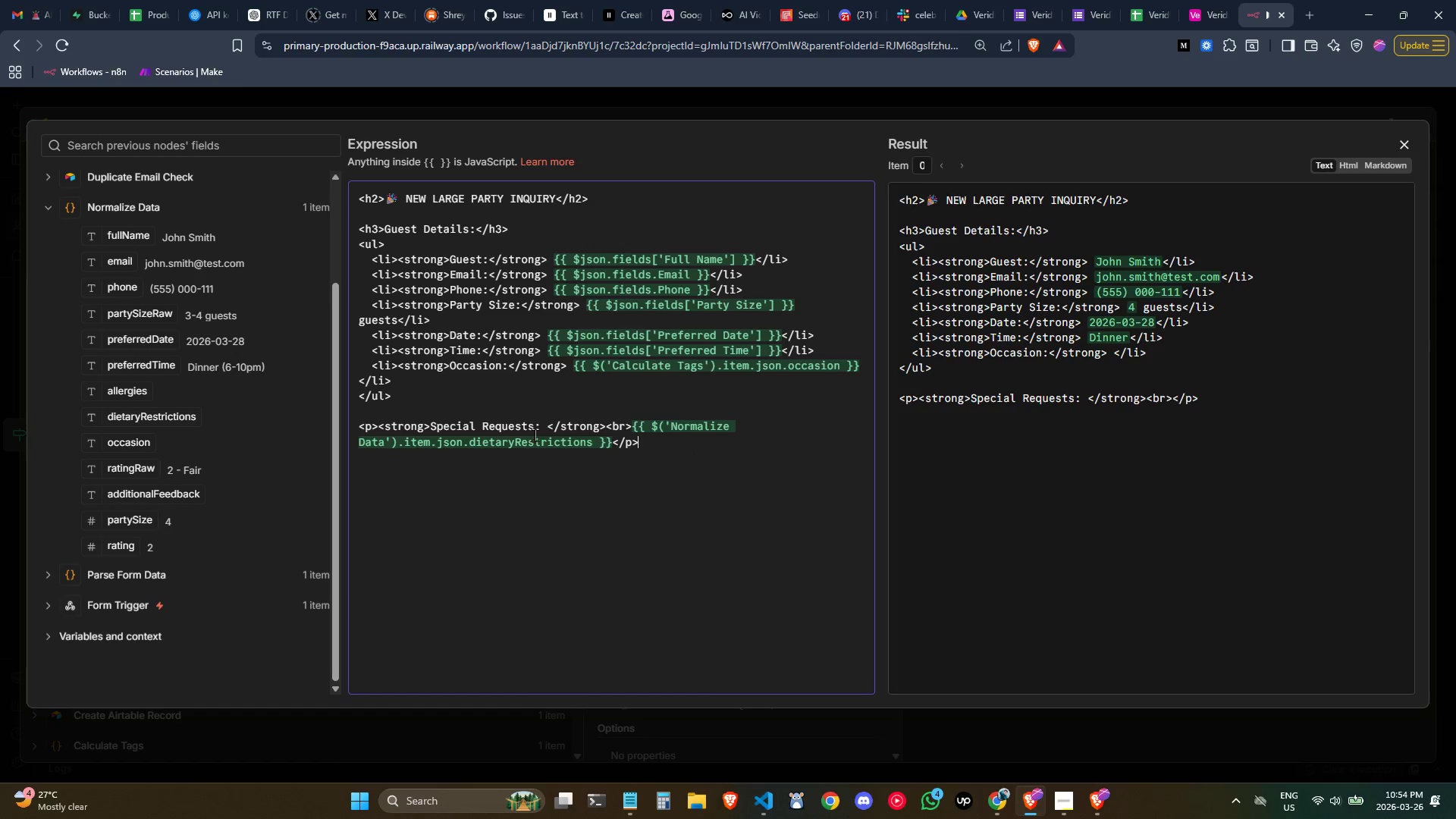 
left_click([545, 428])
 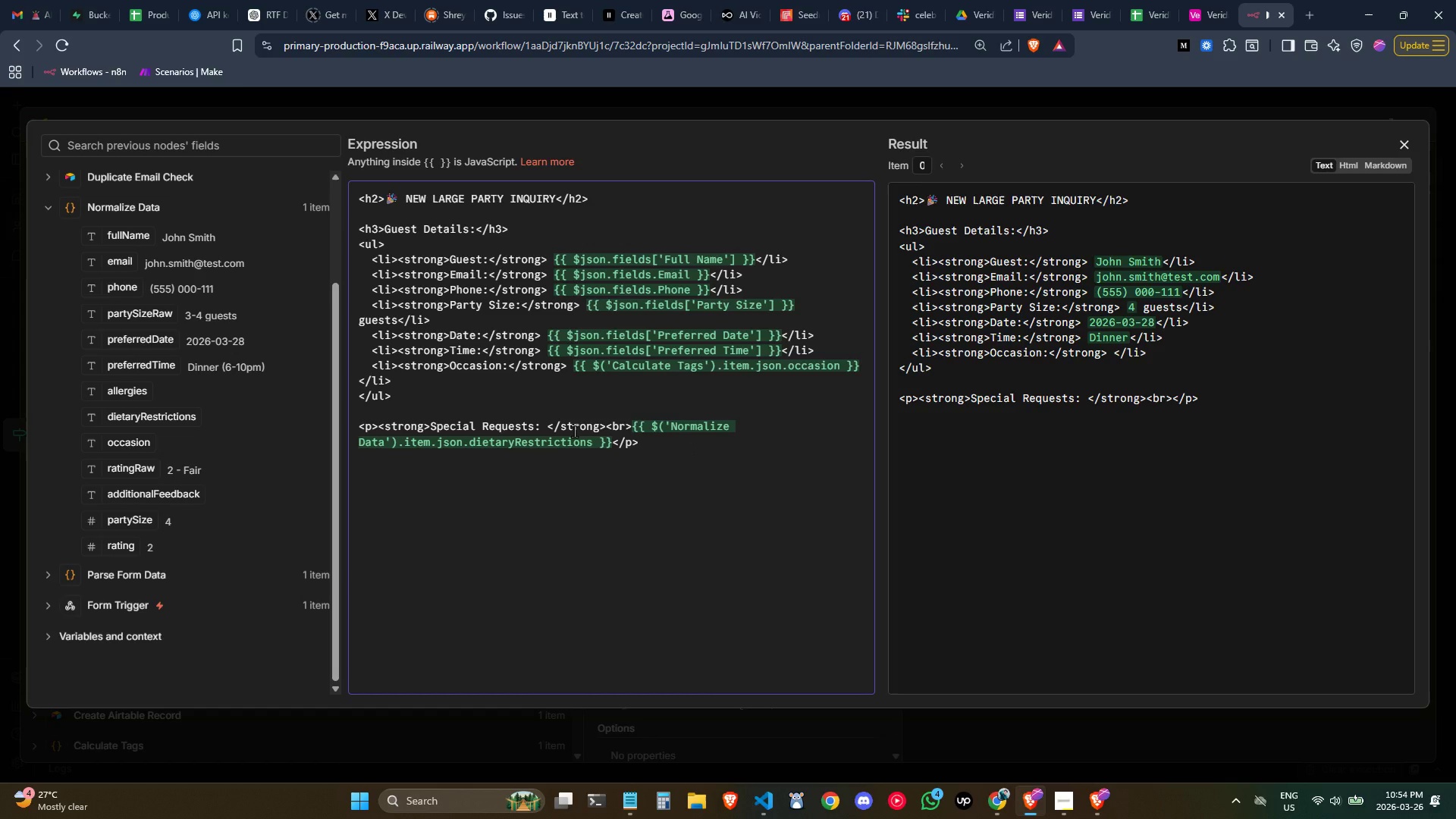 
key(Control+ControlLeft)
 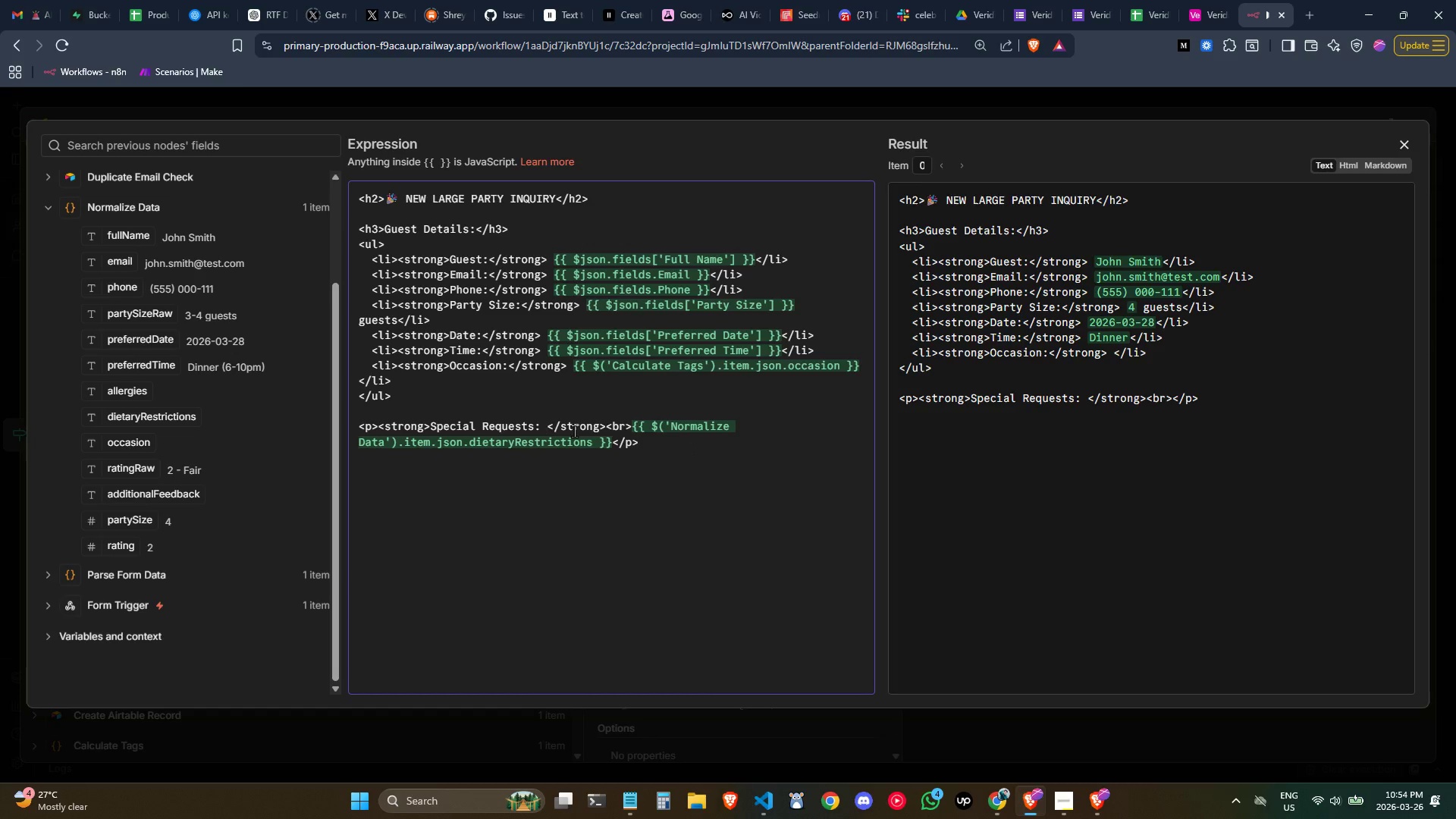 
key(Backspace)
 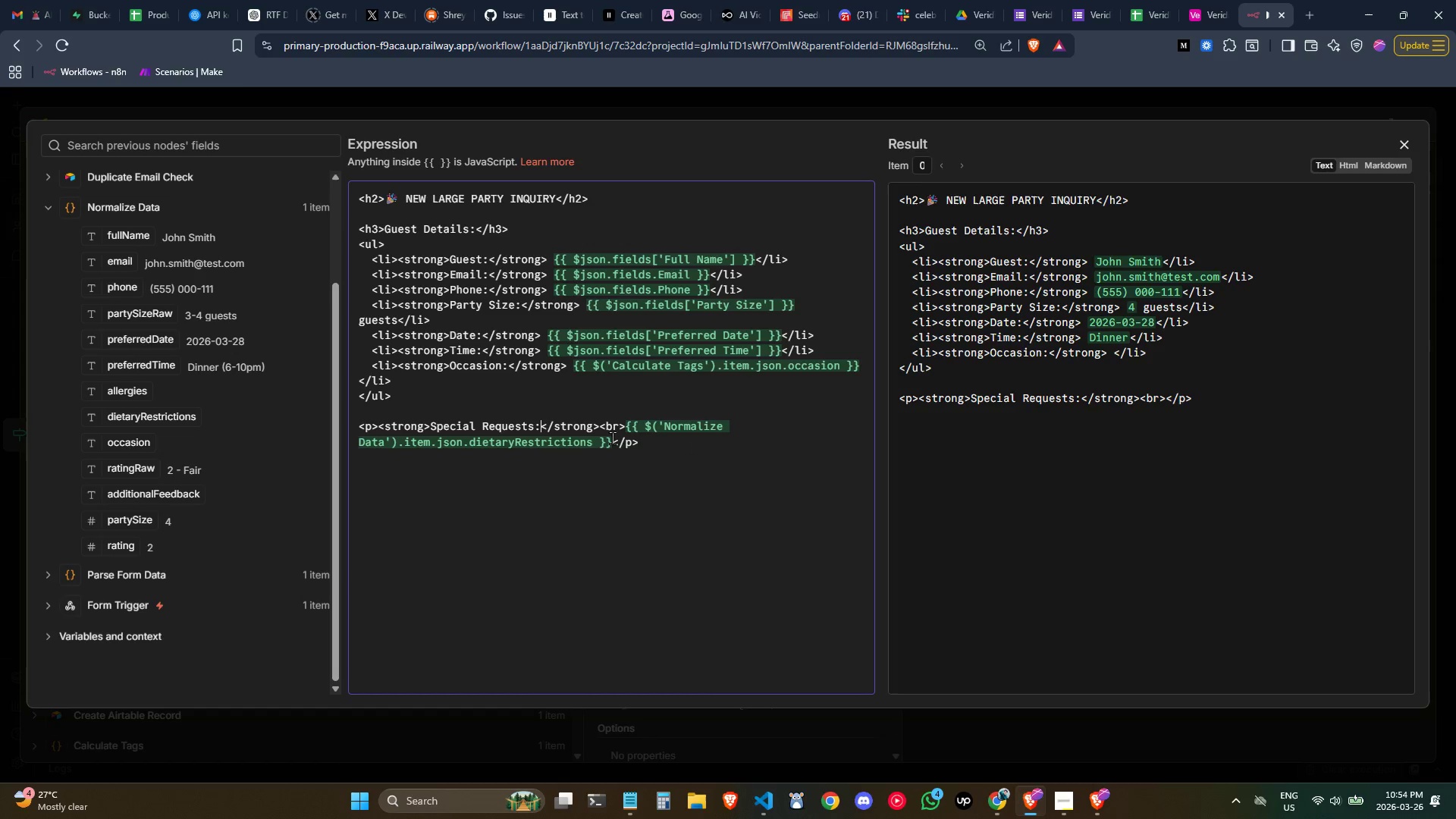 
left_click([652, 444])
 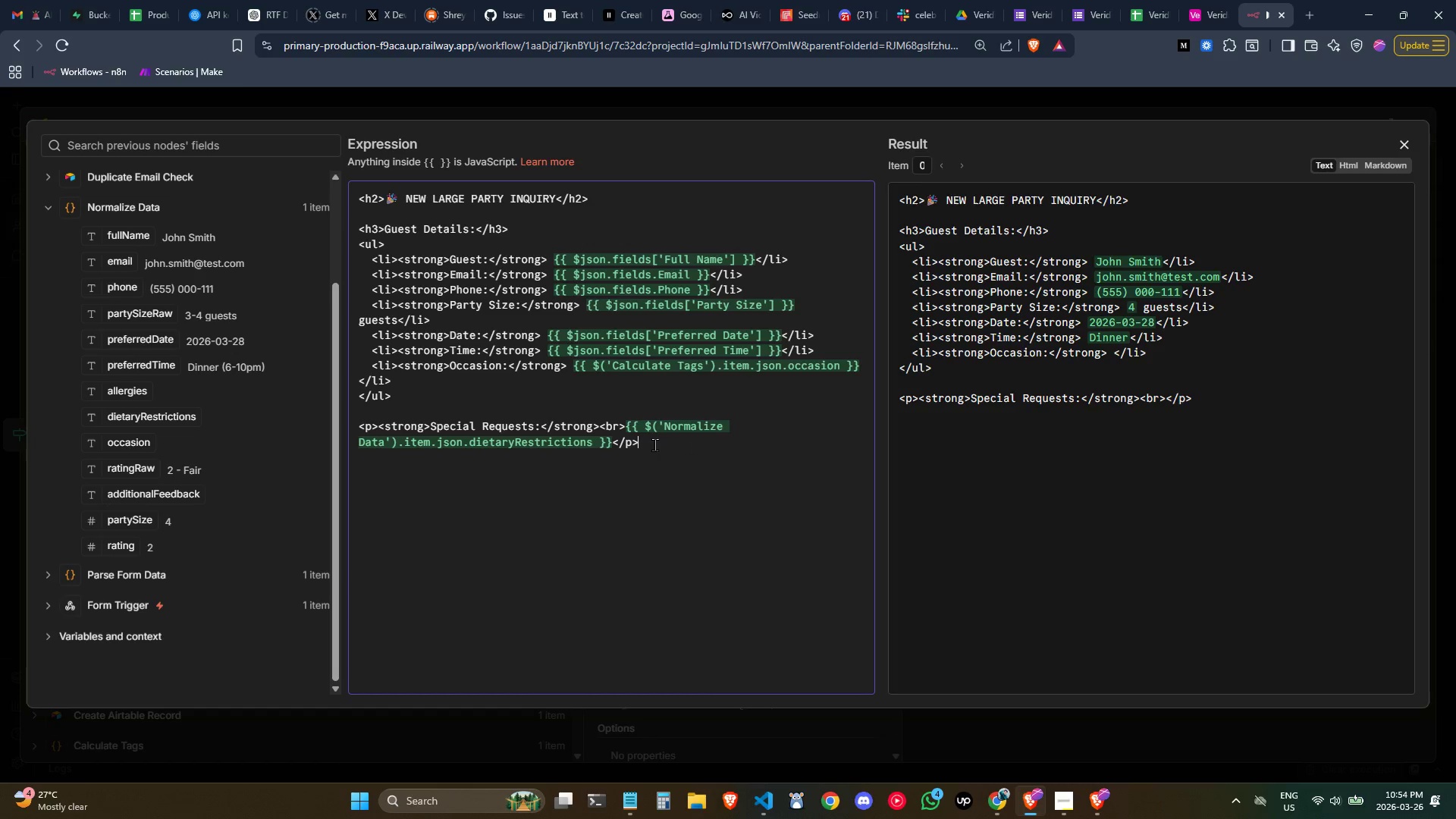 
key(Control+ControlLeft)
 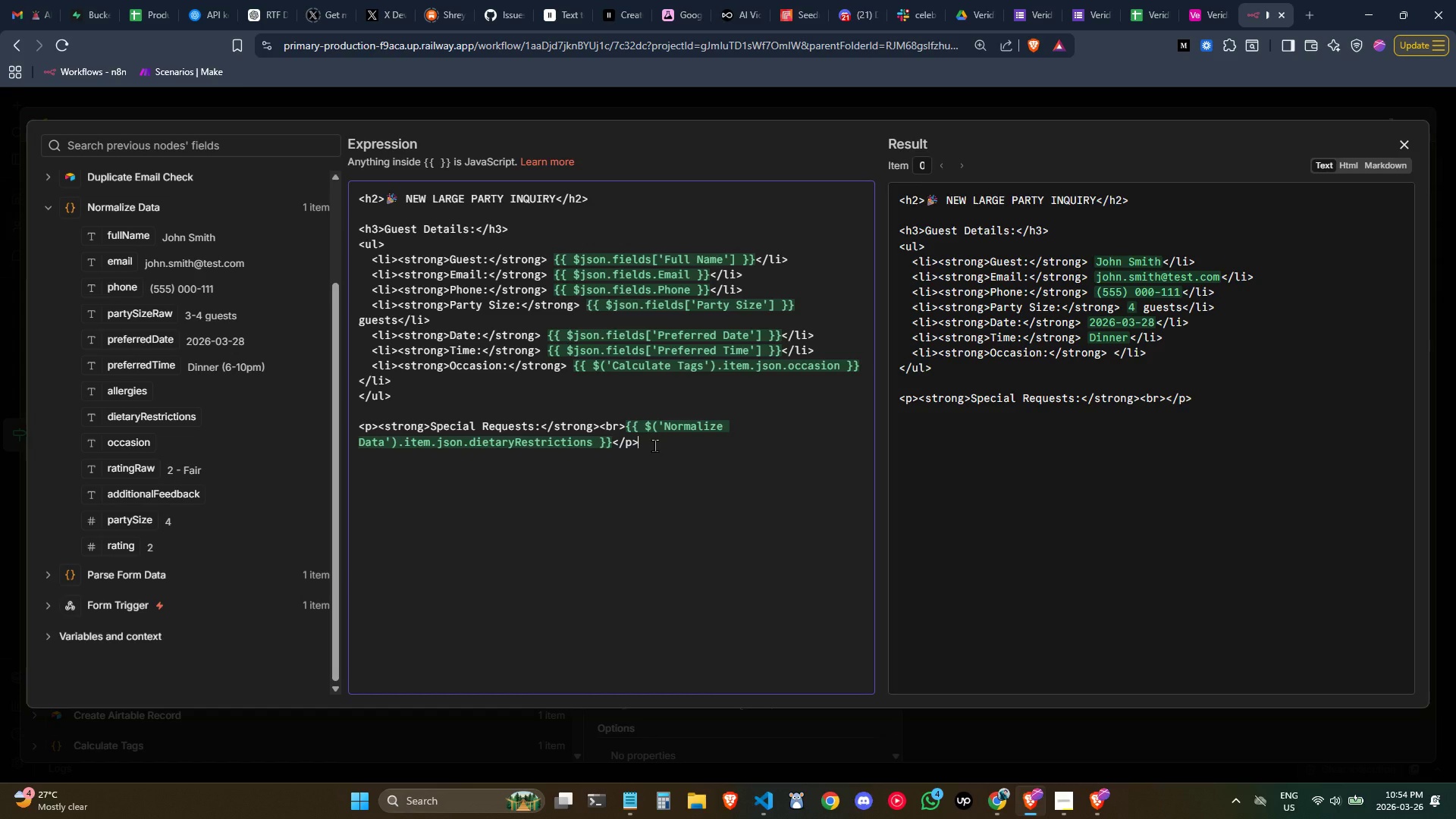 
key(Enter)
 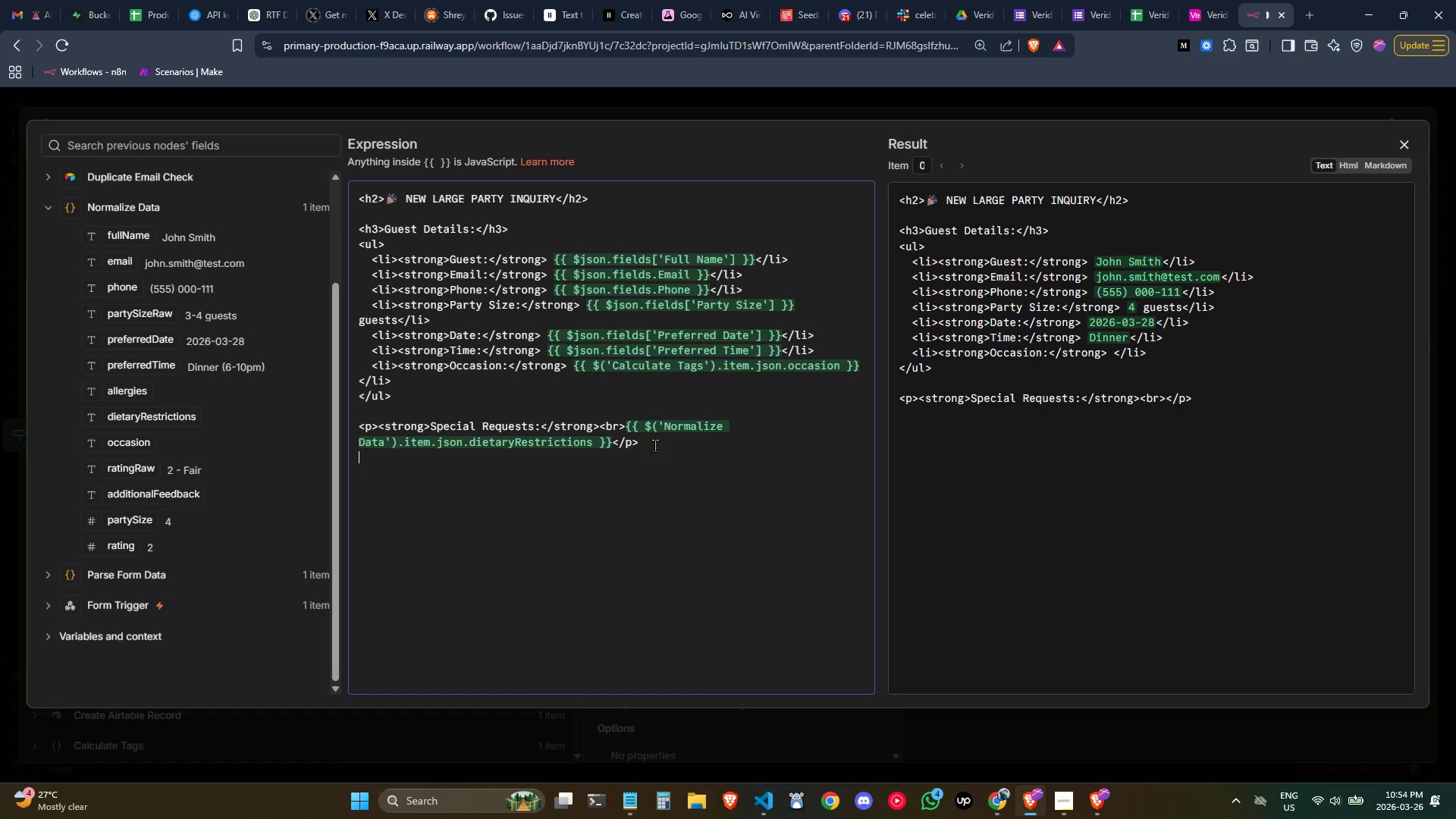 
key(Enter)
 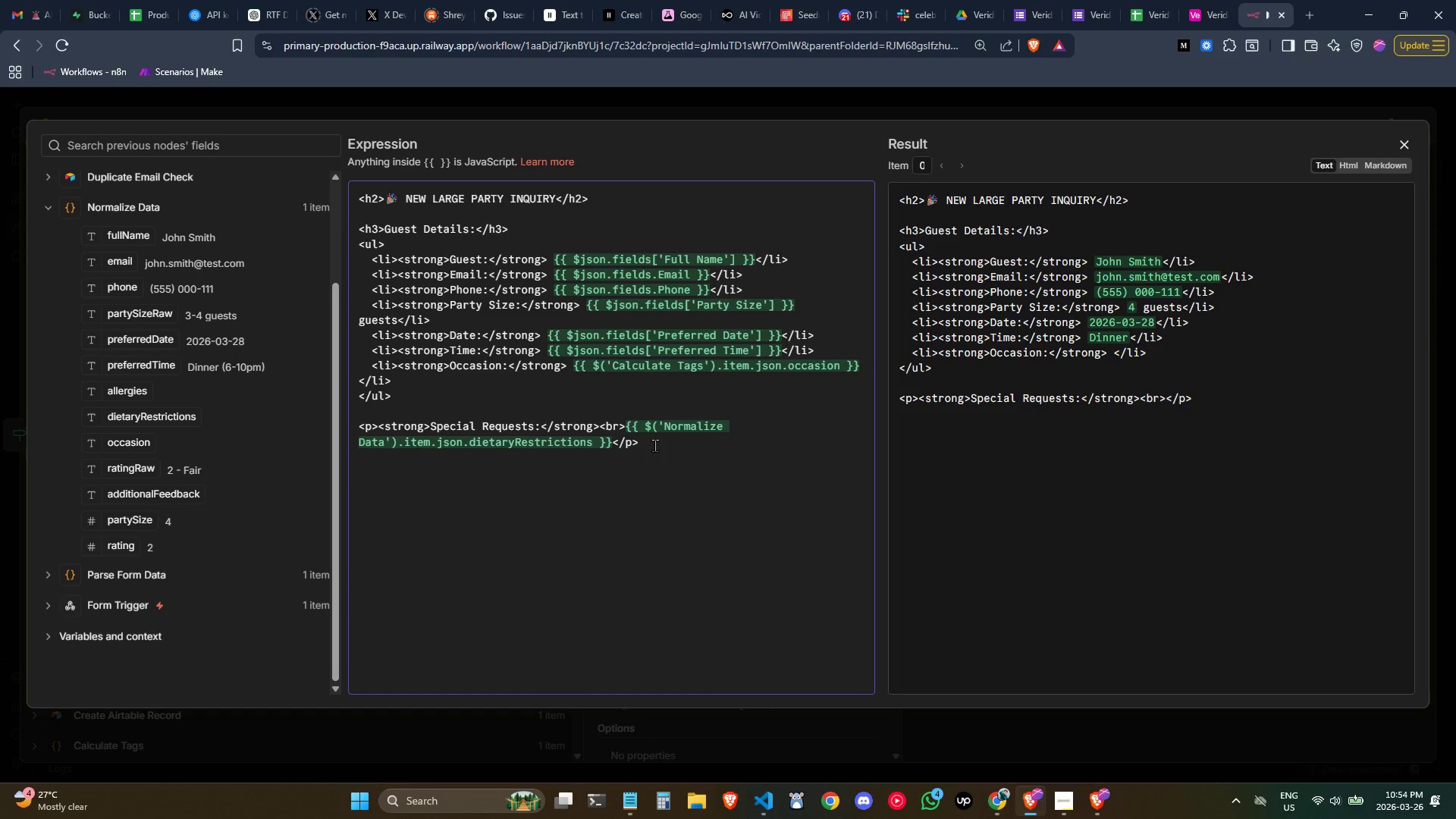 
type(<p>ll)
key(Backspace)
key(Backspace)
type(Allergies:)
 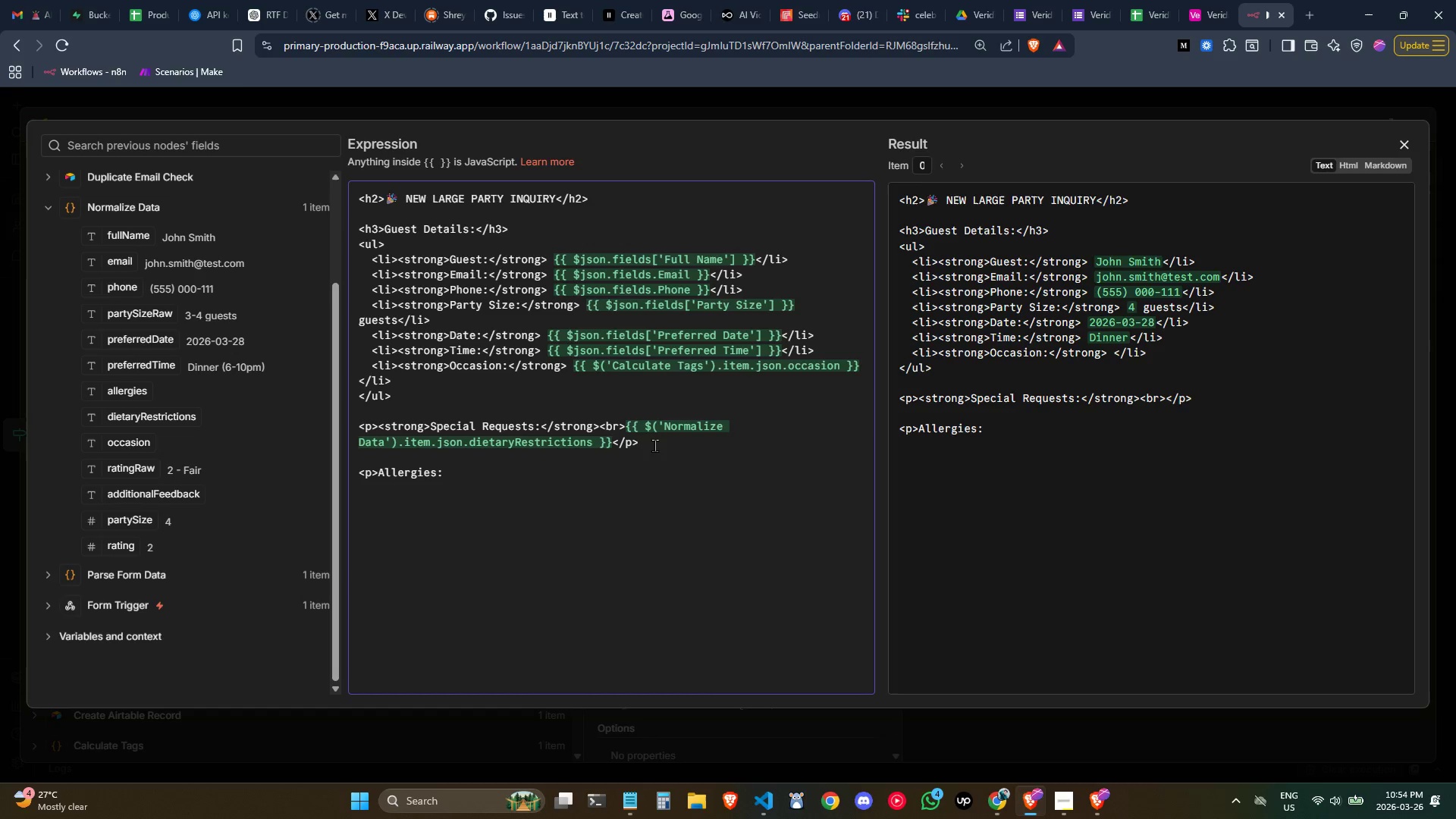 
wait(5.72)
 